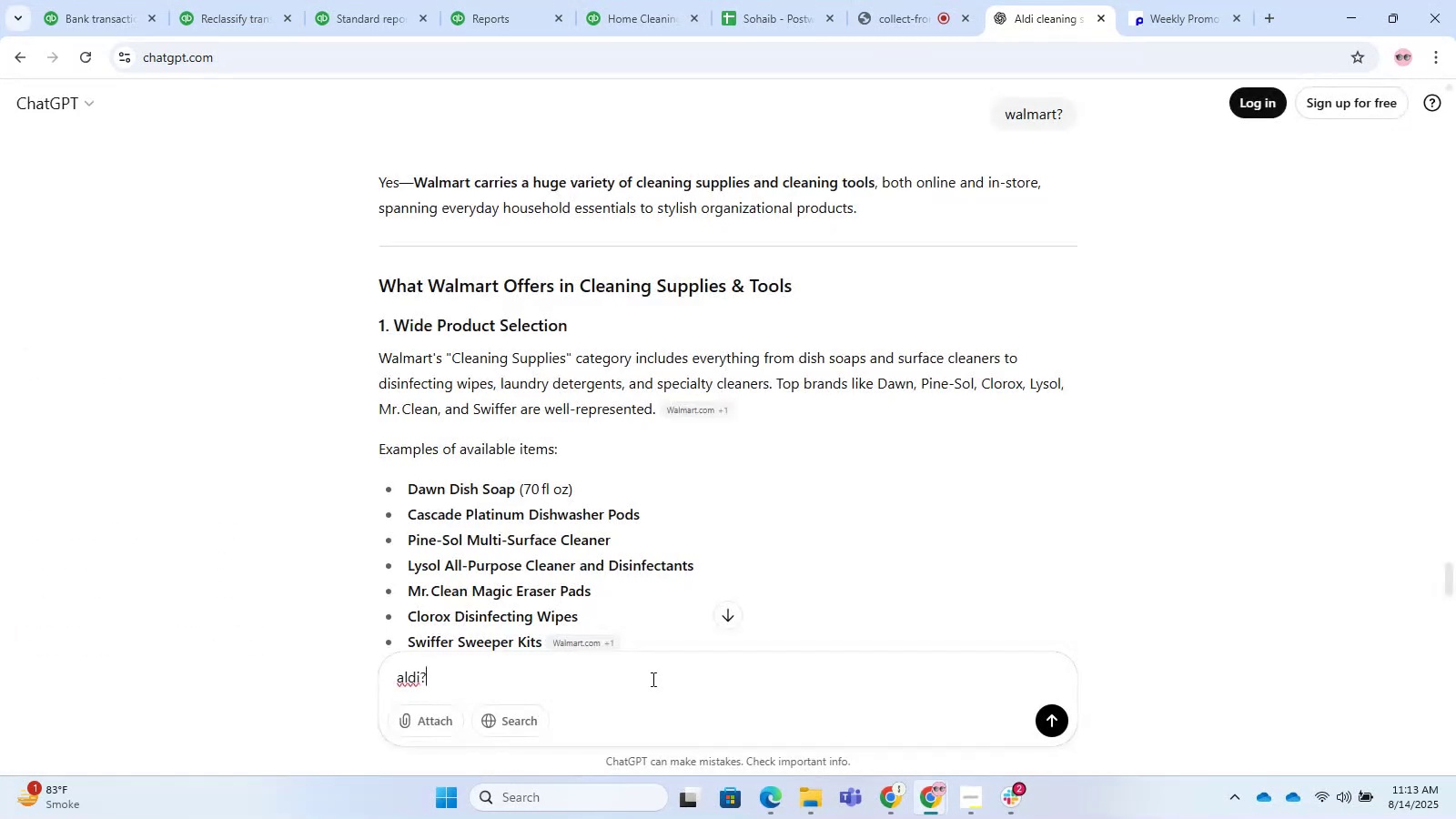 
key(Enter)
 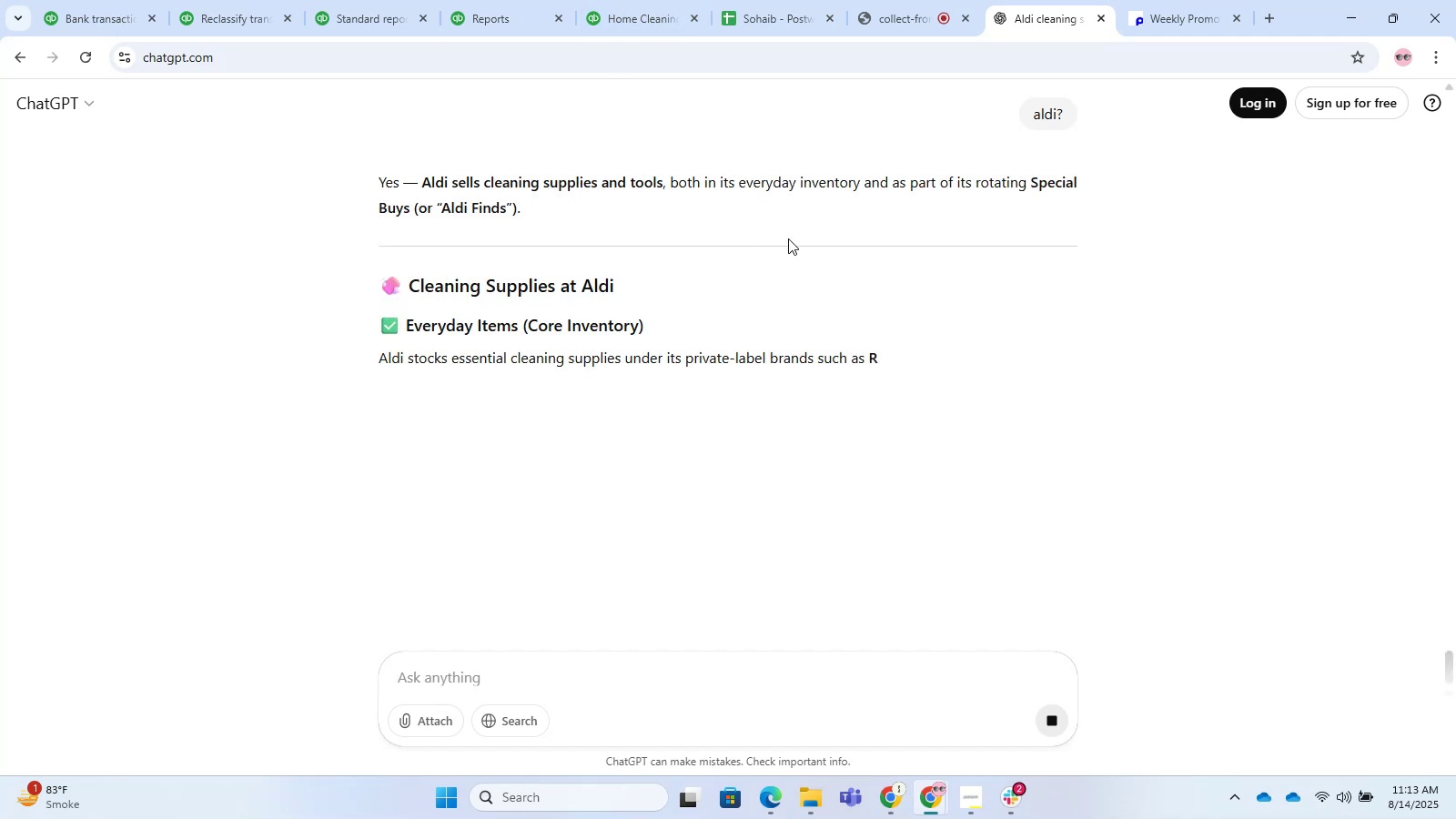 
wait(6.67)
 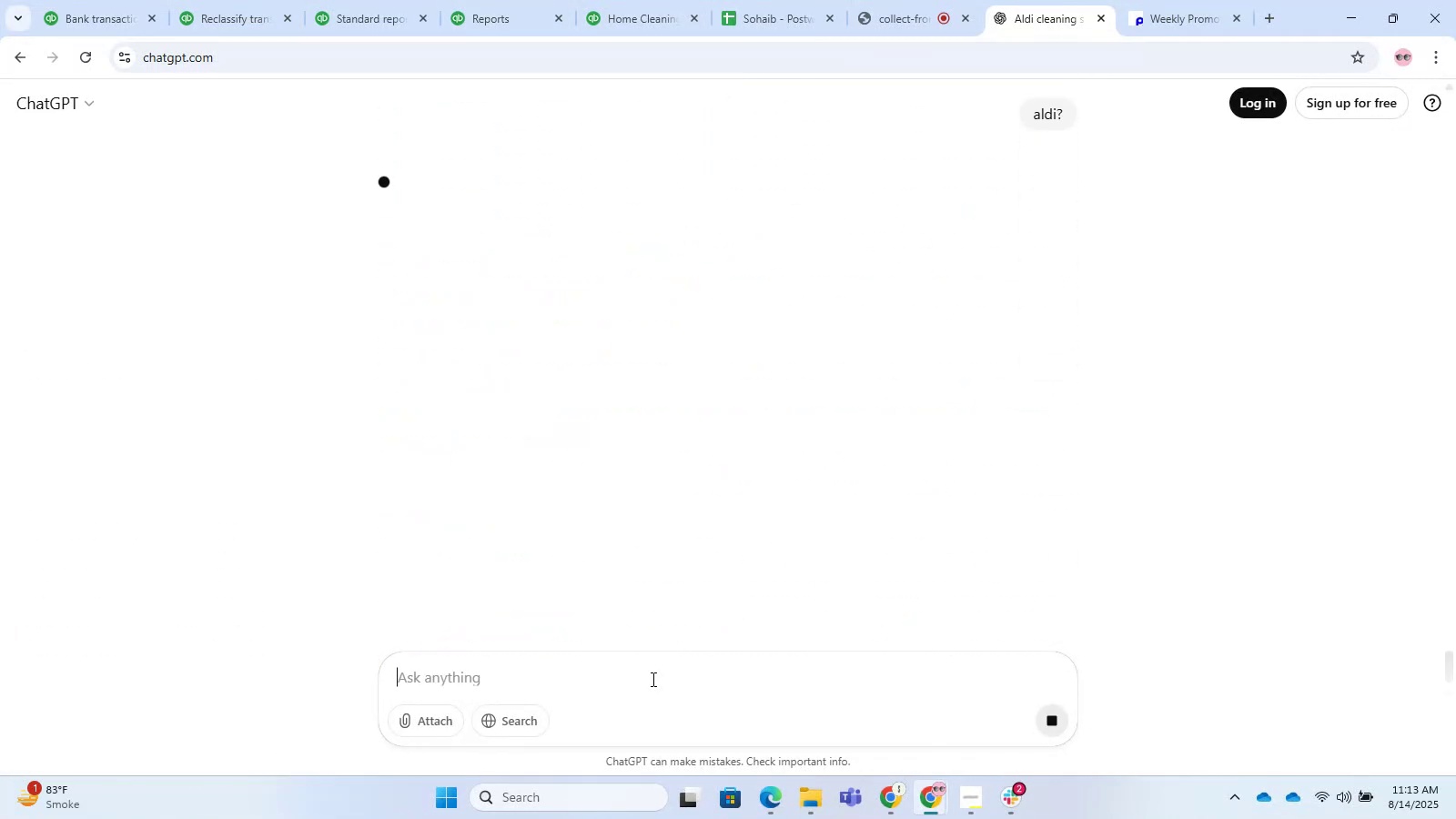 
left_click([523, 0])
 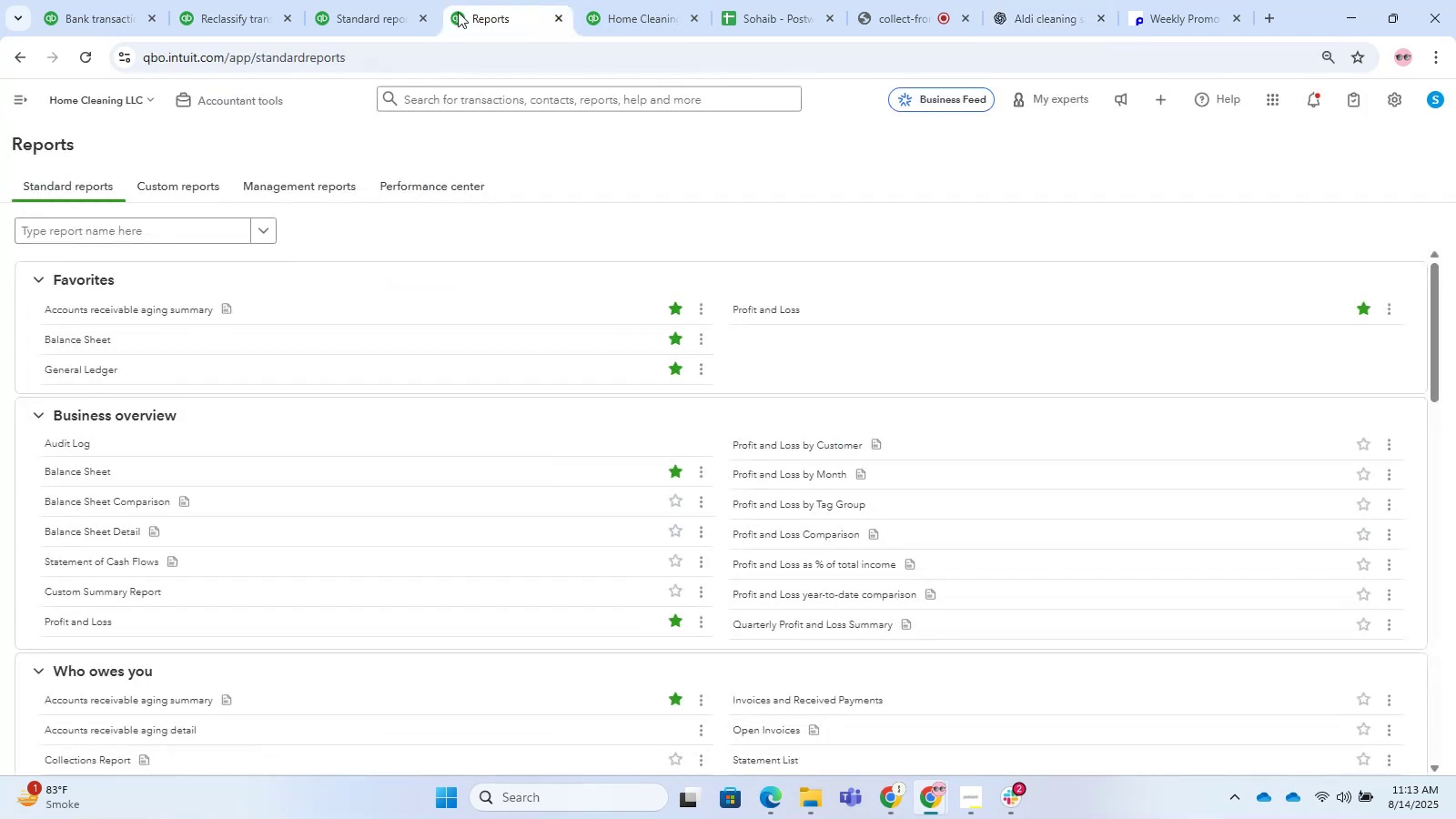 
left_click([421, 0])
 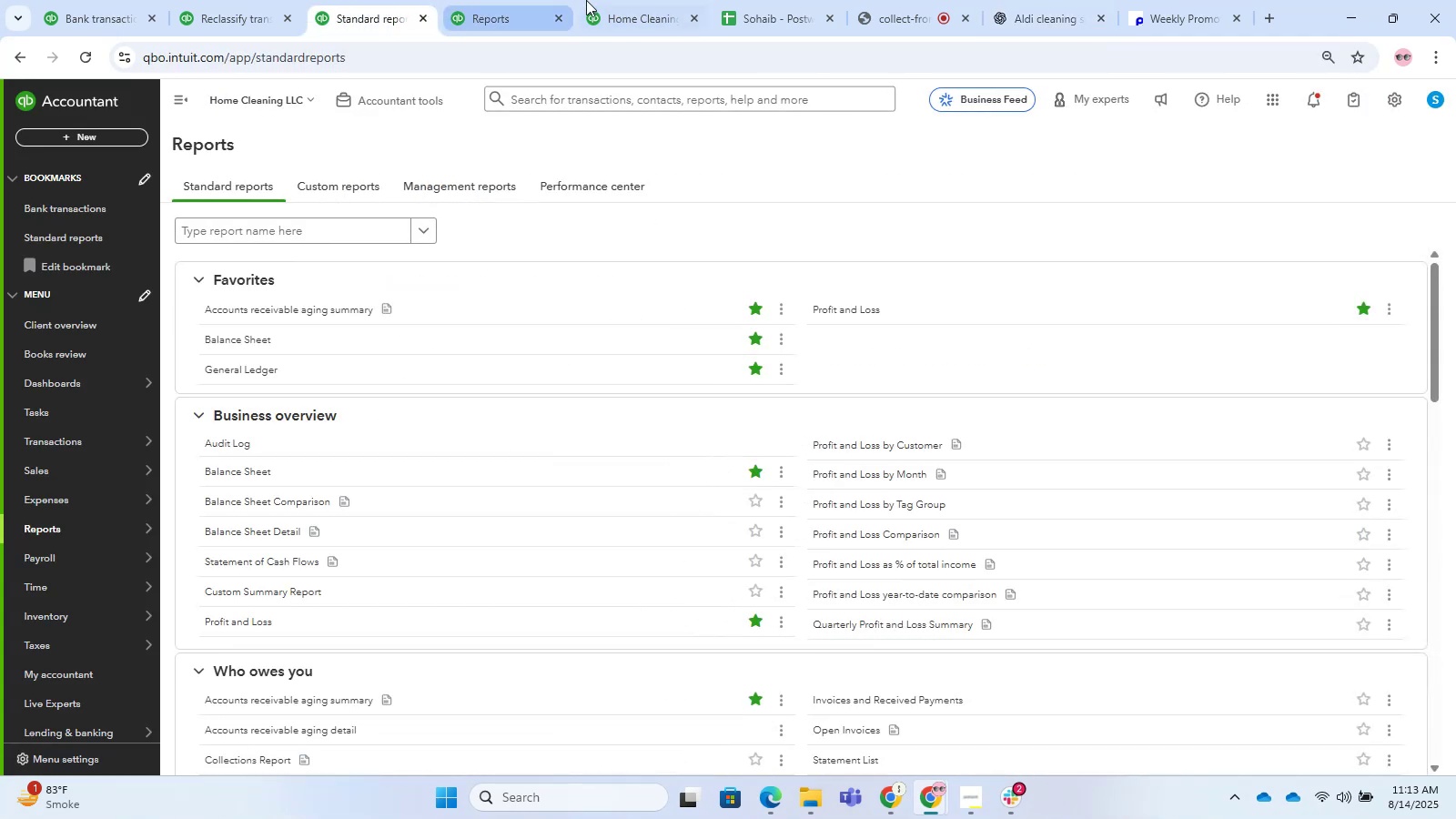 
left_click([595, 0])
 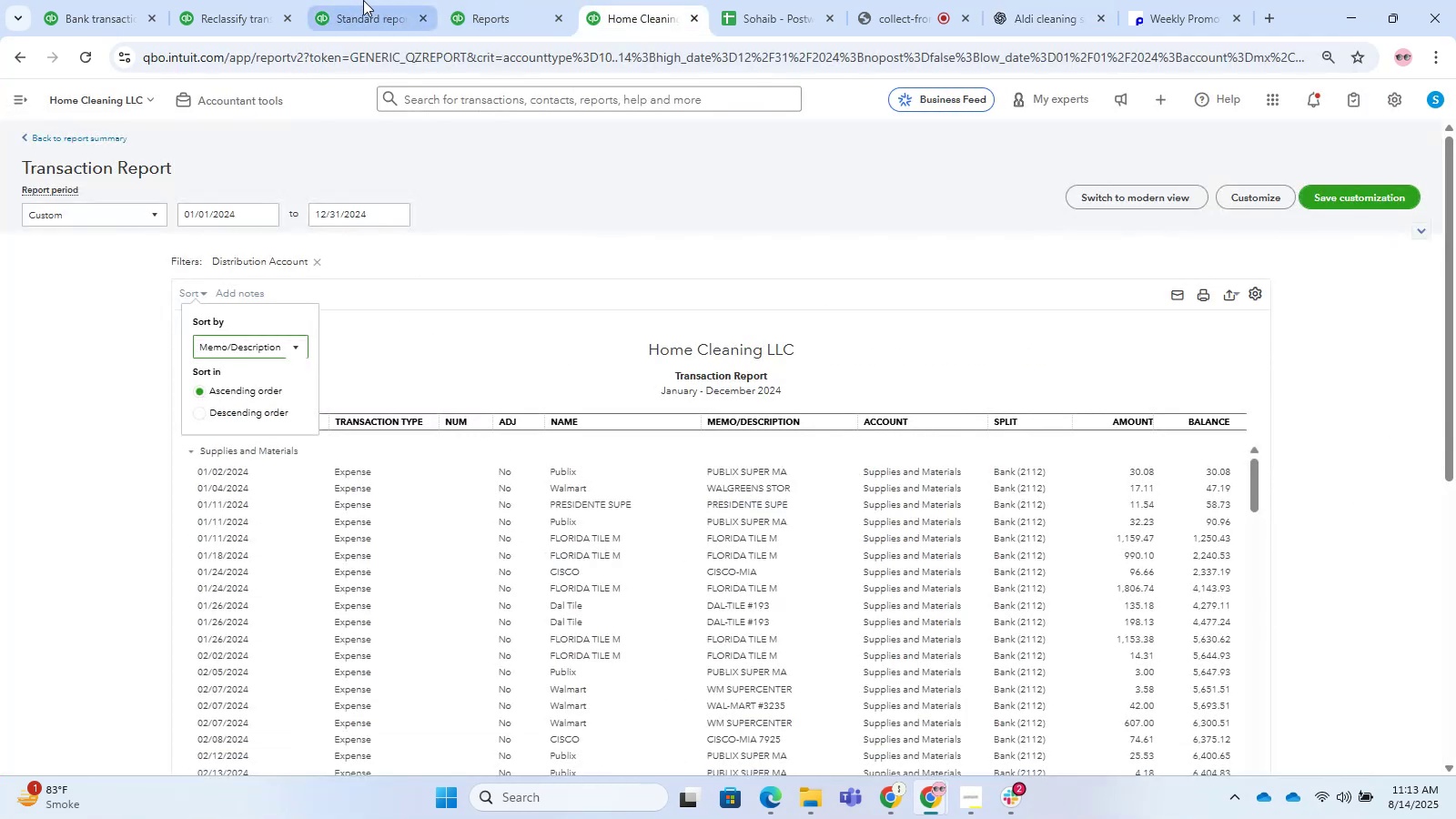 
left_click([285, 0])
 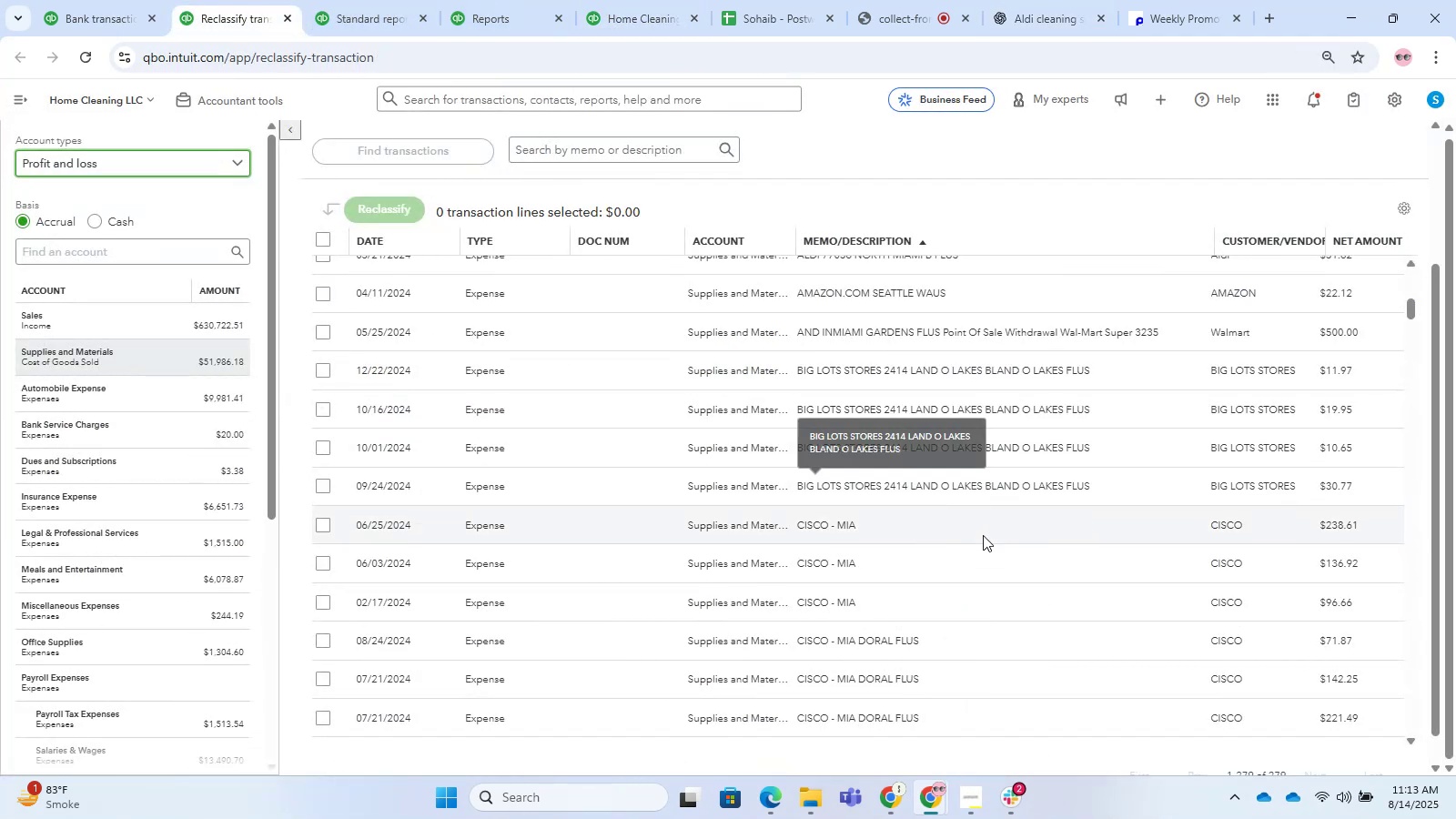 
left_click([1134, 0])
 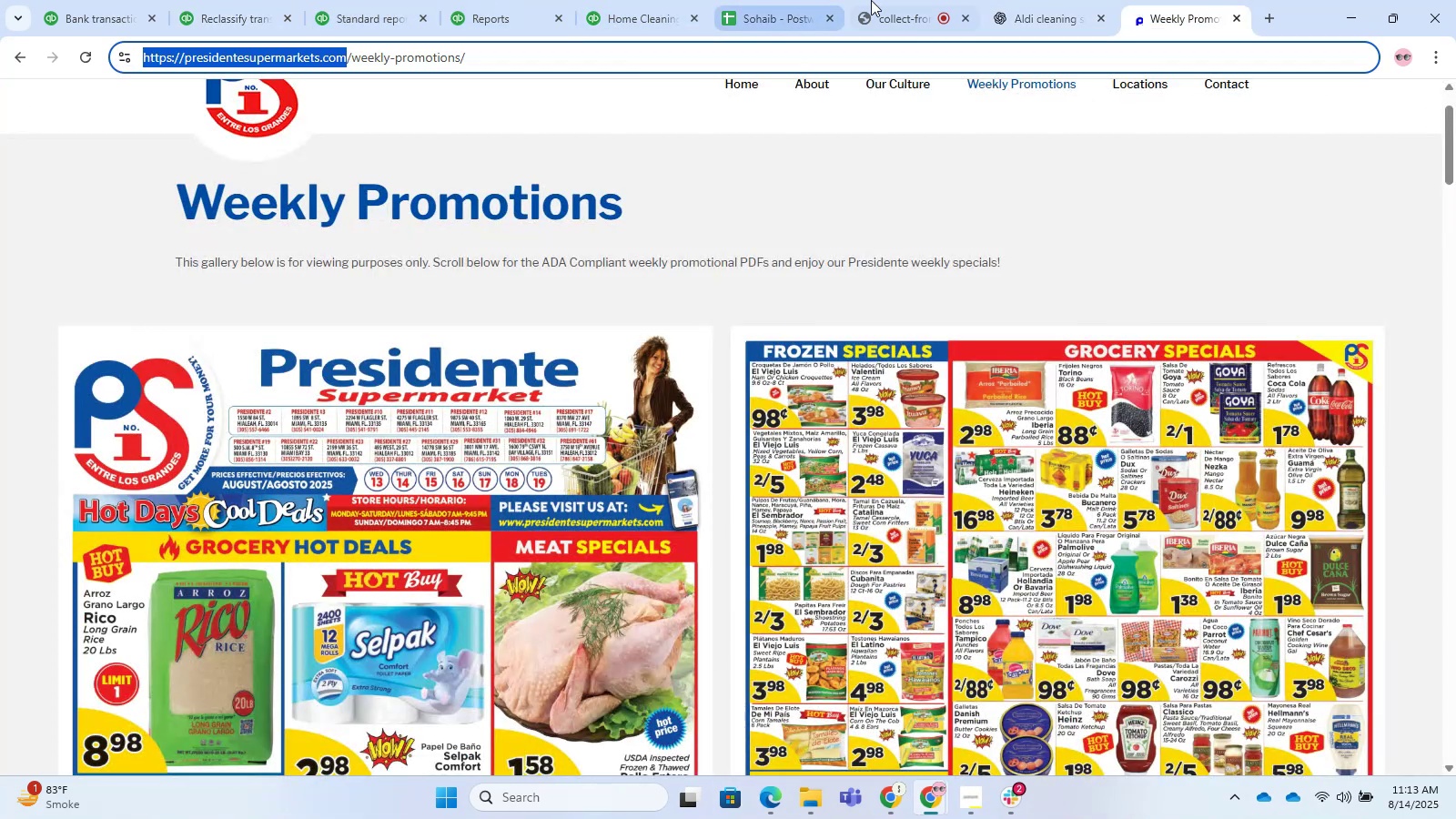 
left_click([1021, 0])
 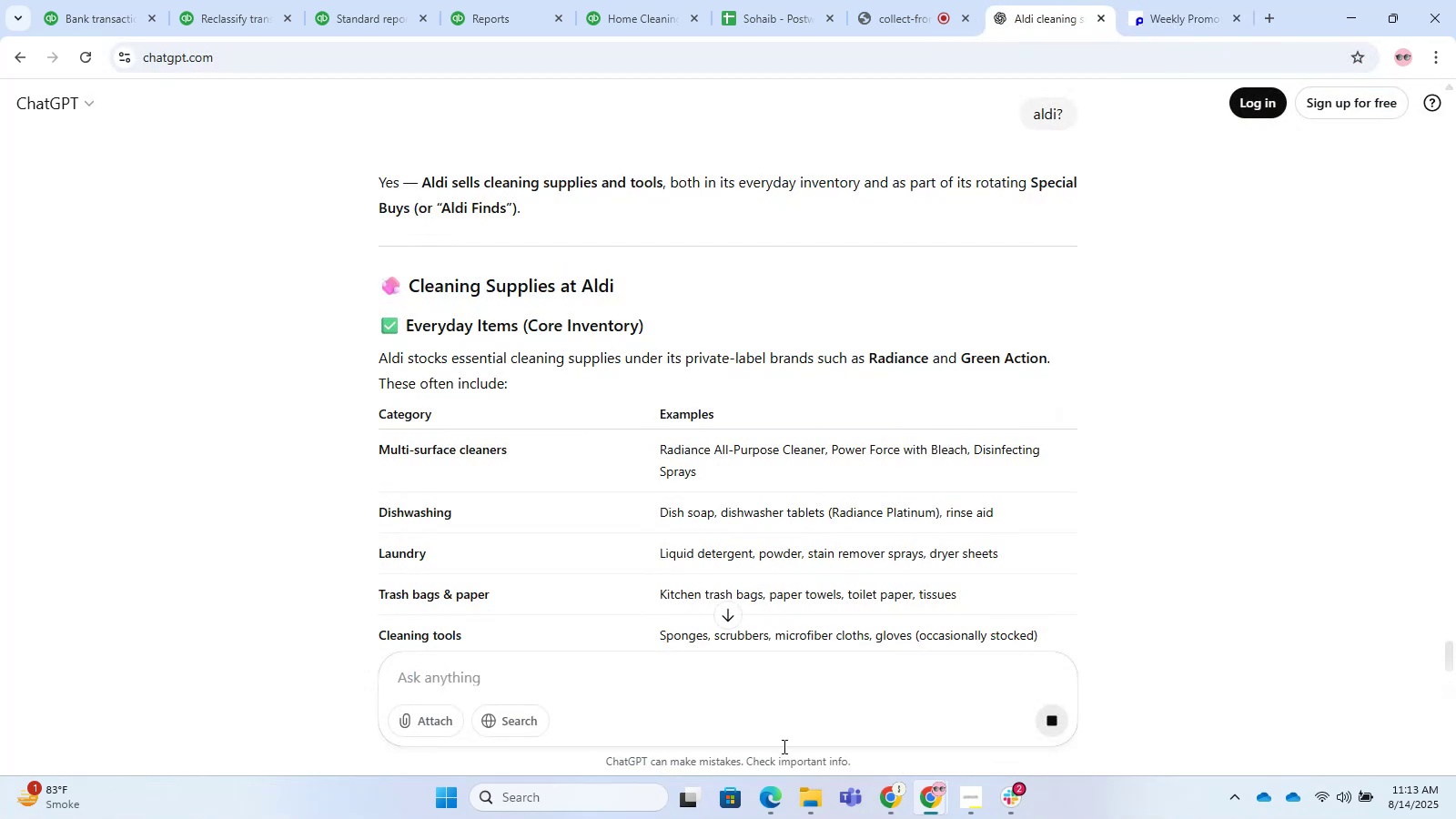 
left_click([748, 667])
 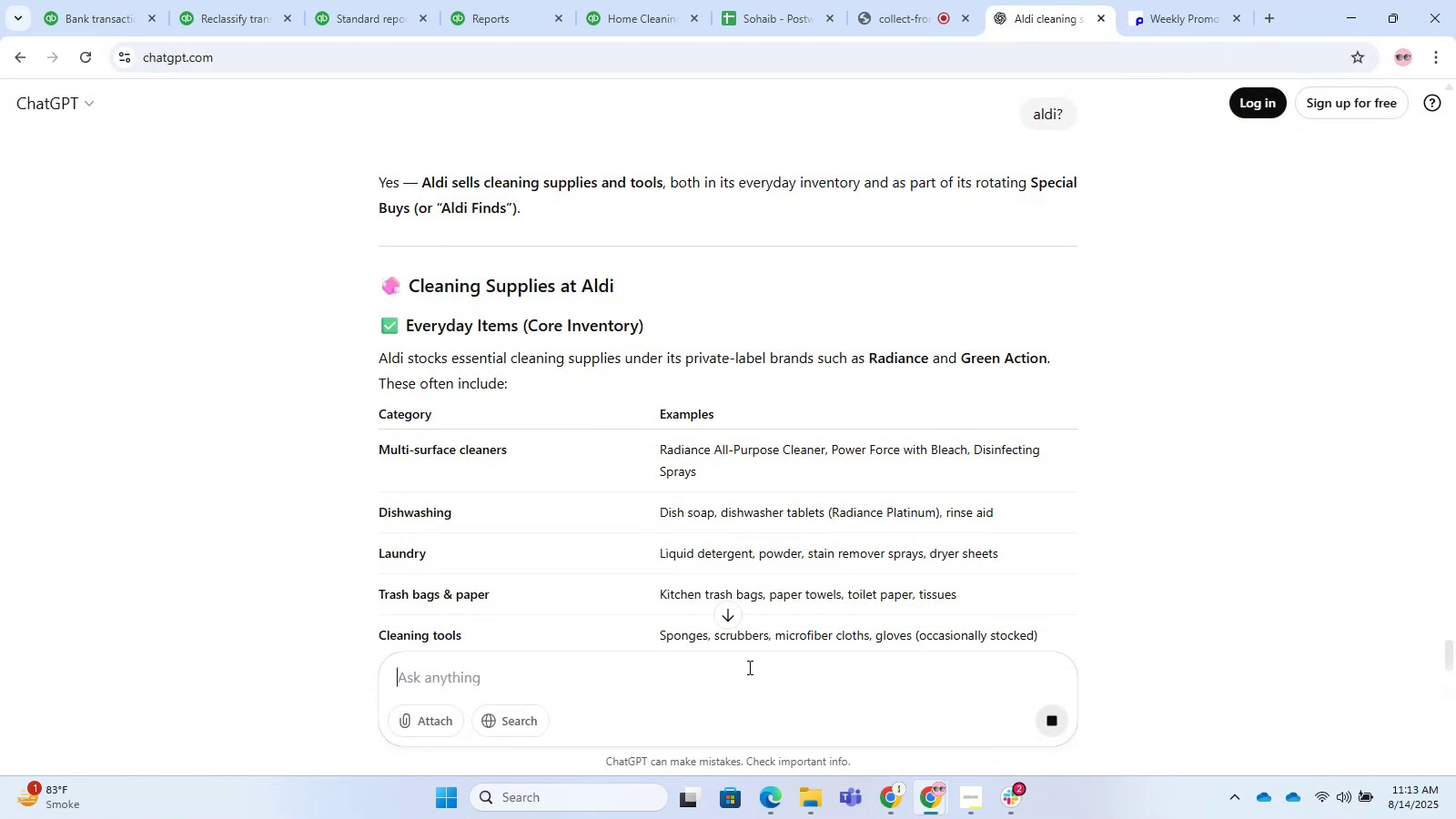 
type(cisco mia?)
 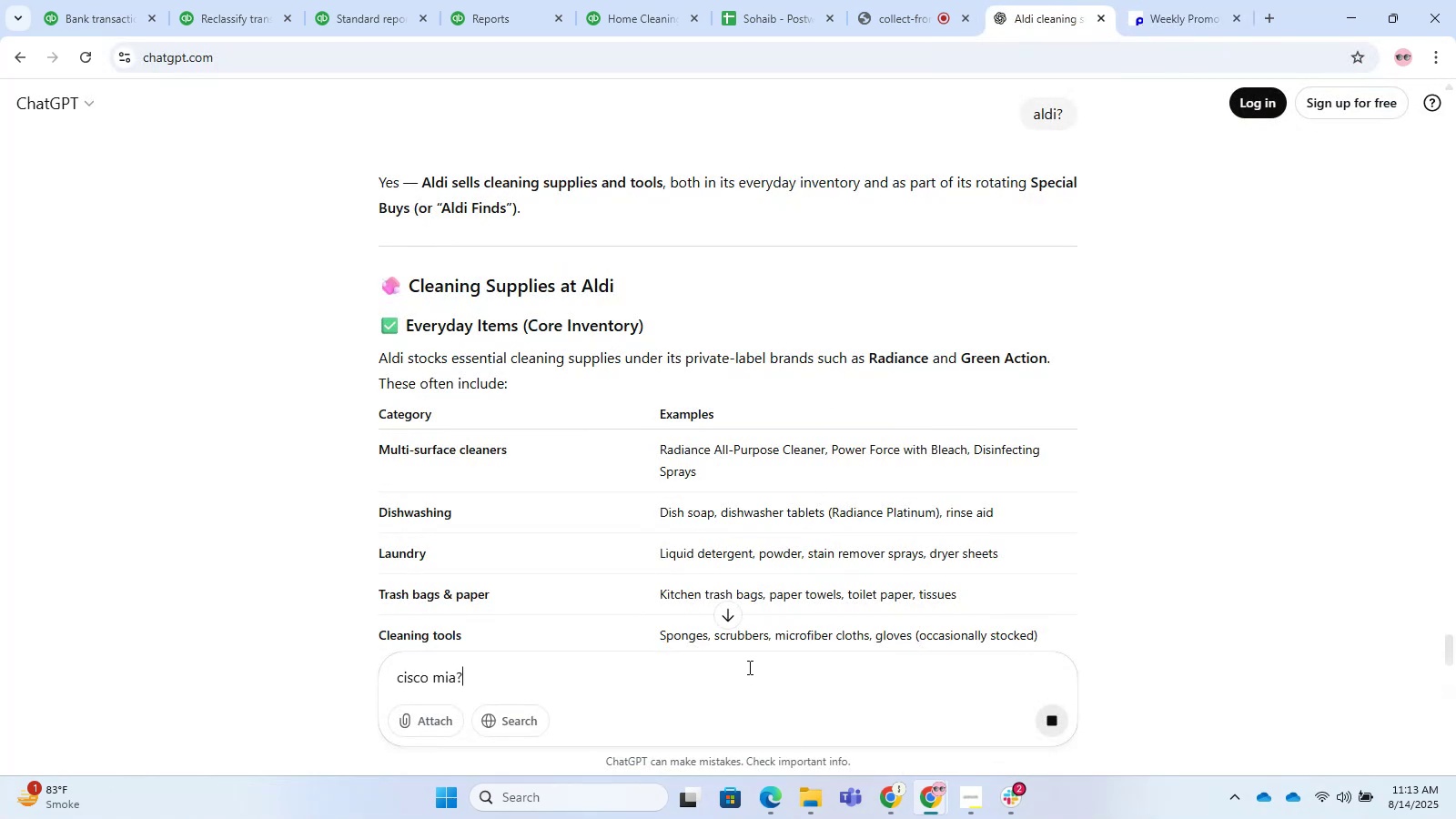 
key(Enter)
 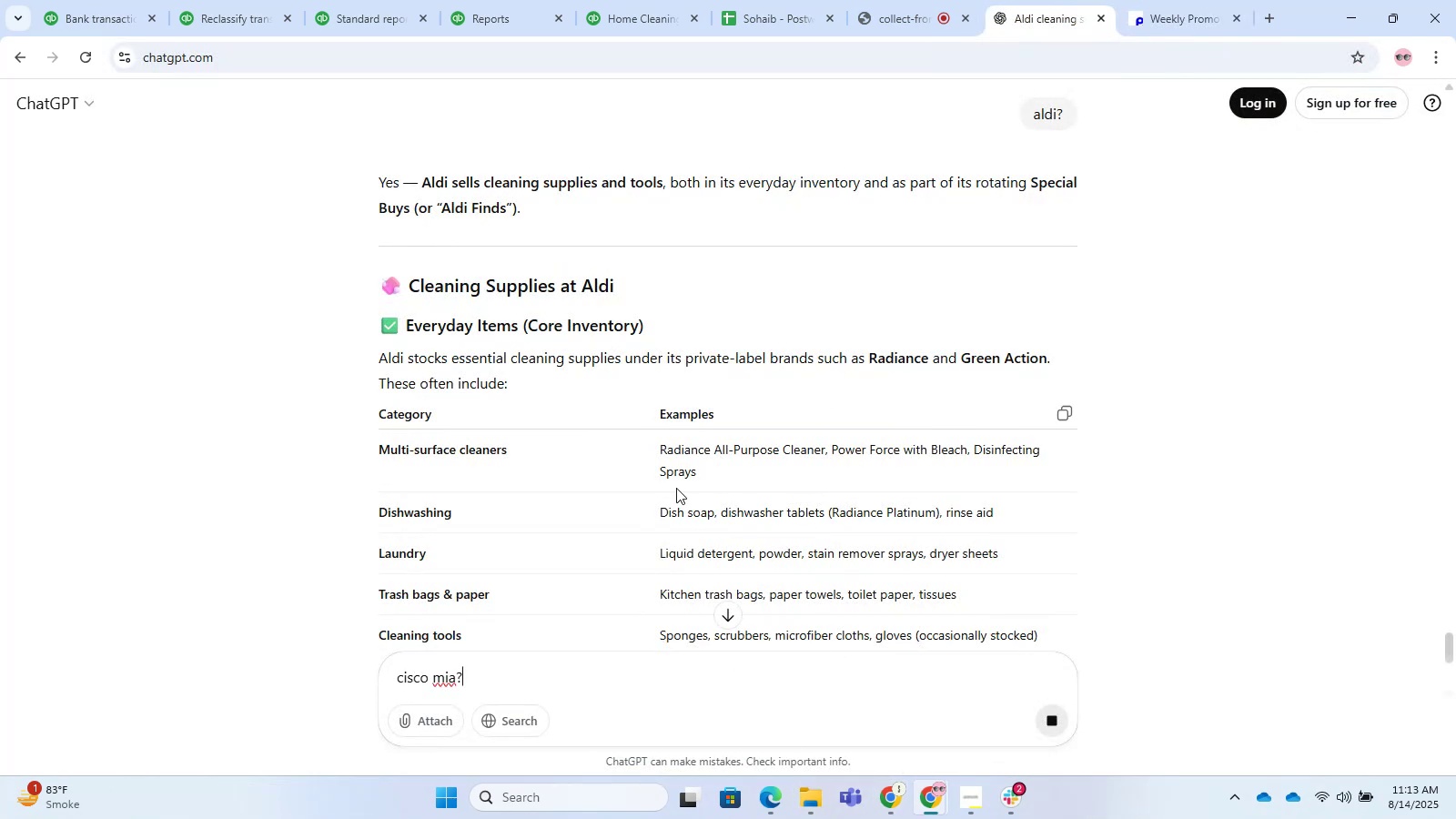 
scroll: coordinate [855, 365], scroll_direction: down, amount: 18.0
 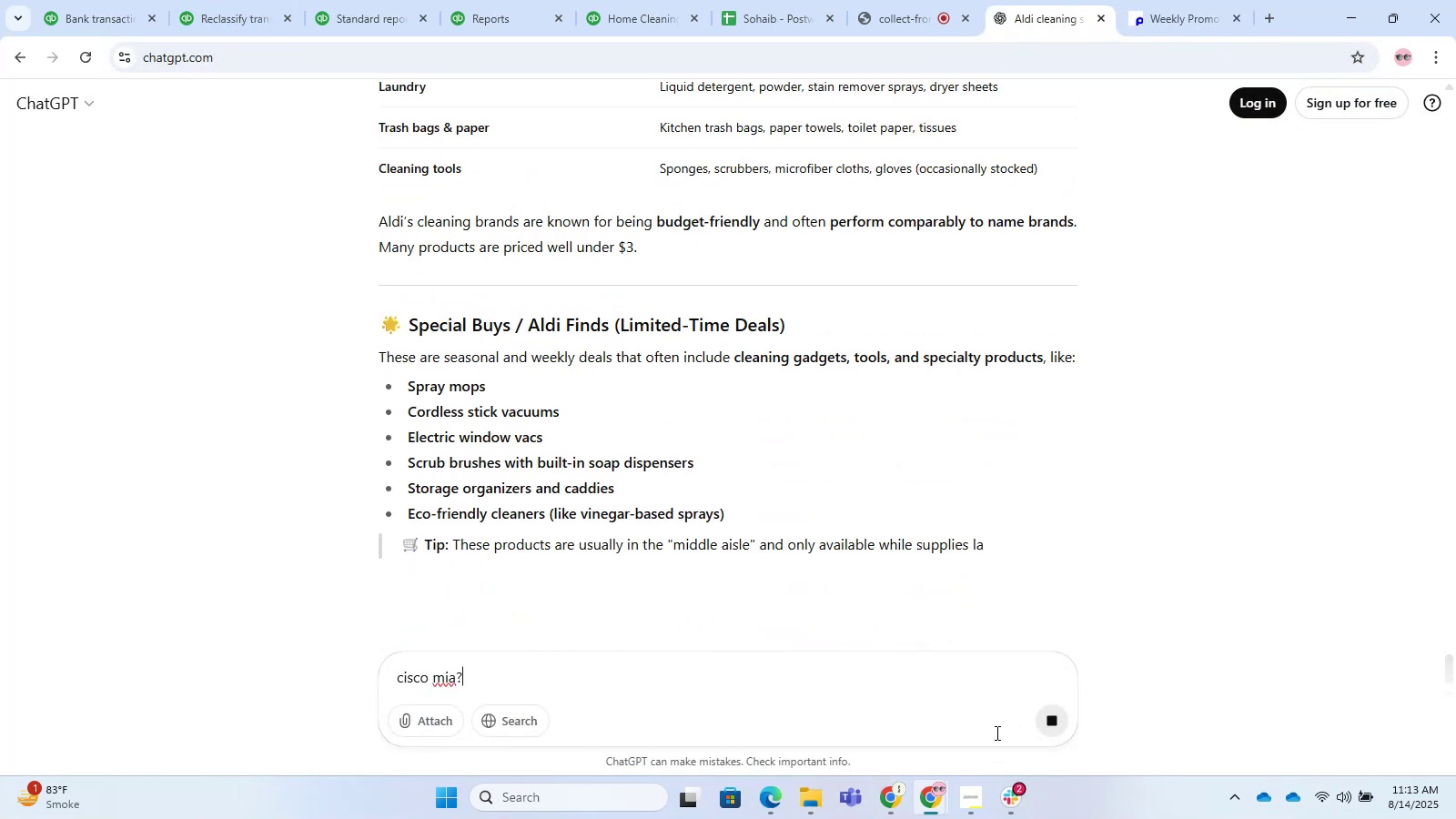 
left_click([1064, 722])
 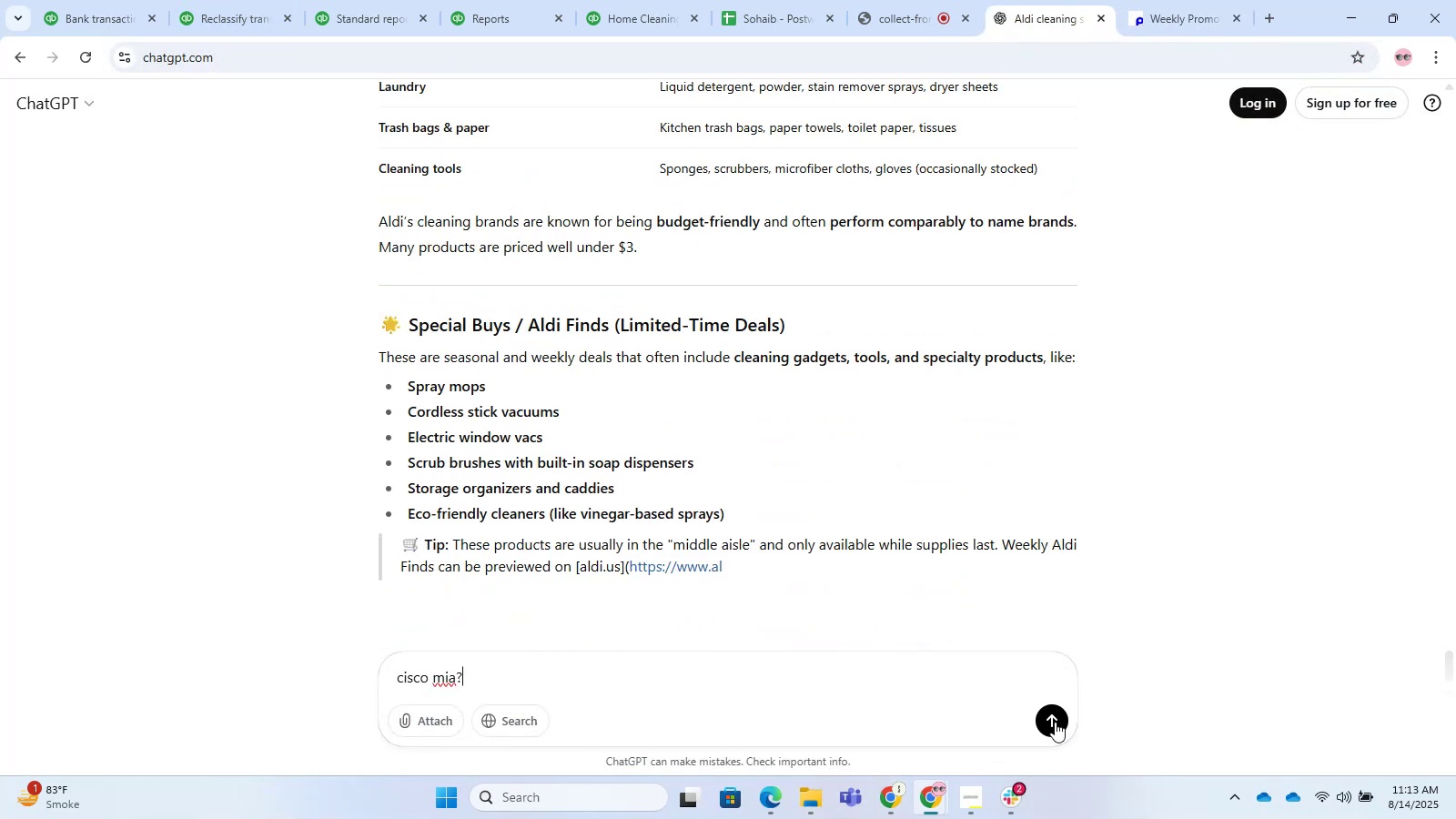 
double_click([1055, 722])
 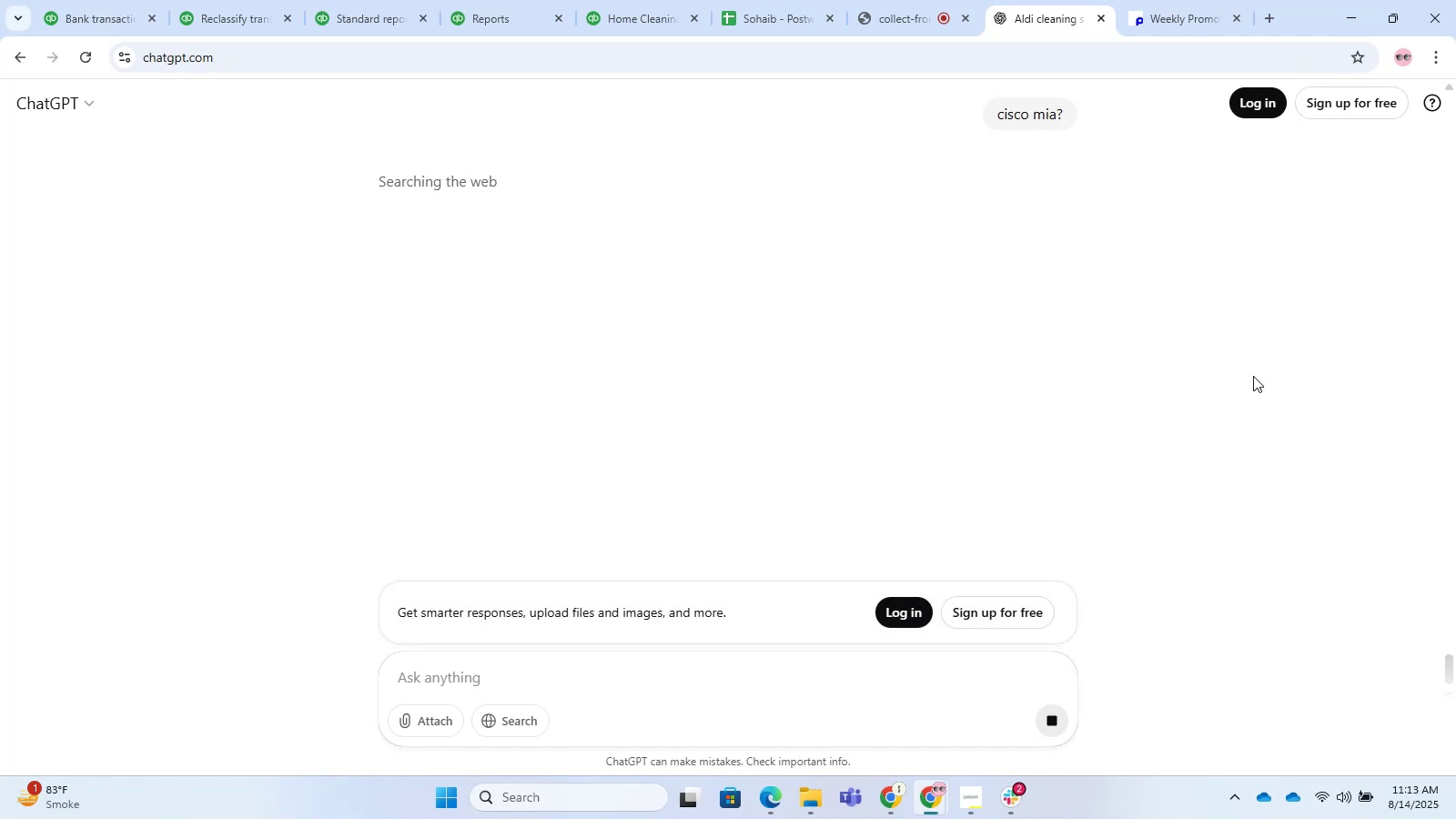 
wait(10.86)
 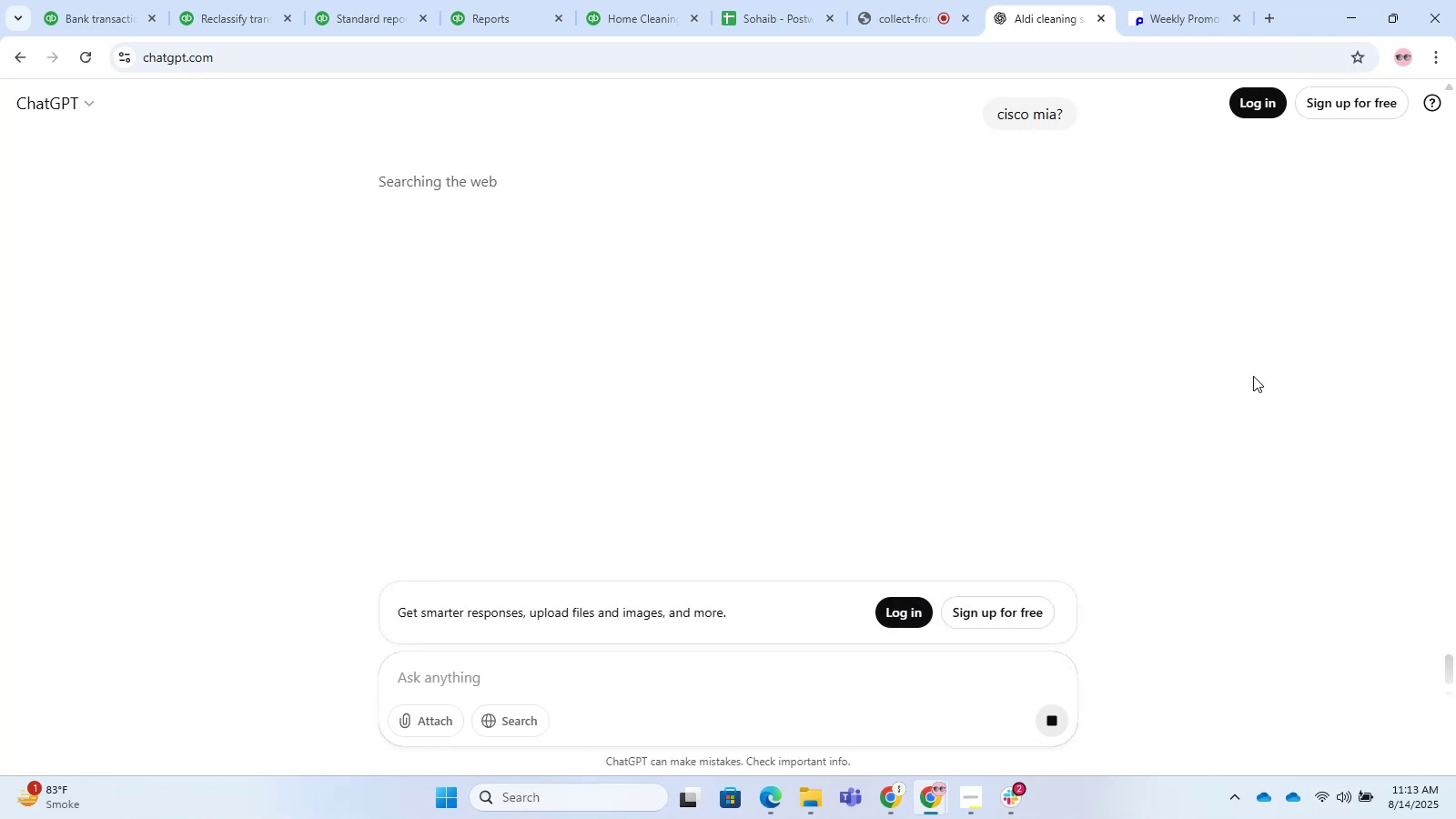 
left_click([370, 0])
 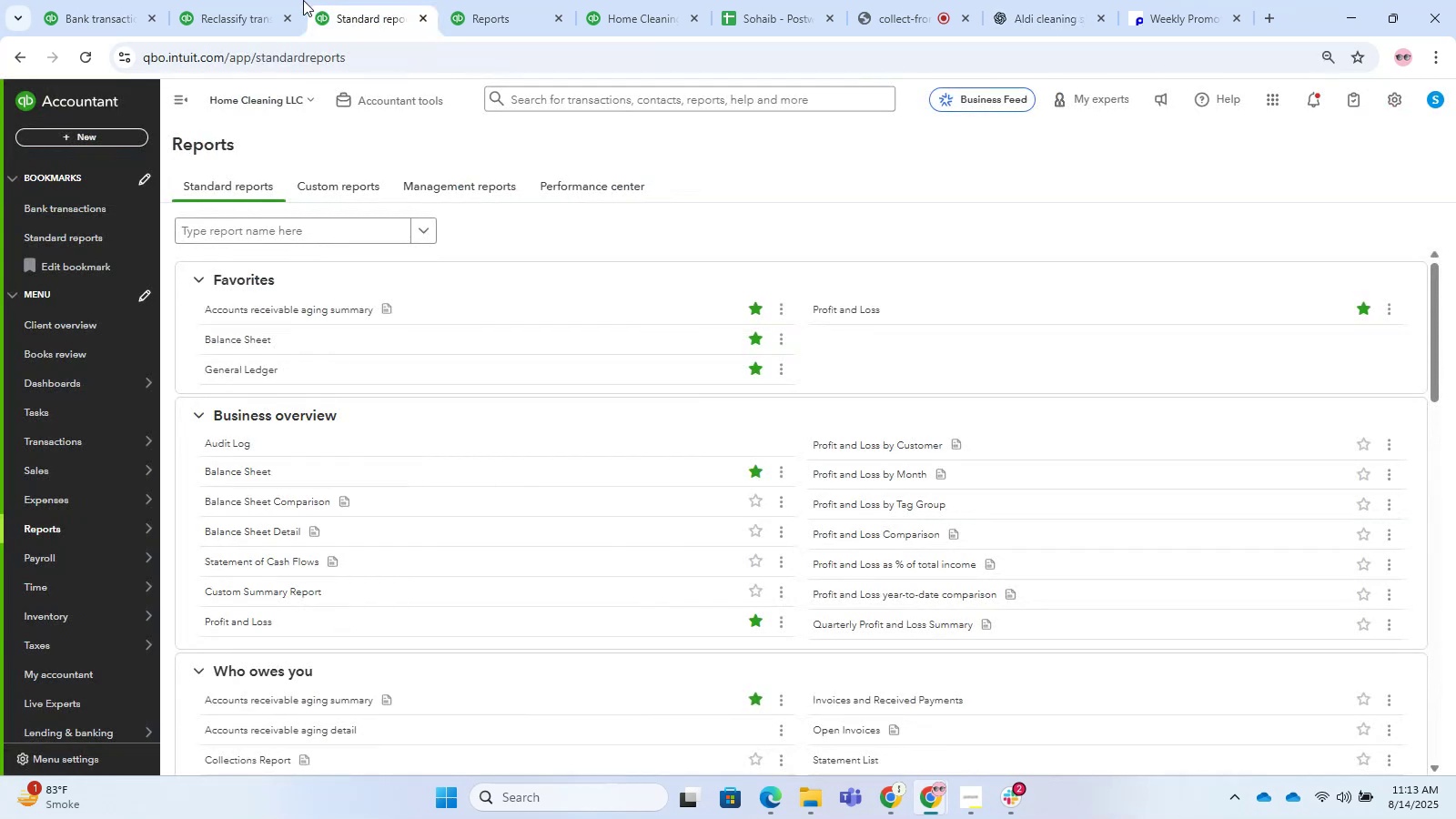 
left_click([248, 0])
 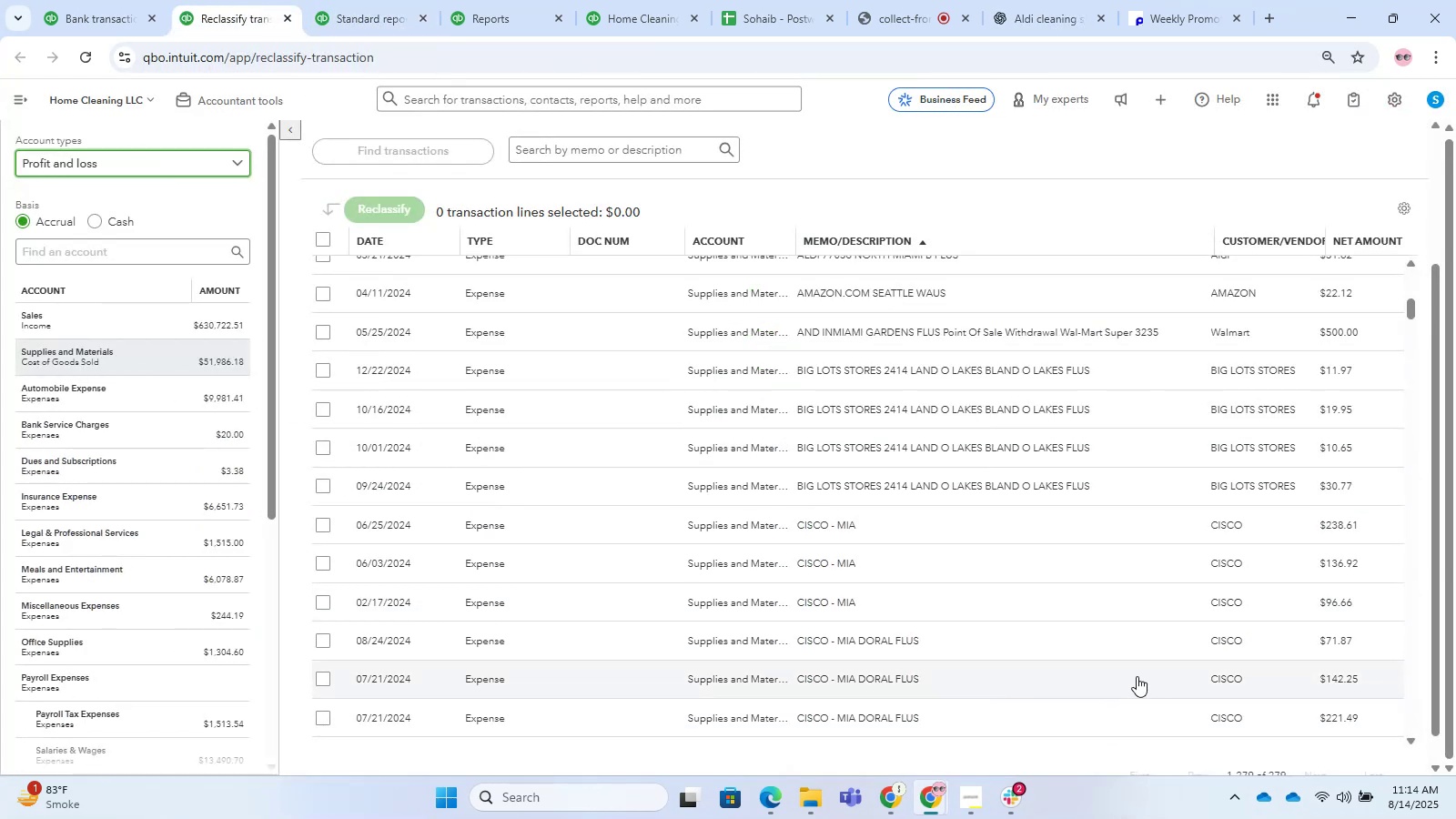 
wait(7.39)
 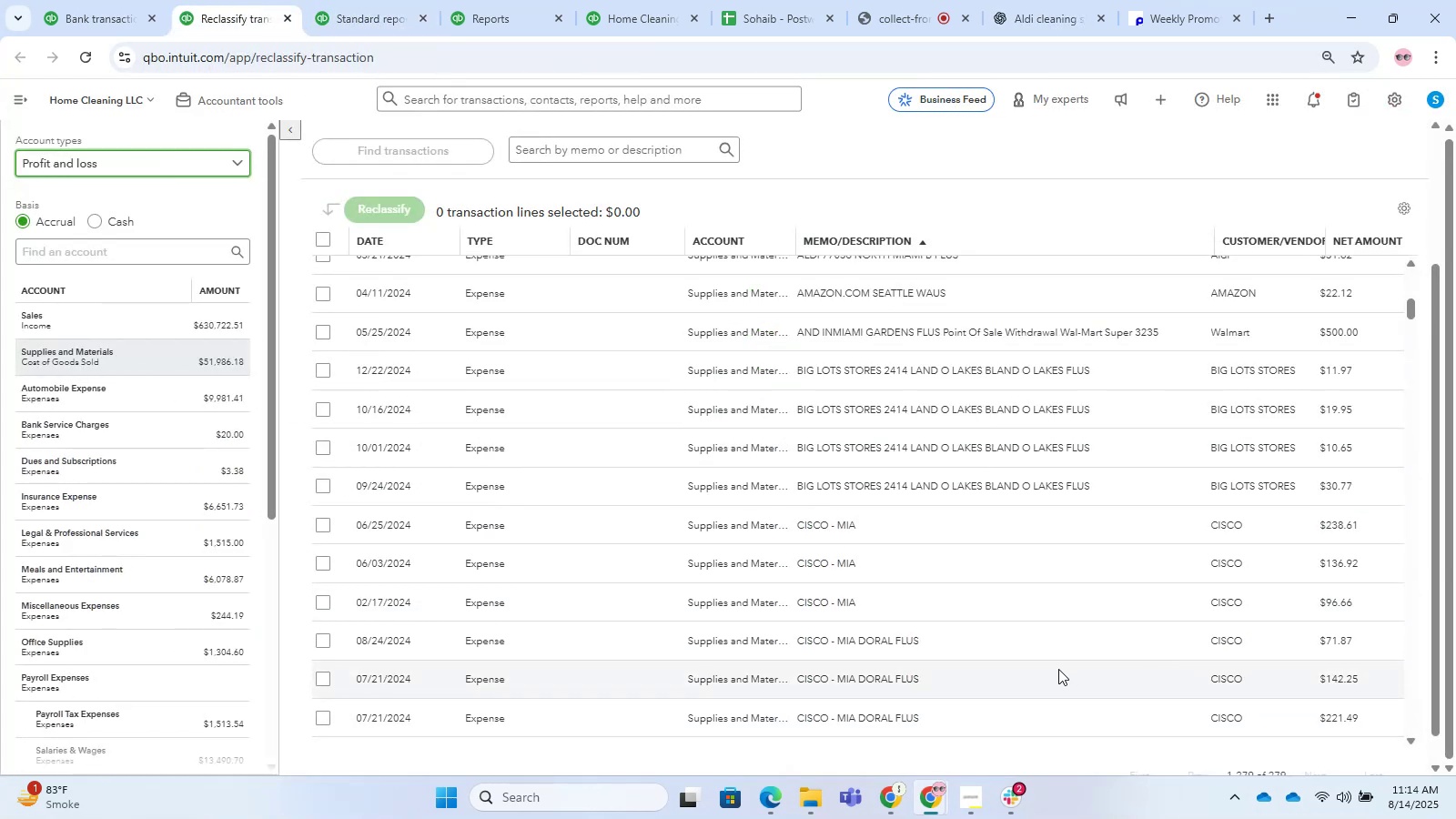 
left_click_drag(start_coordinate=[947, 641], to_coordinate=[796, 647])
 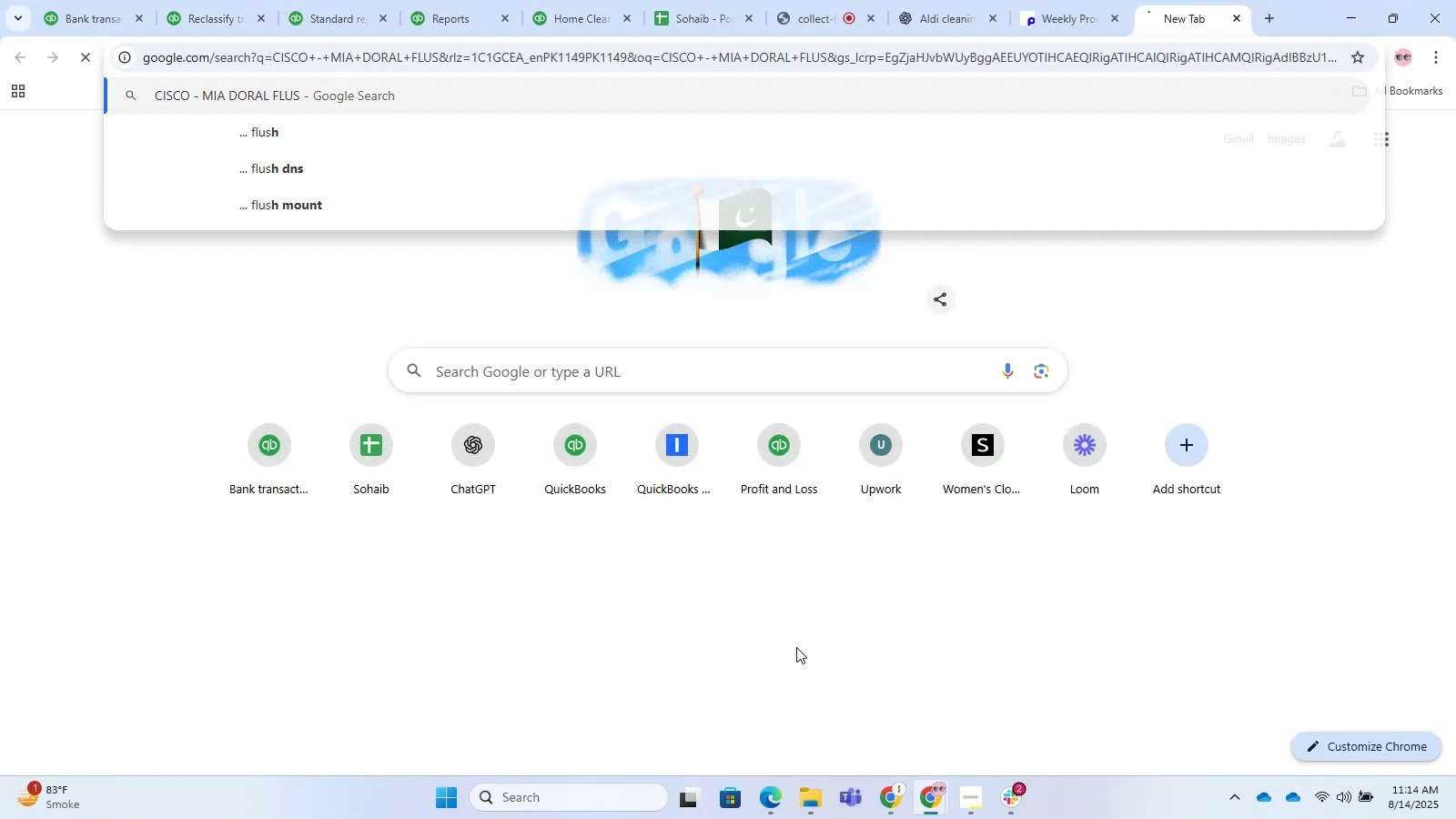 
key(Control+C)
 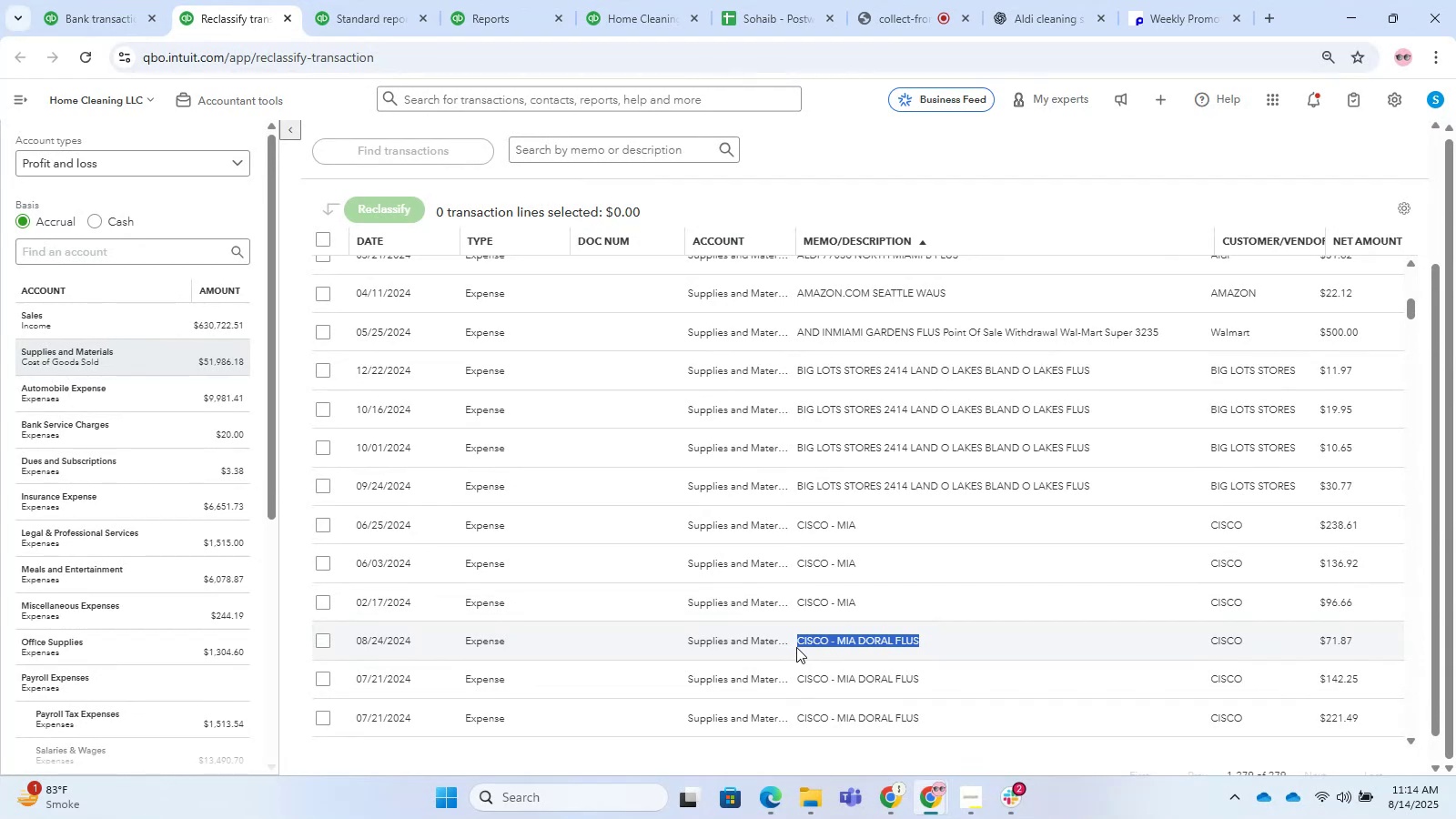 
key(Control+T)
 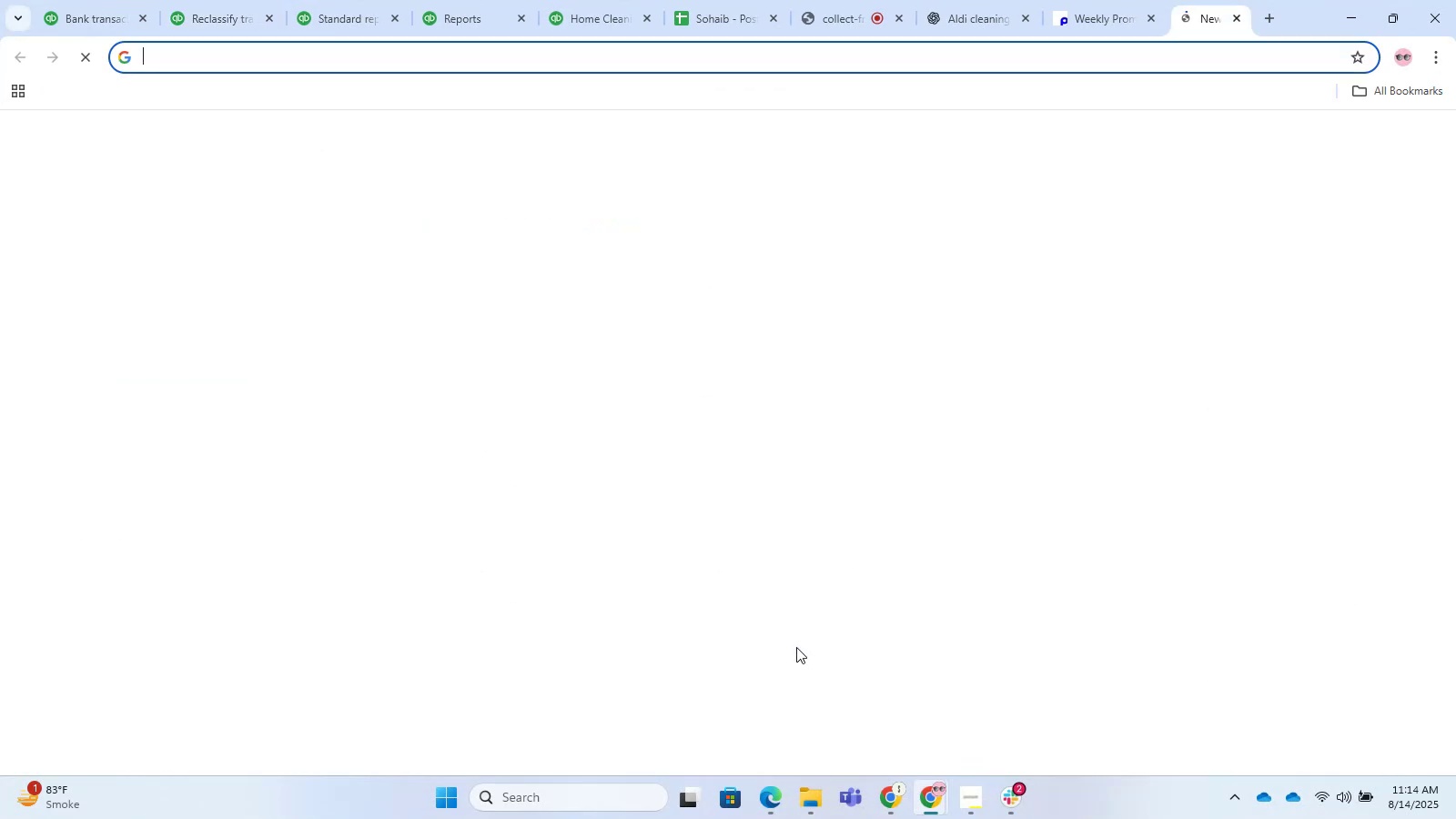 
key(Control+V)
 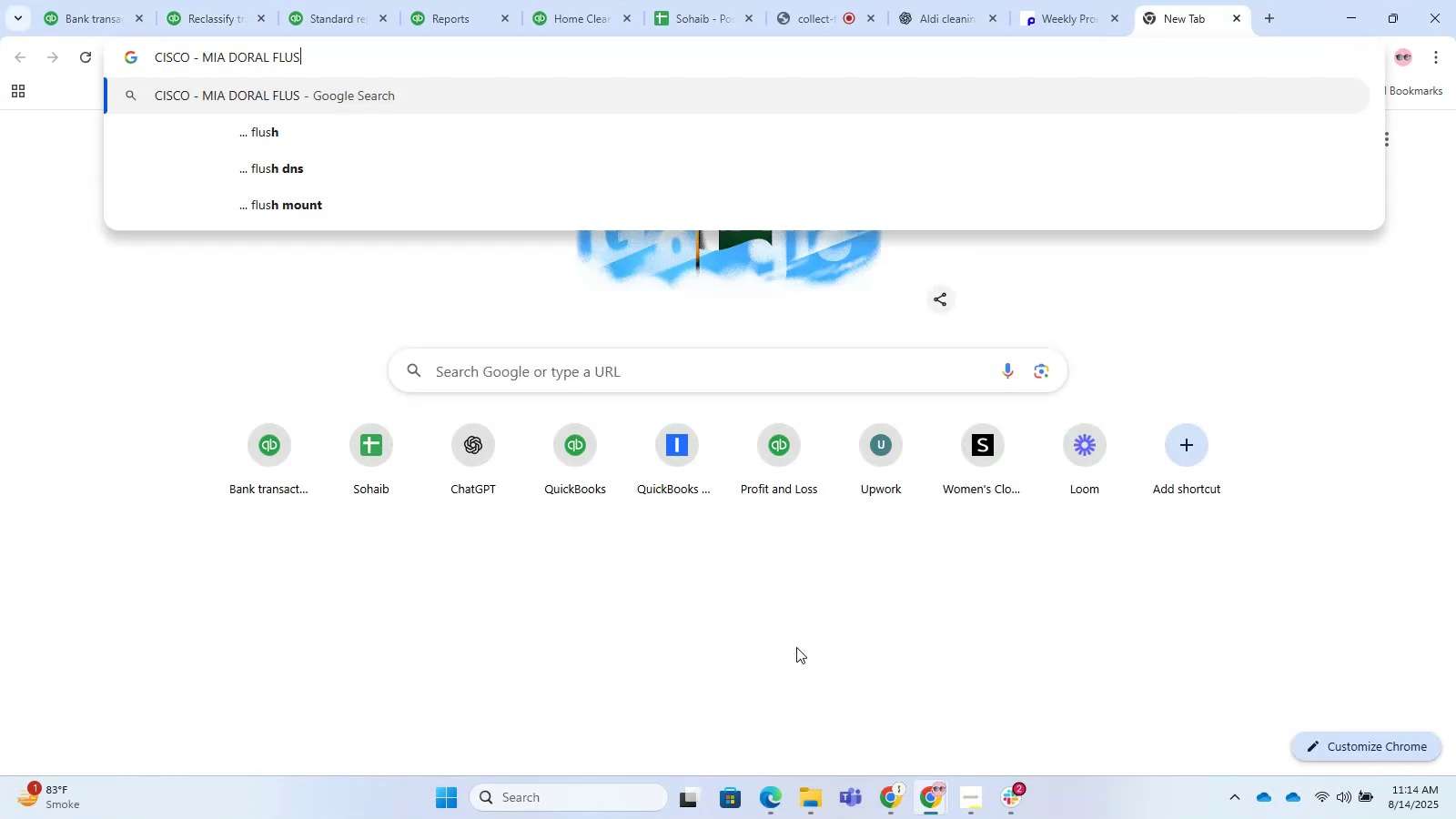 
key(Enter)
 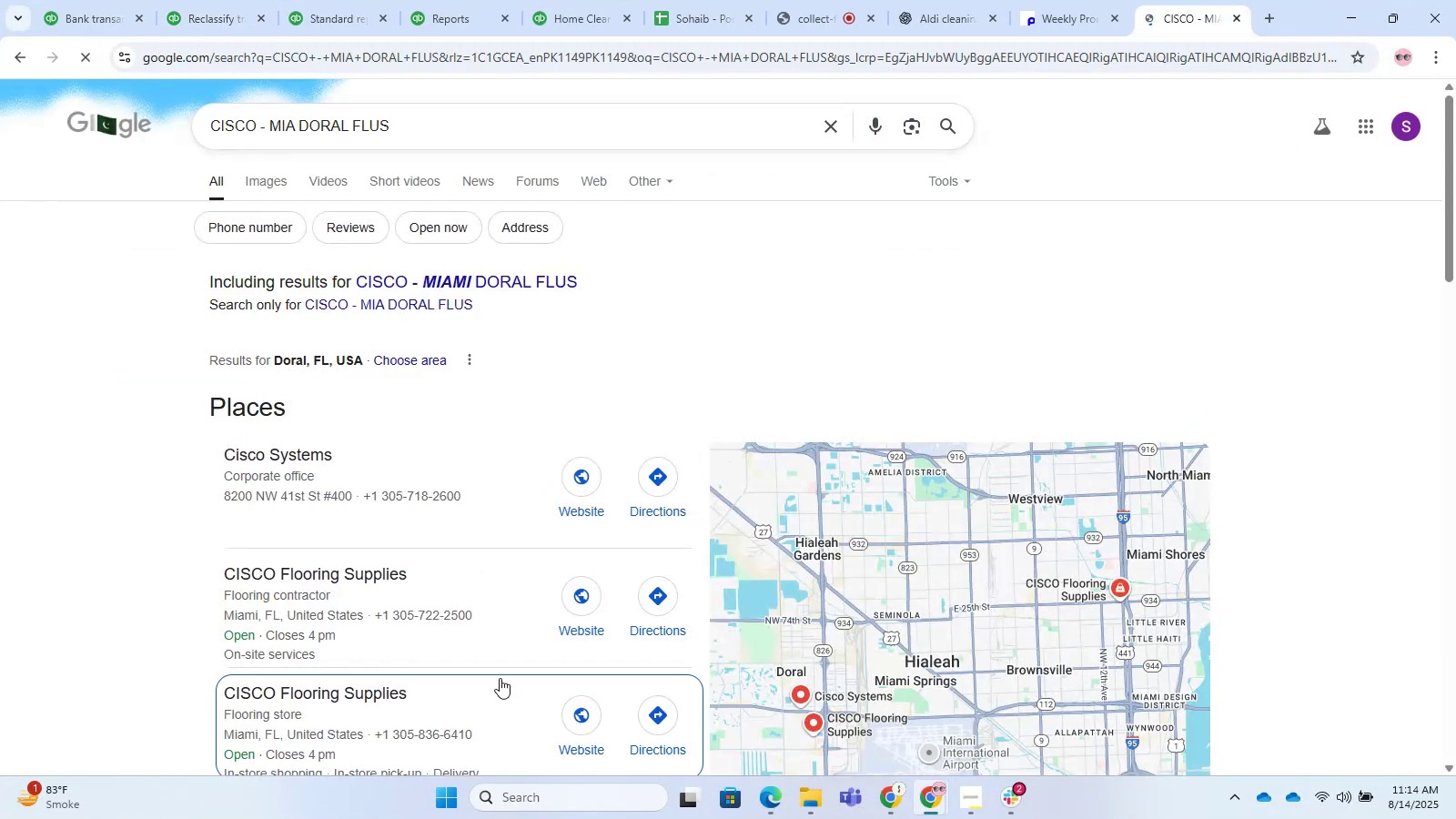 
scroll: coordinate [427, 490], scroll_direction: down, amount: 5.0
 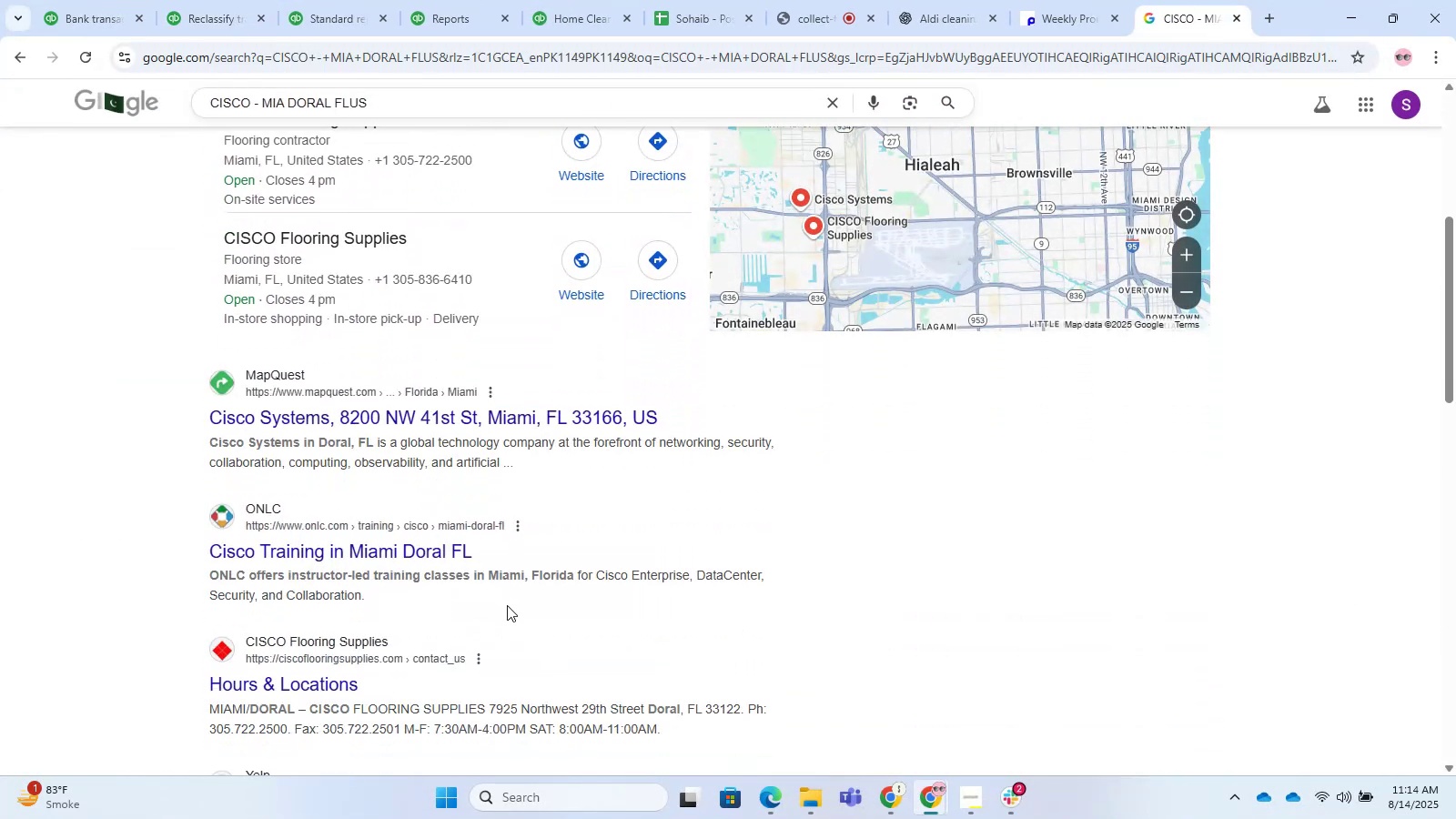 
scroll: coordinate [514, 611], scroll_direction: none, amount: 0.0
 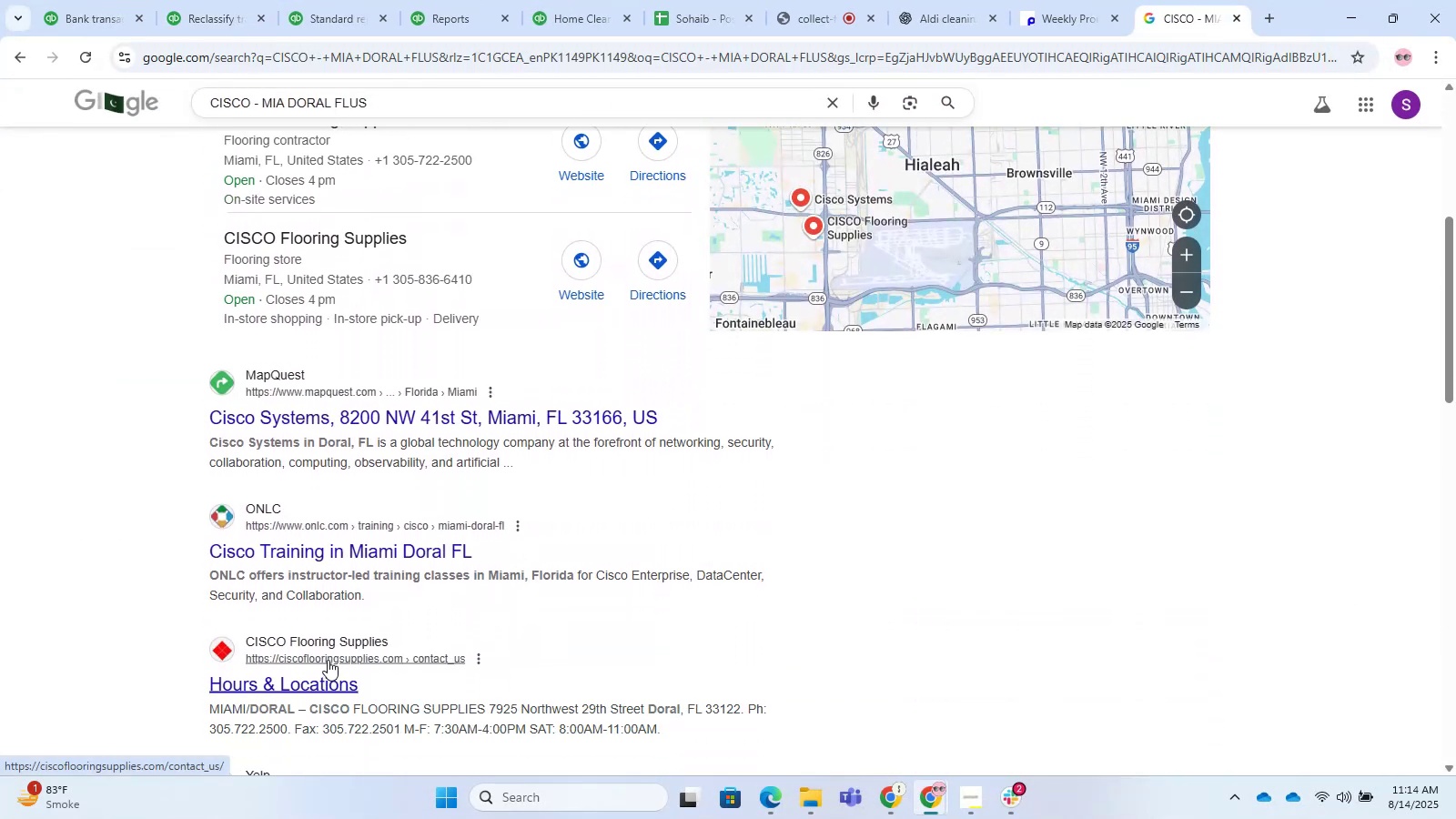 
left_click([328, 660])
 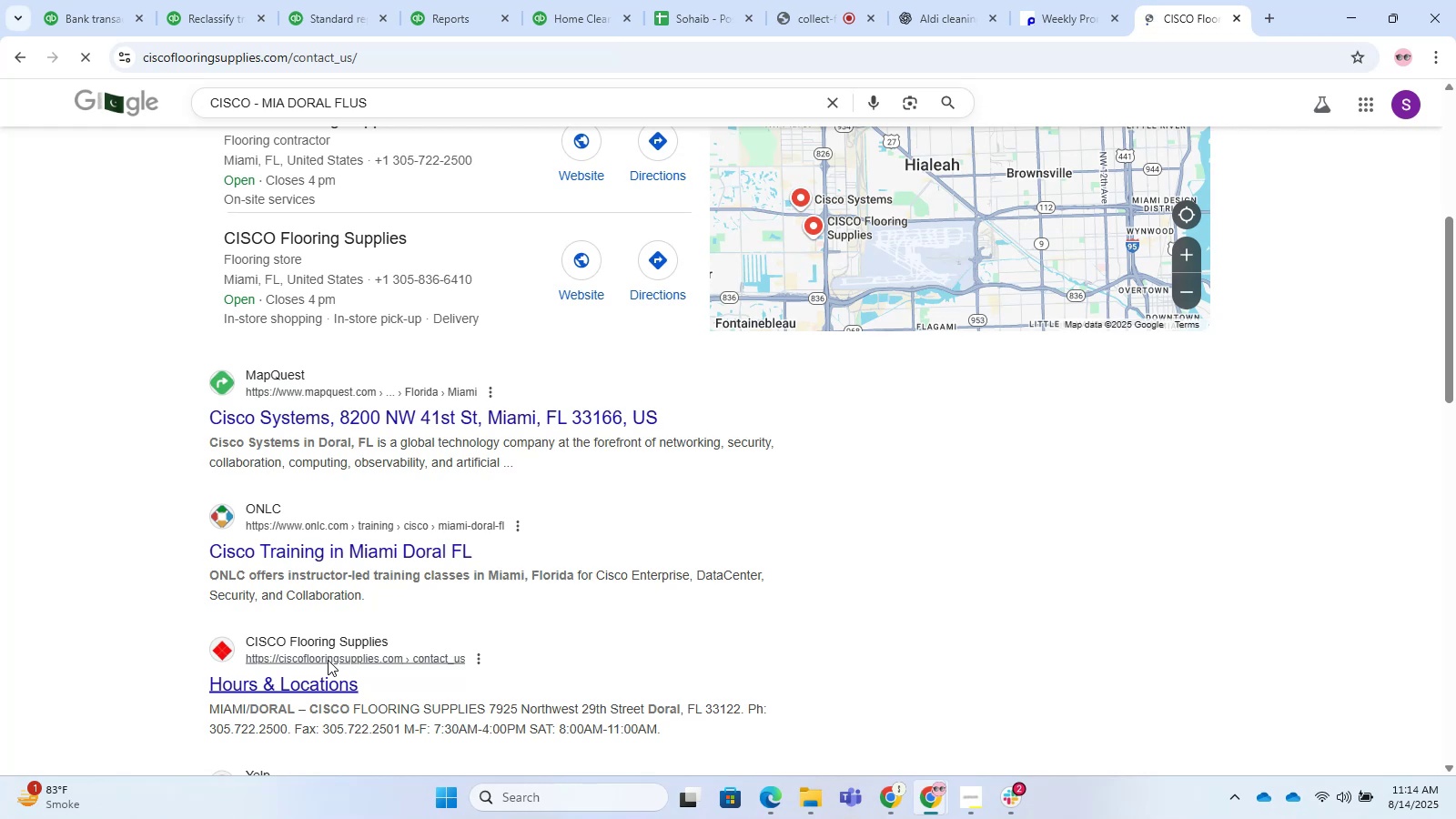 
mouse_move([449, 399])
 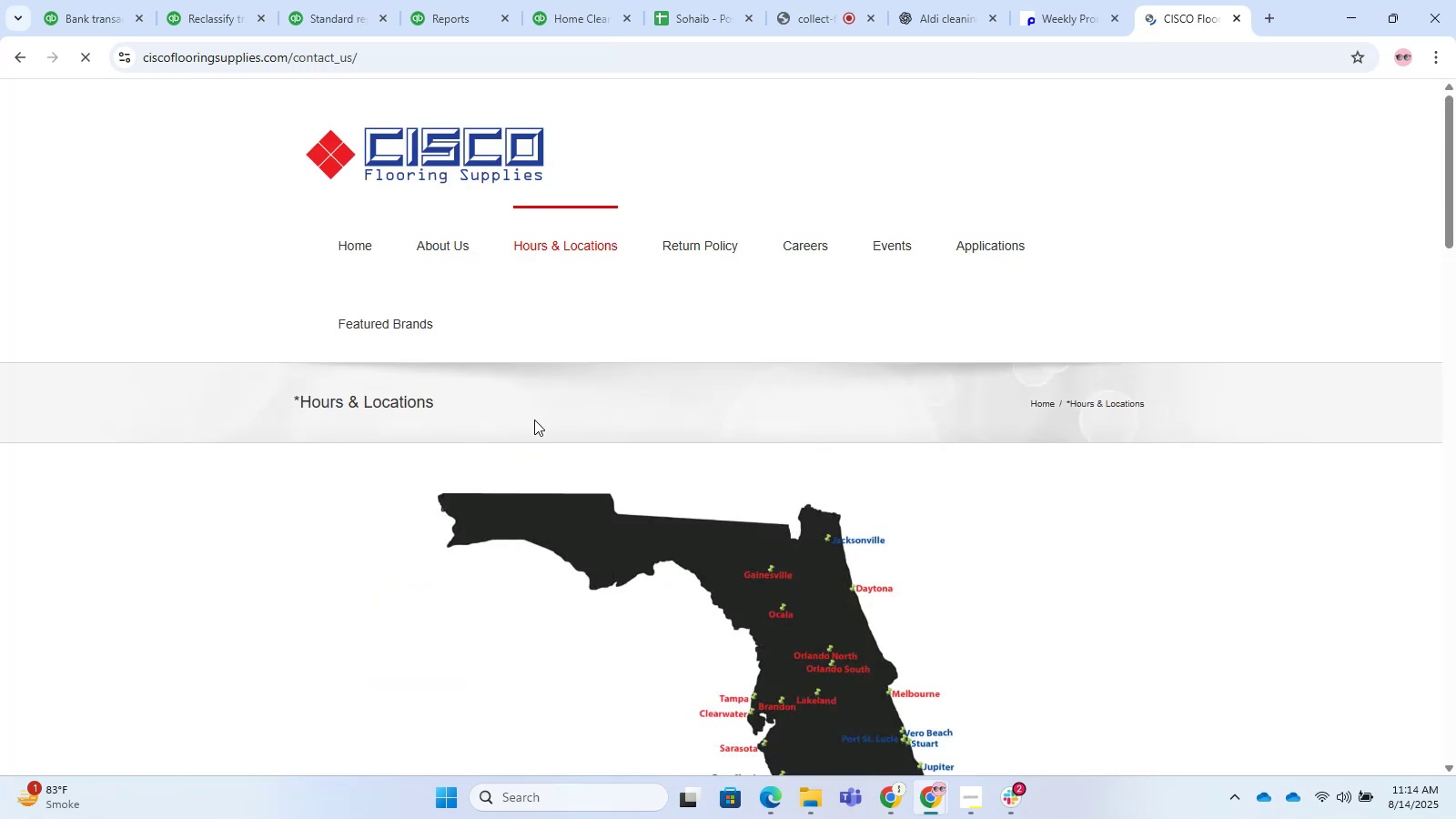 
scroll: coordinate [586, 434], scroll_direction: down, amount: 4.0
 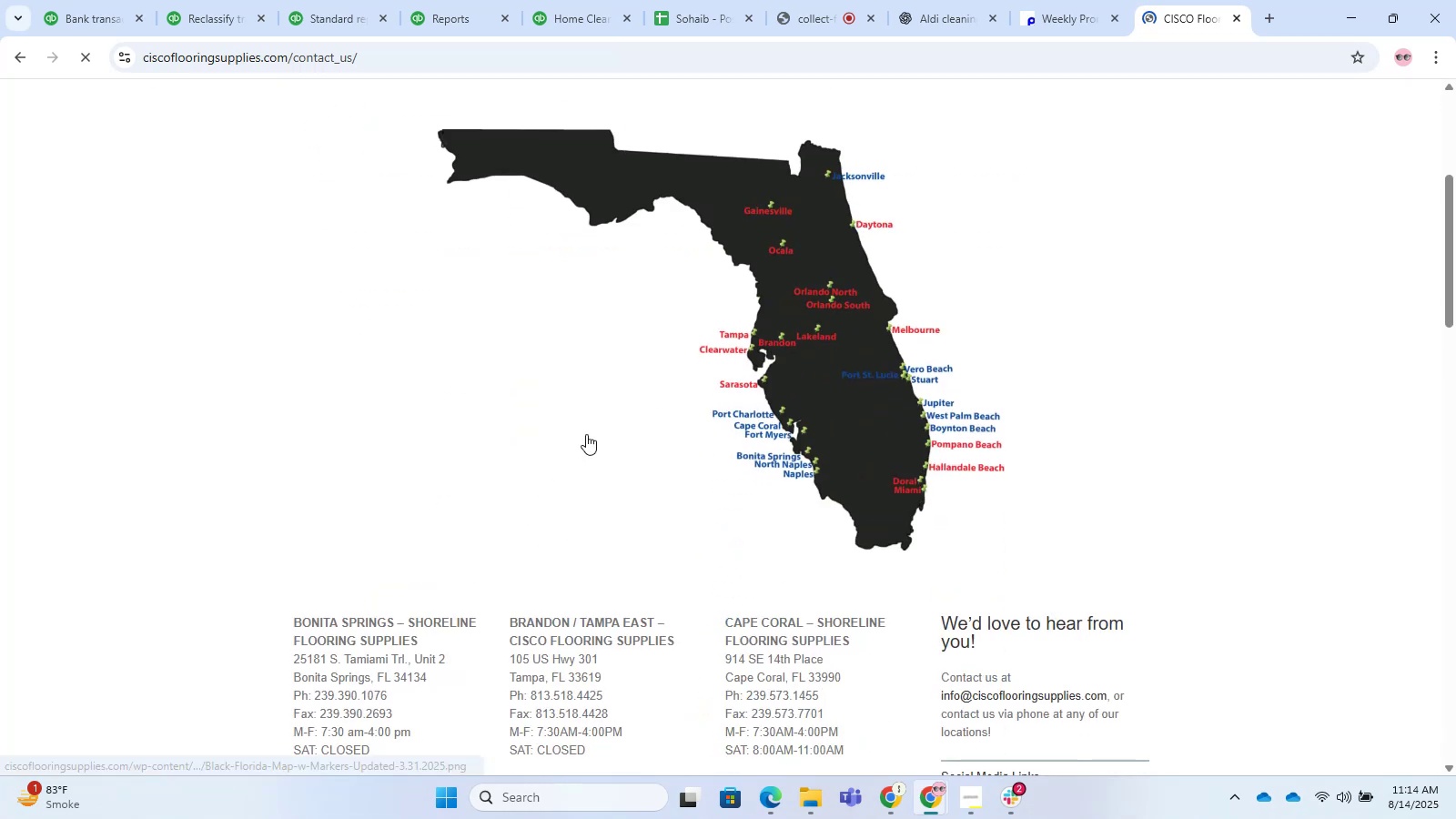 
scroll: coordinate [586, 434], scroll_direction: up, amount: 3.0
 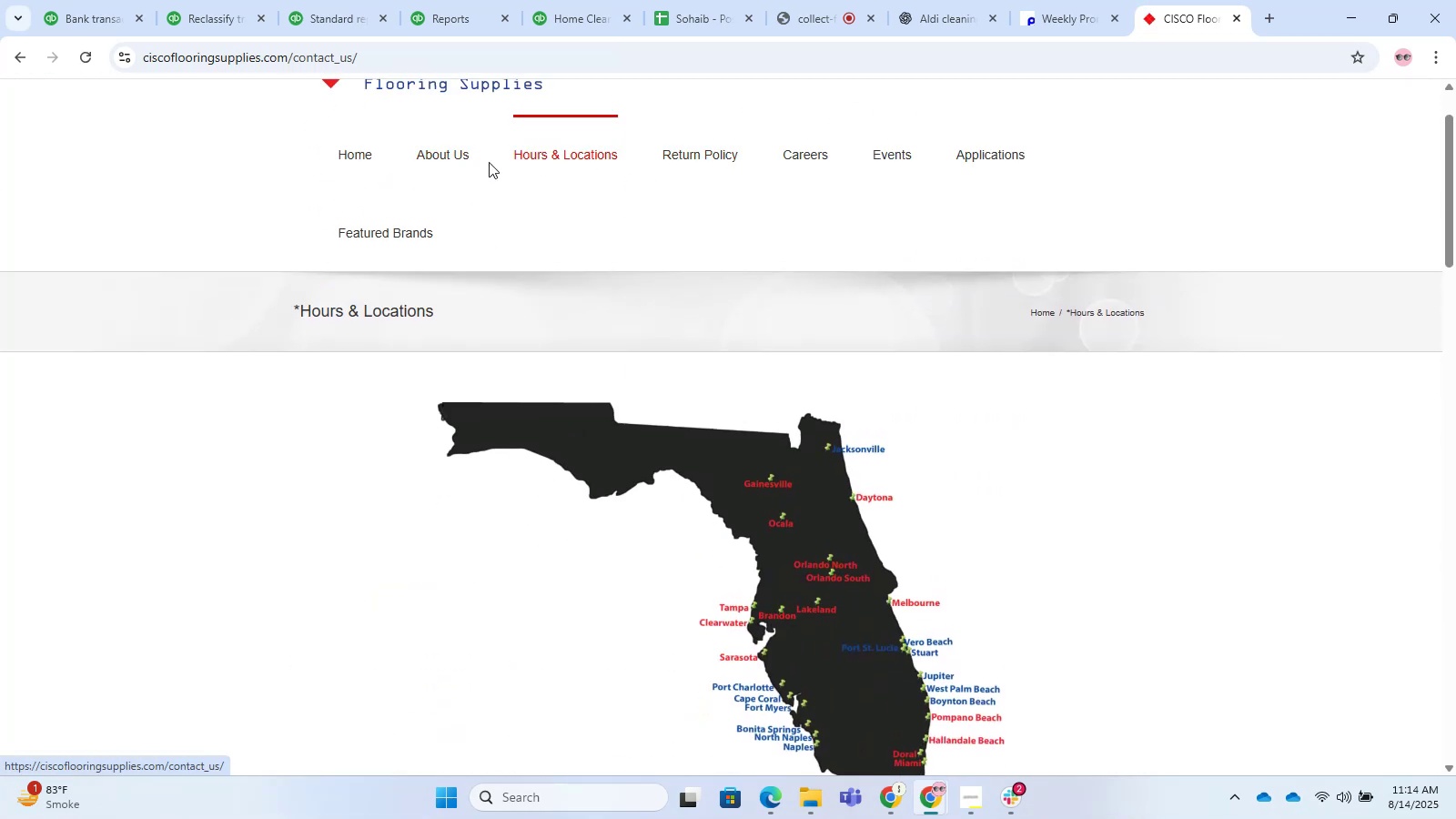 
left_click([429, 161])
 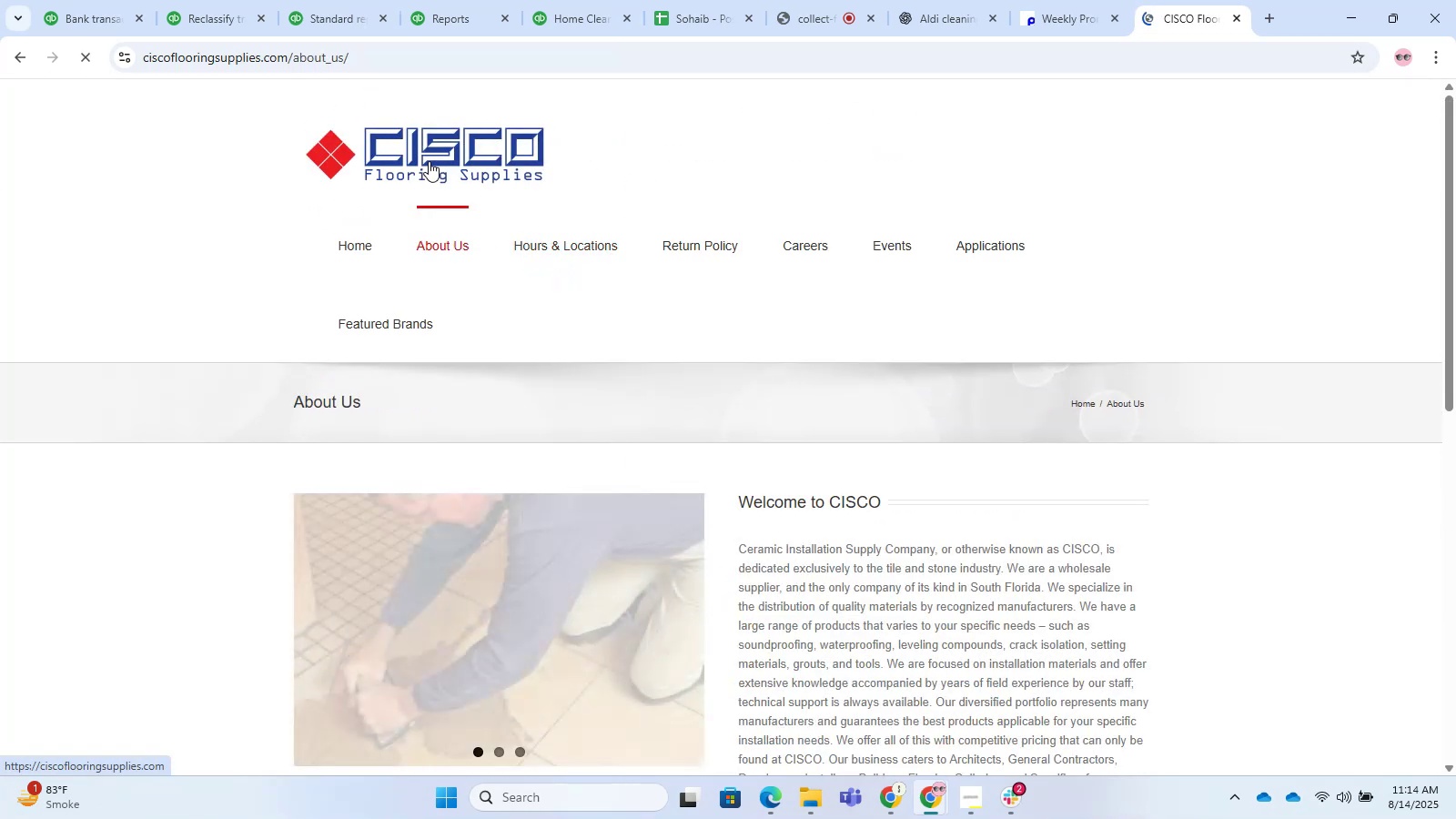 
scroll: coordinate [769, 374], scroll_direction: down, amount: 3.0
 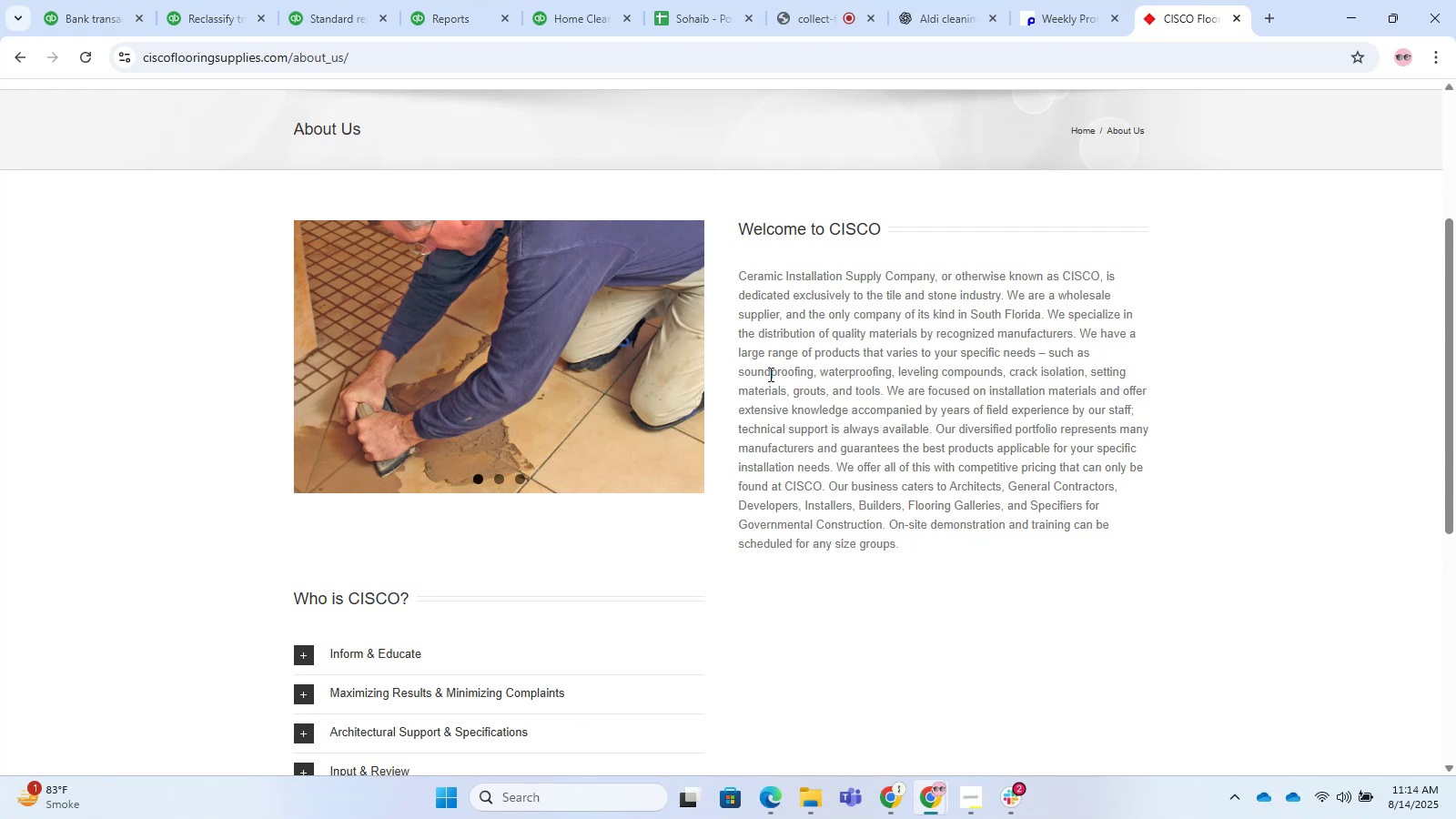 
scroll: coordinate [733, 394], scroll_direction: up, amount: 5.0
 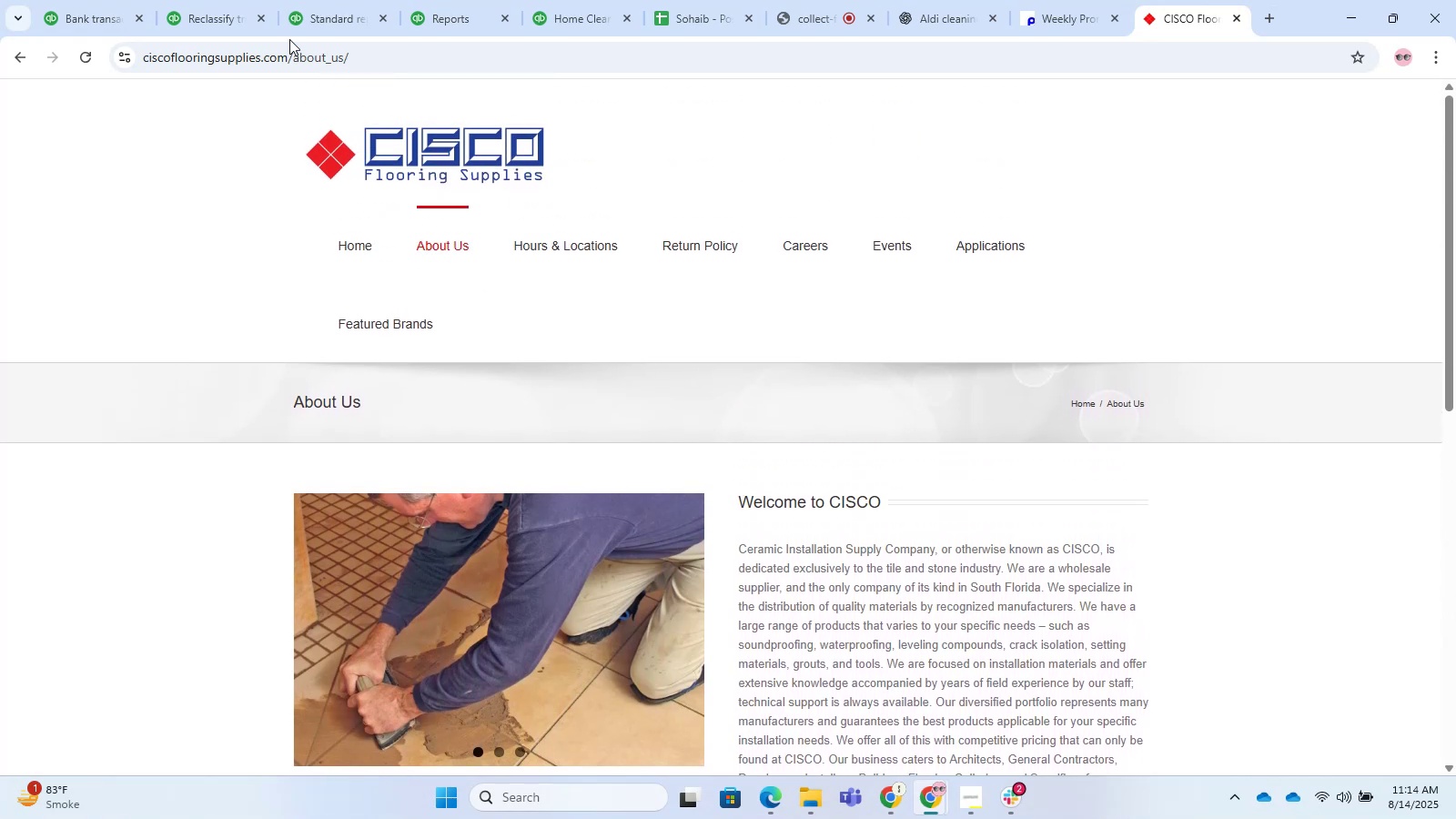 
left_click([217, 0])
 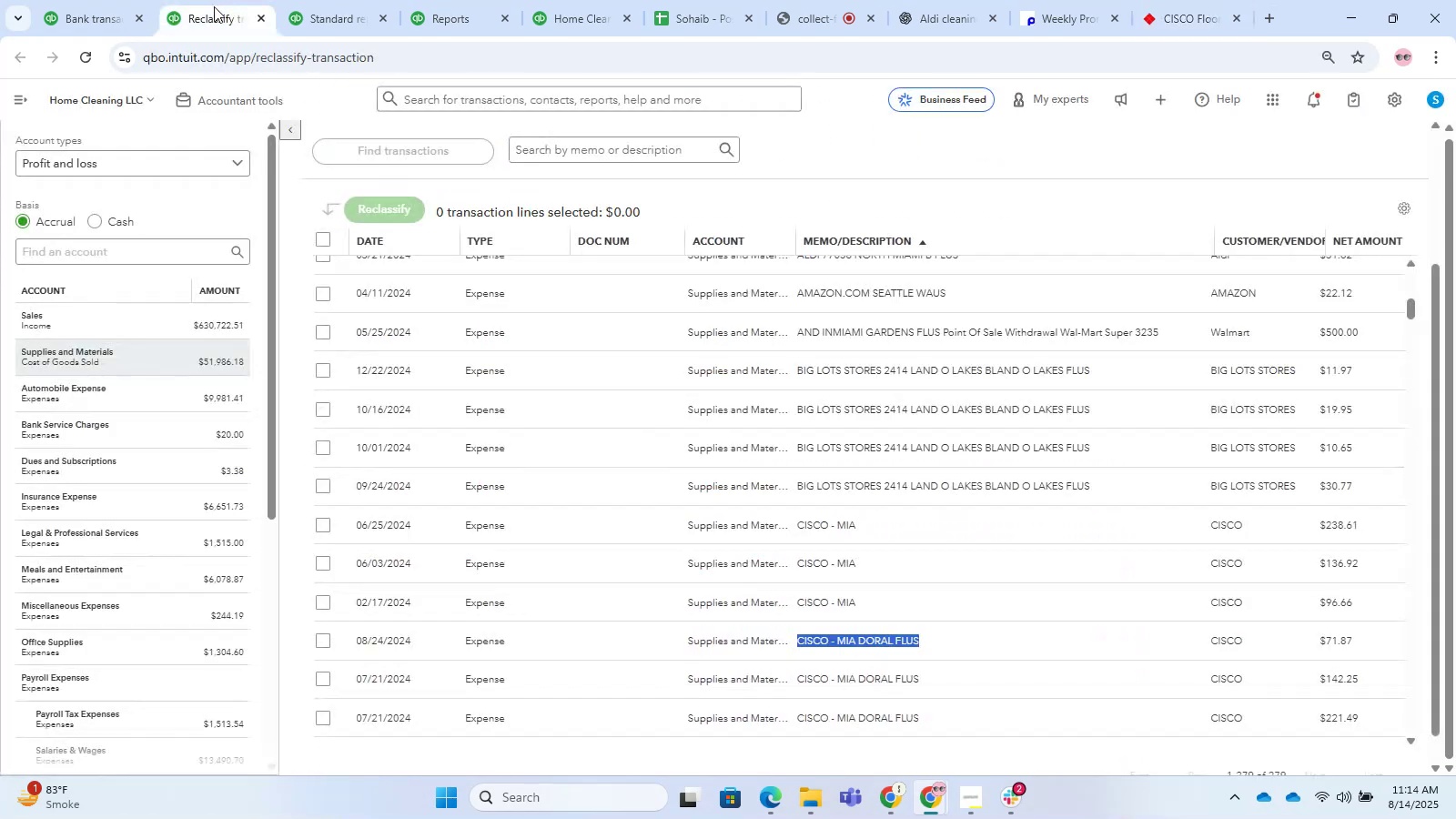 
mouse_move([137, 513])
 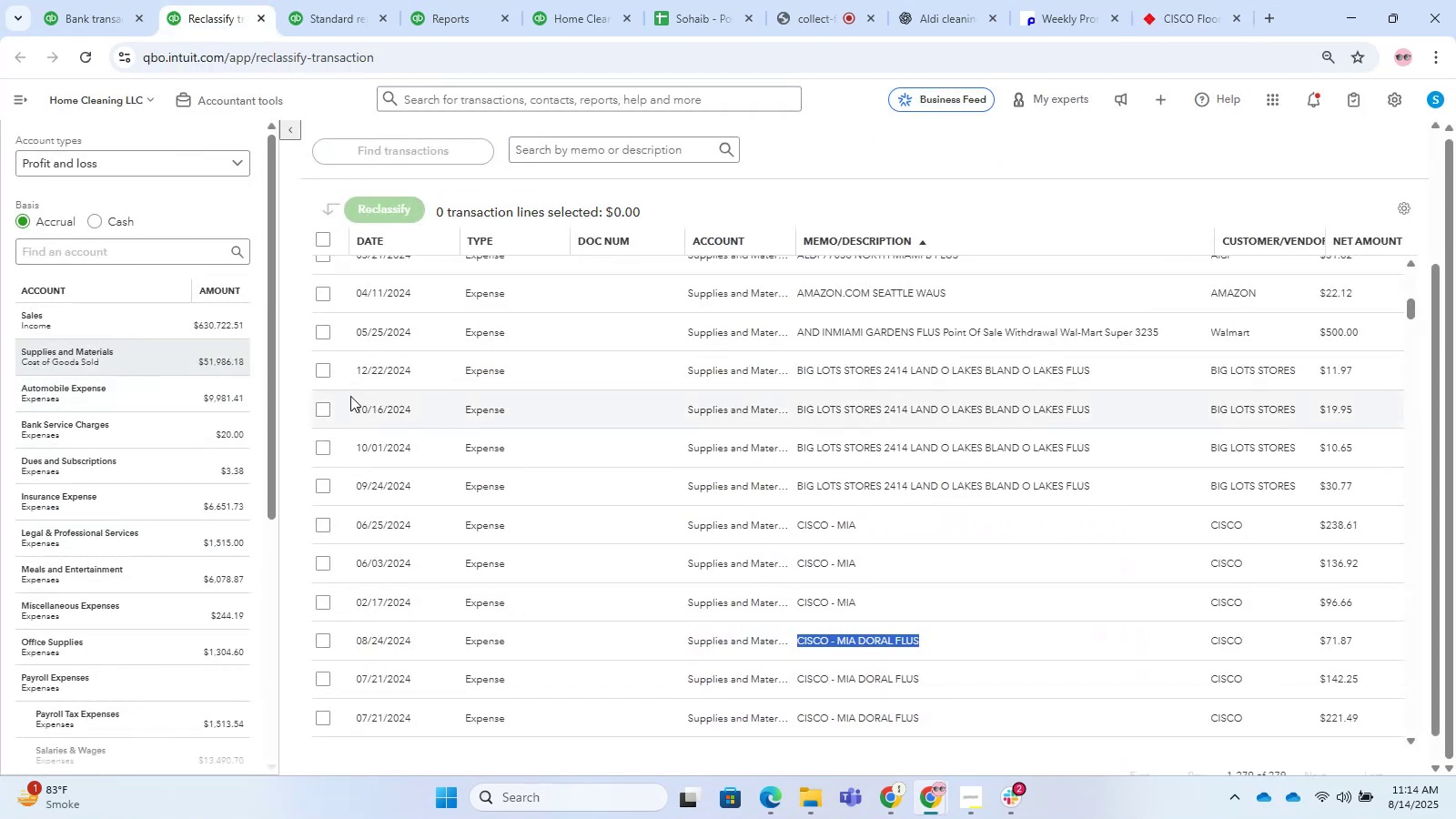 
wait(5.31)
 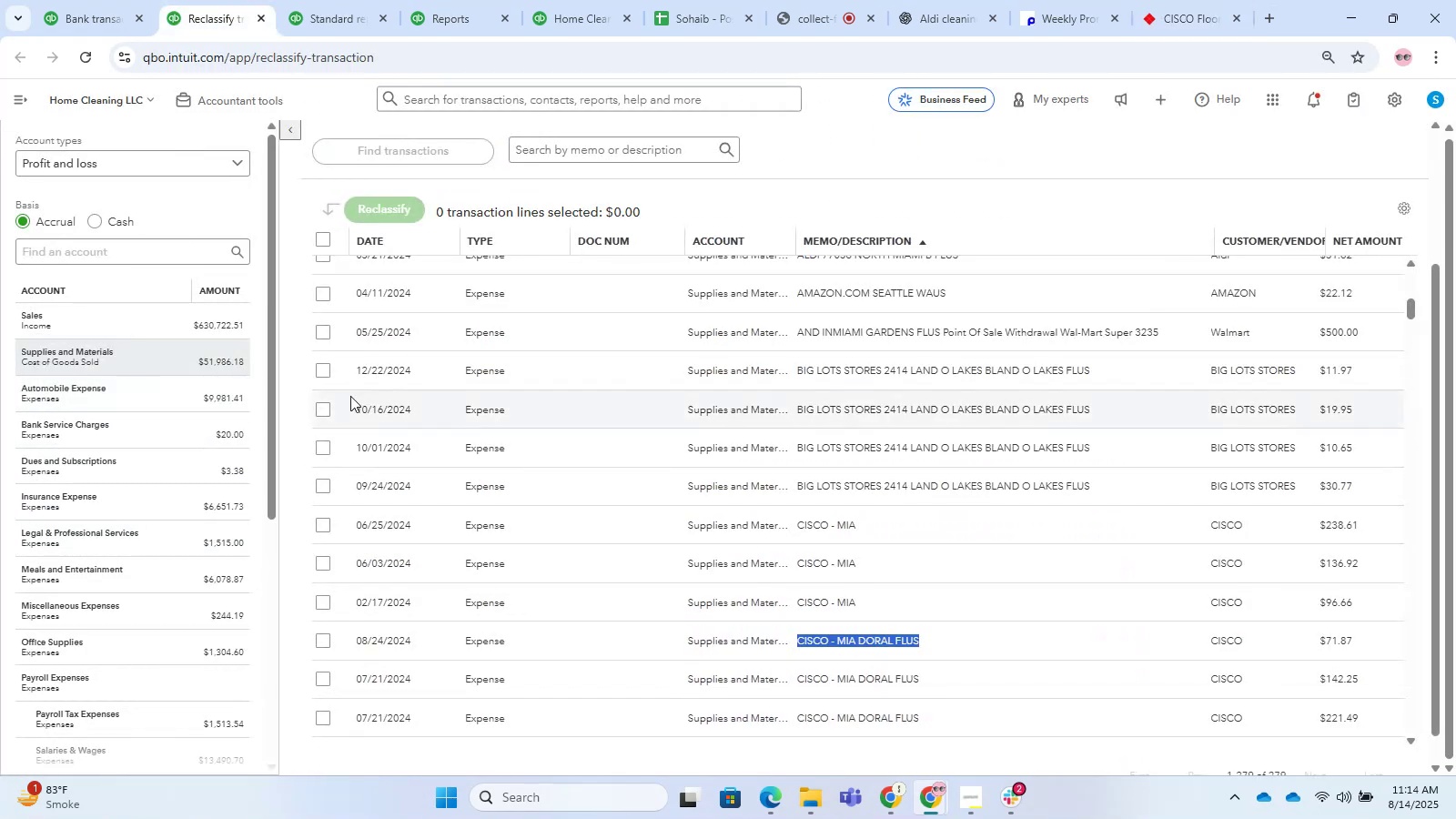 
scroll: coordinate [935, 464], scroll_direction: down, amount: 14.0
 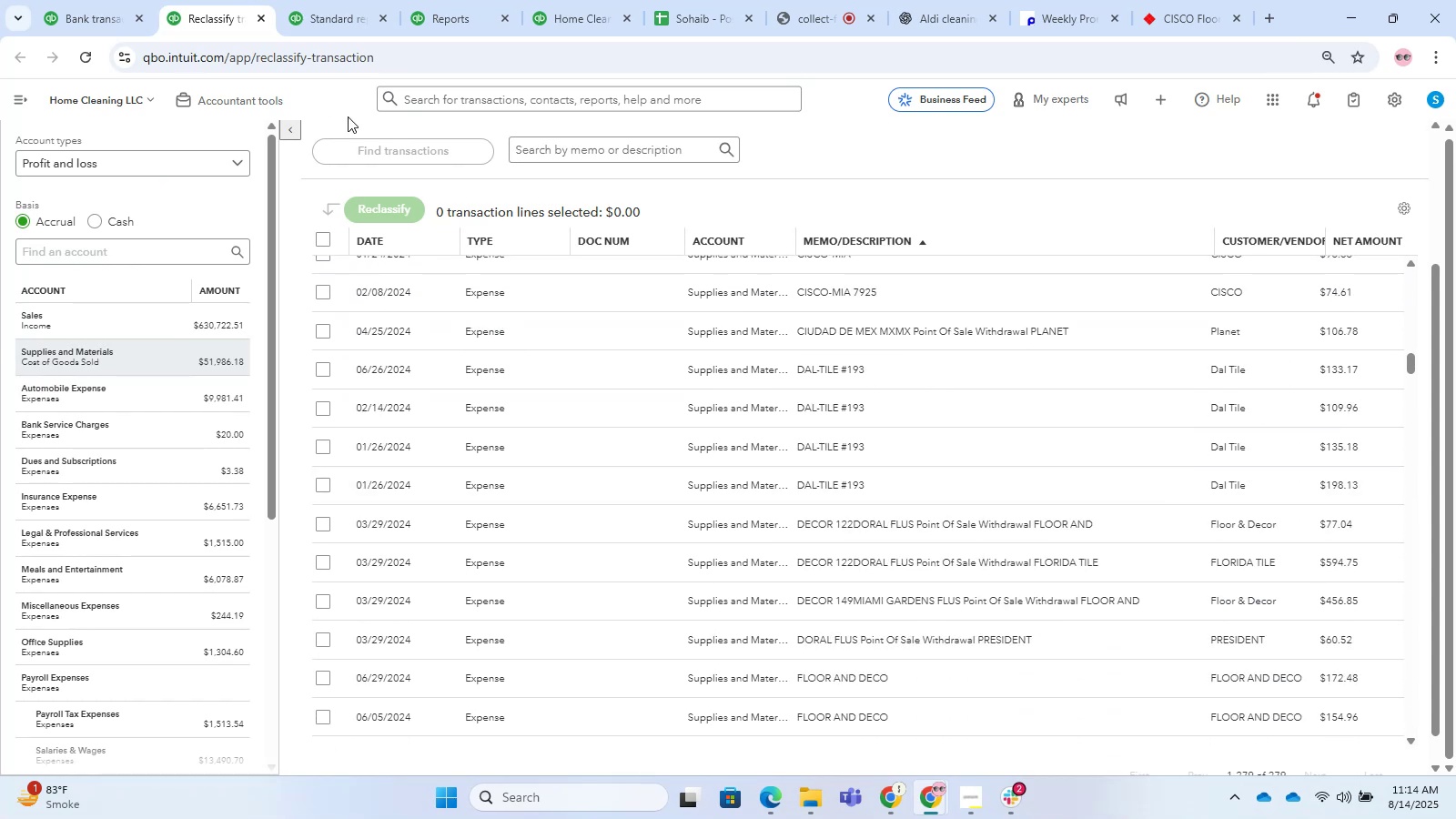 
left_click([400, 0])
 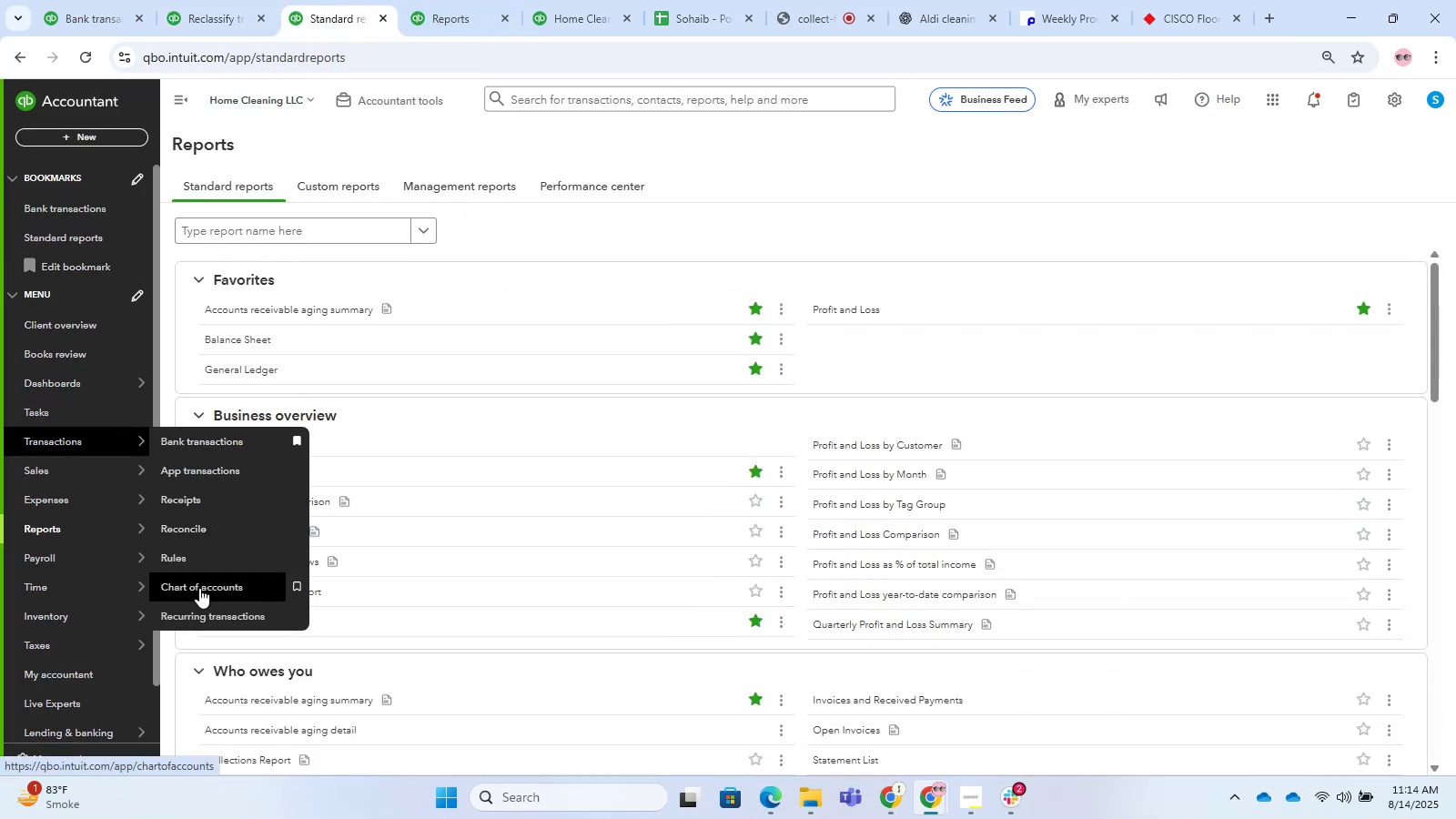 
right_click([214, 579])
 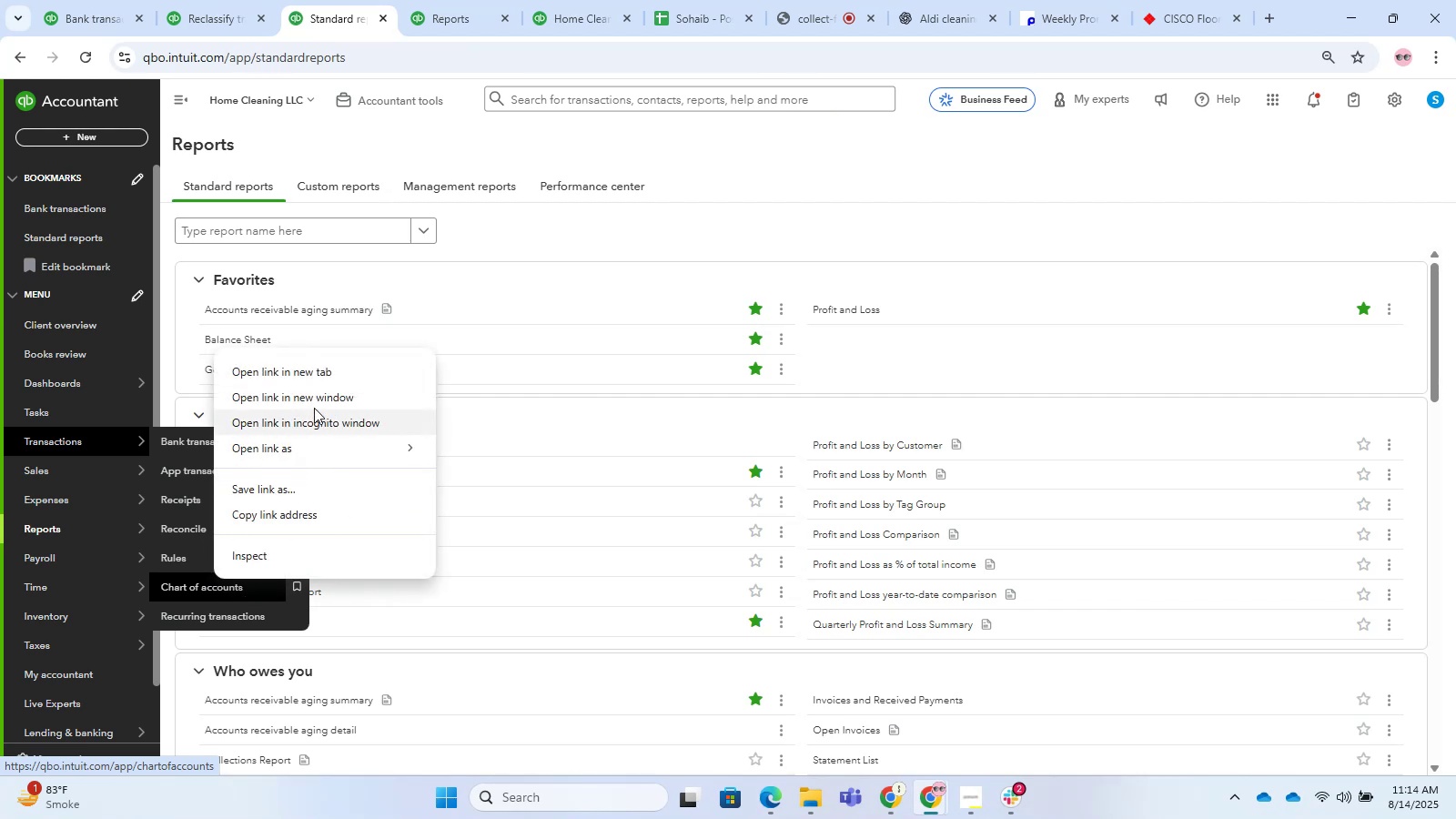 
left_click([317, 372])
 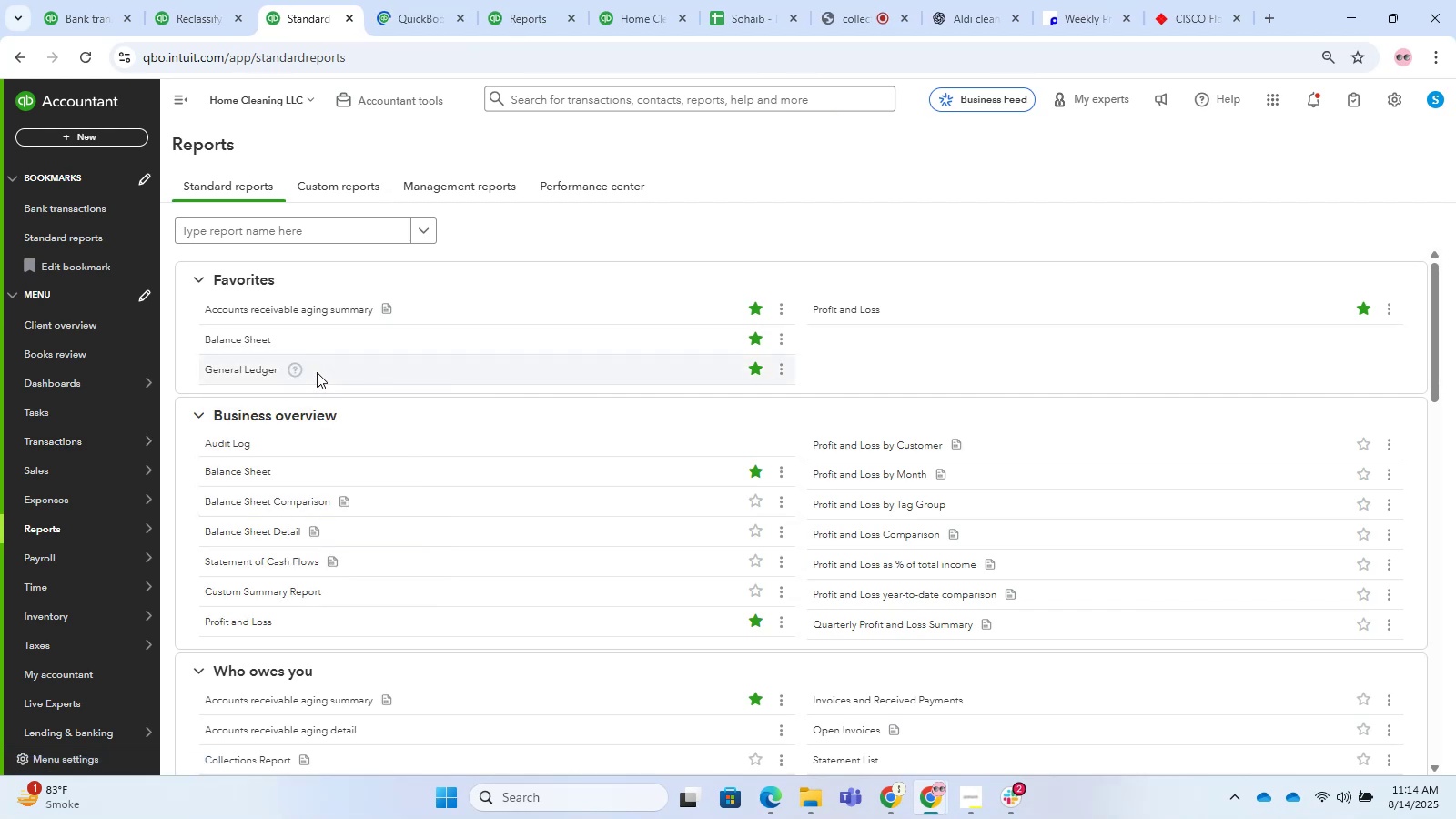 
wait(8.29)
 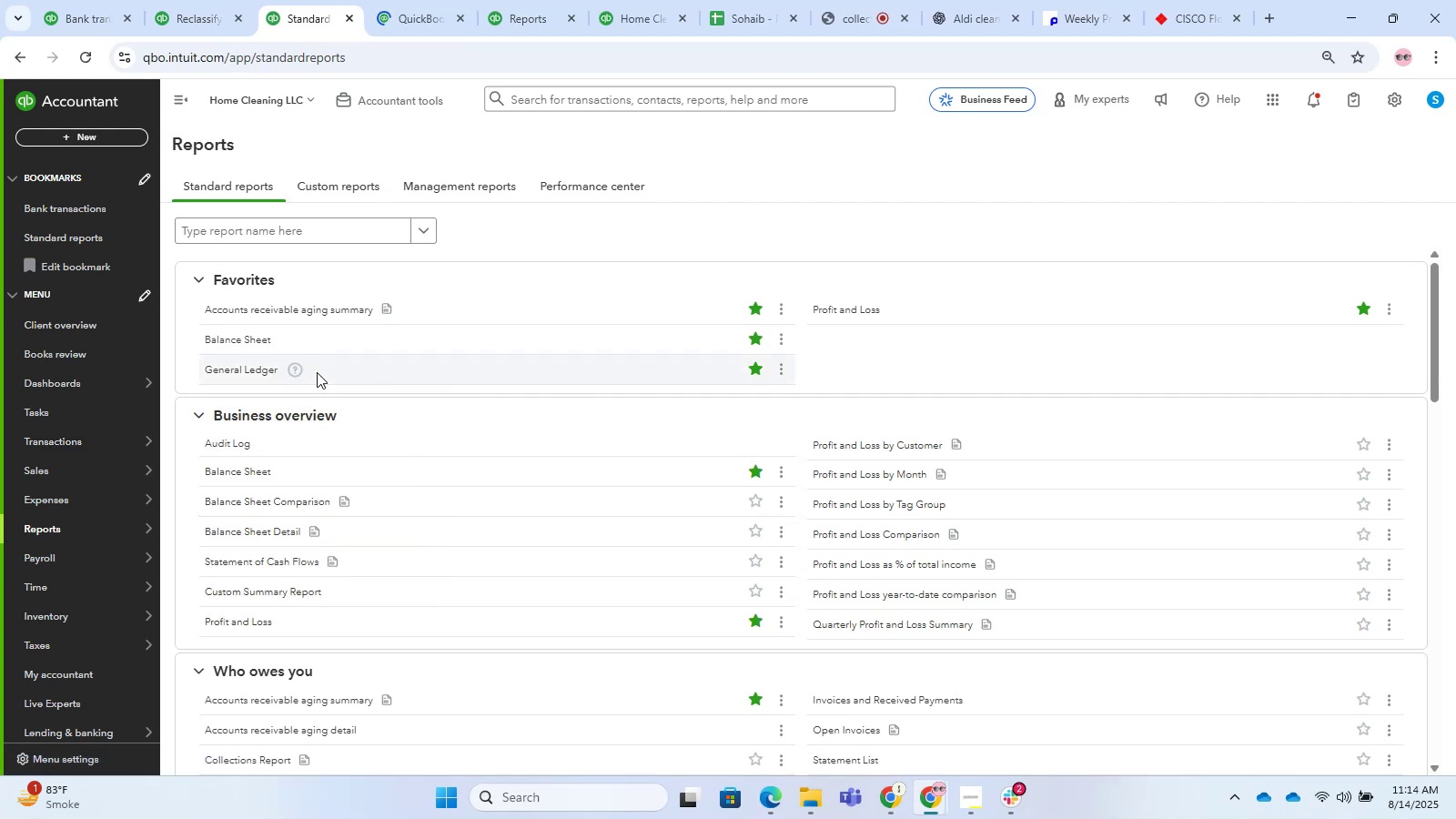 
left_click([424, 0])
 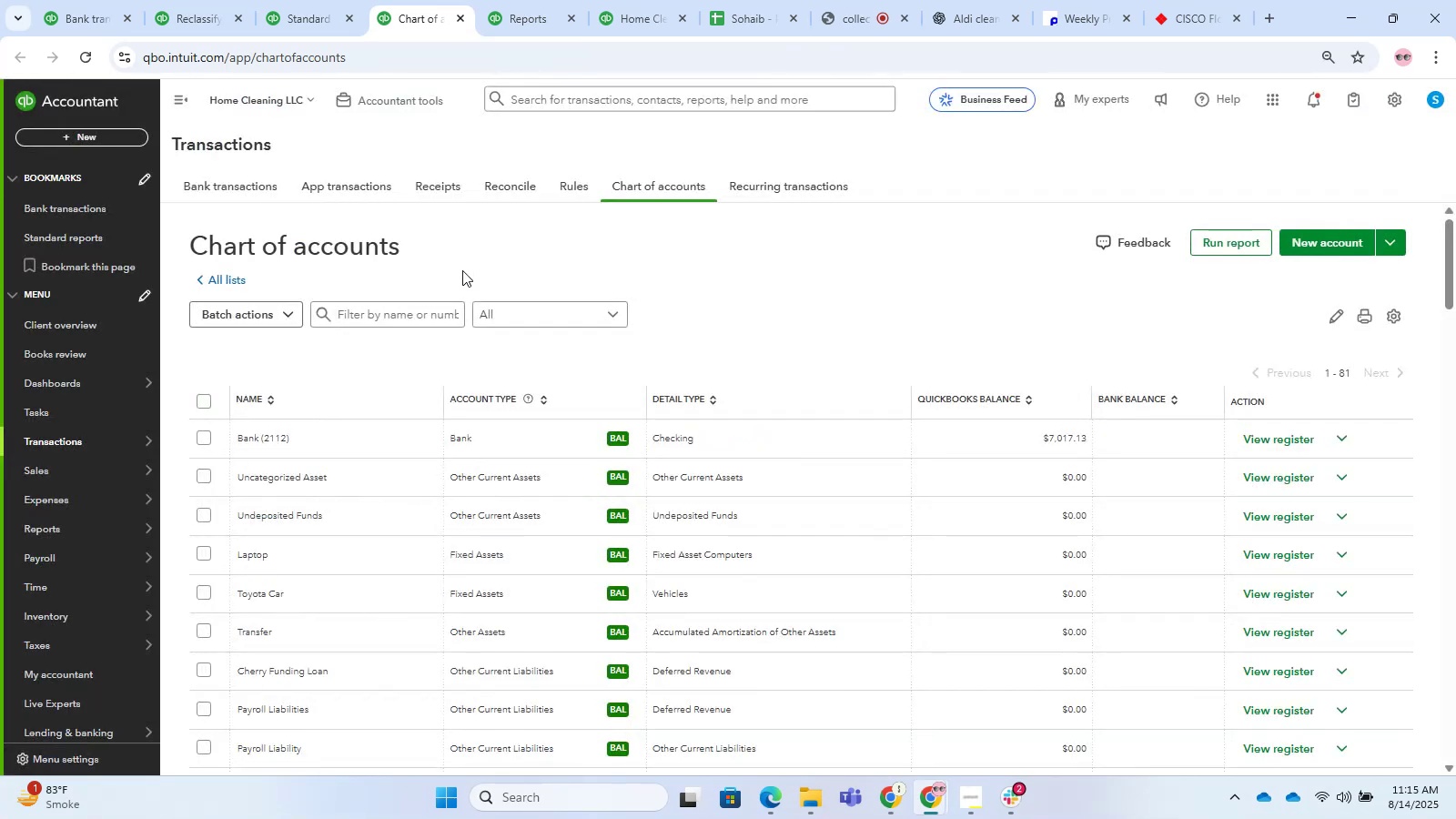 
wait(10.26)
 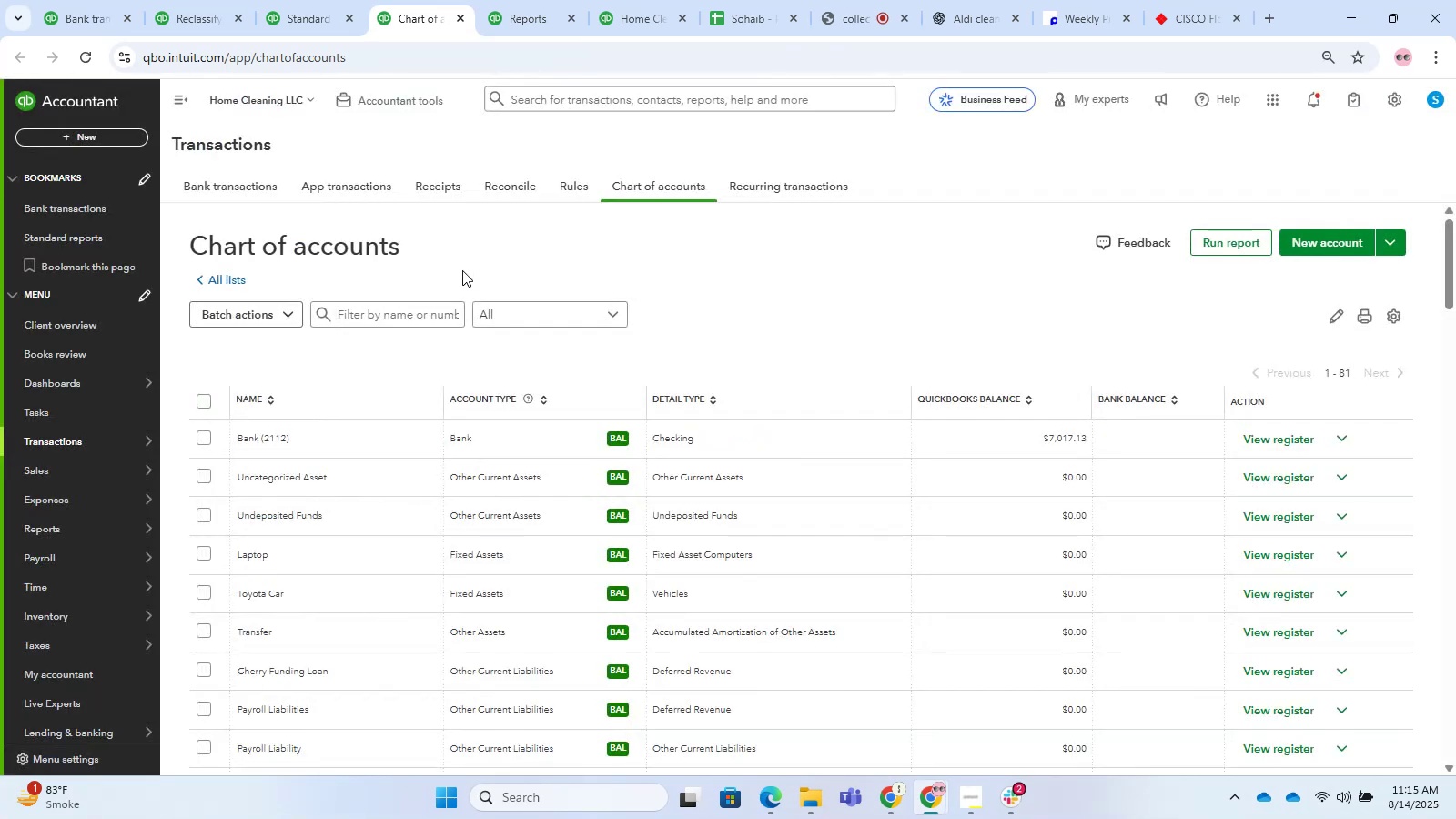 
left_click([1297, 238])
 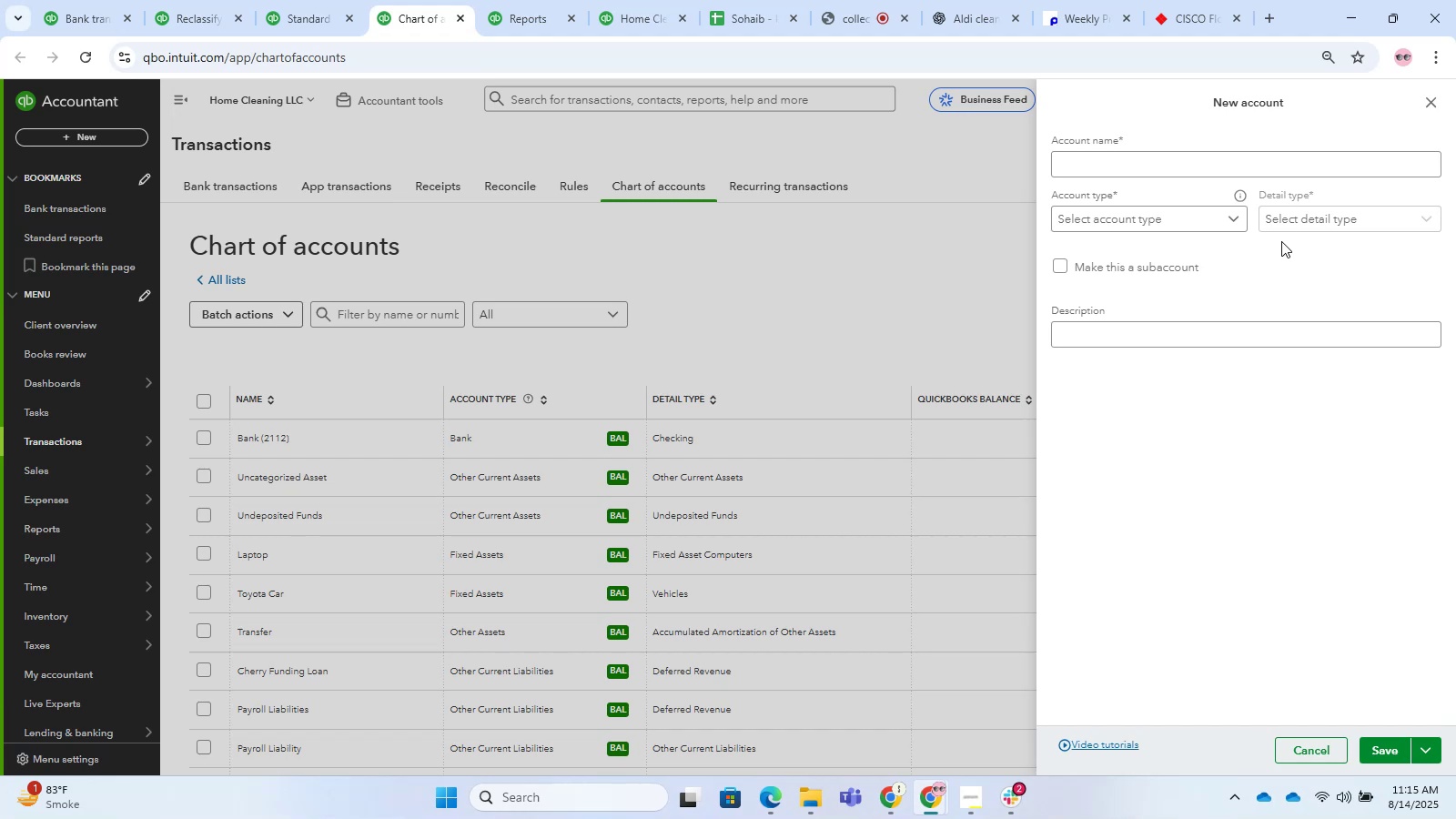 
wait(37.25)
 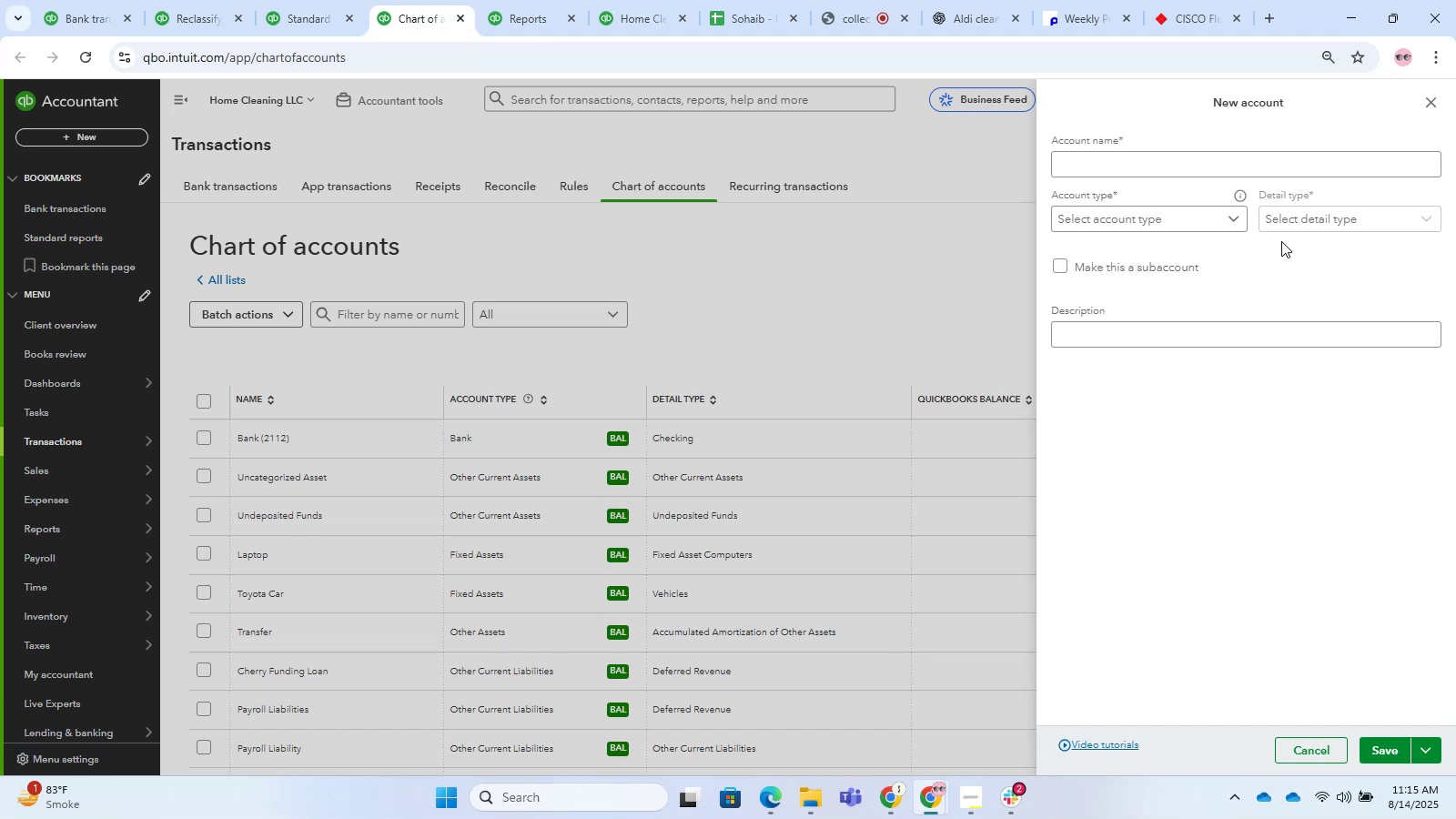 
left_click([1343, 172])
 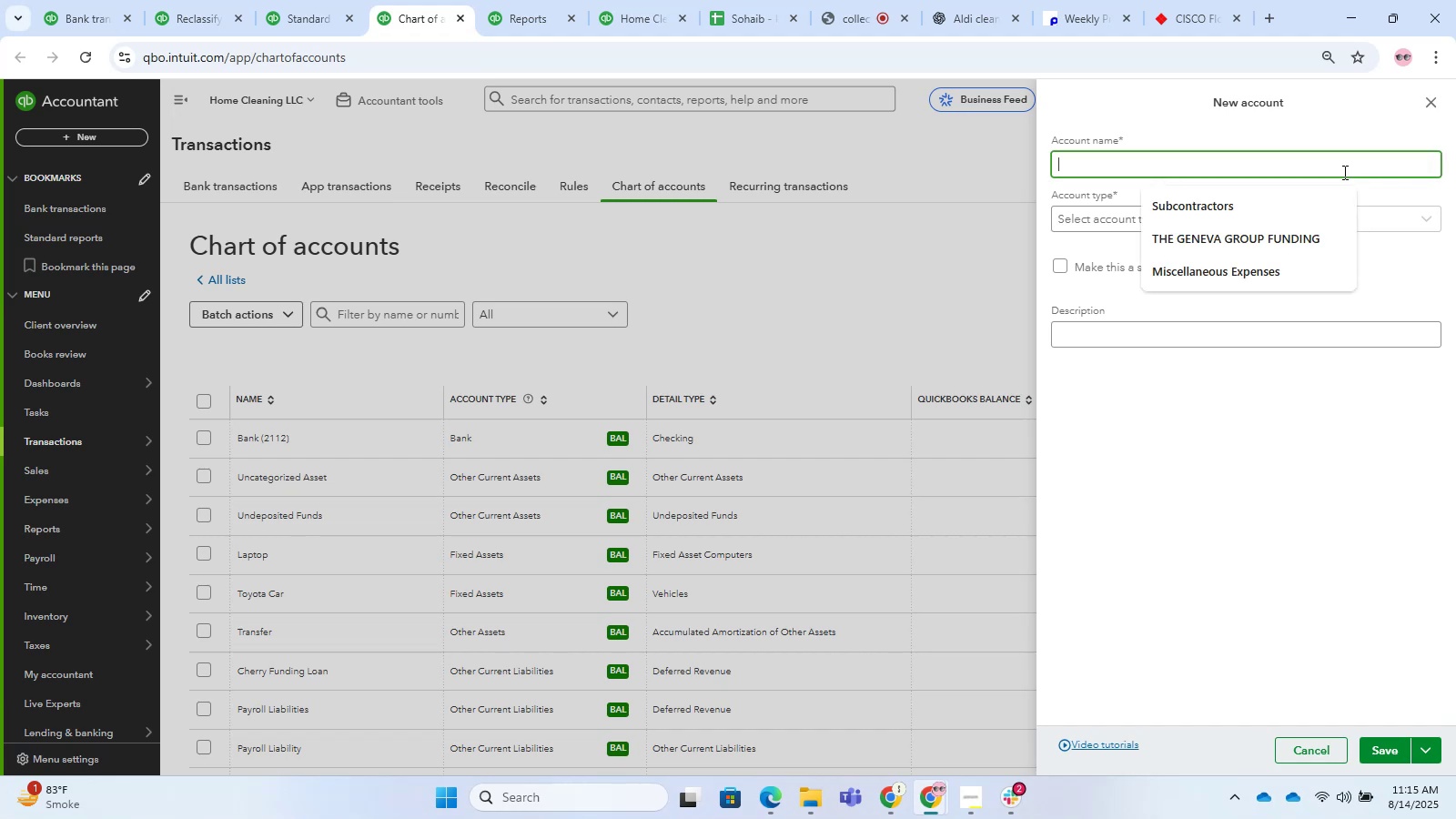 
type(FLoor )
key(Backspace)
key(Backspace)
key(Backspace)
key(Backspace)
key(Backspace)
type(loor and Decor Supplies)
 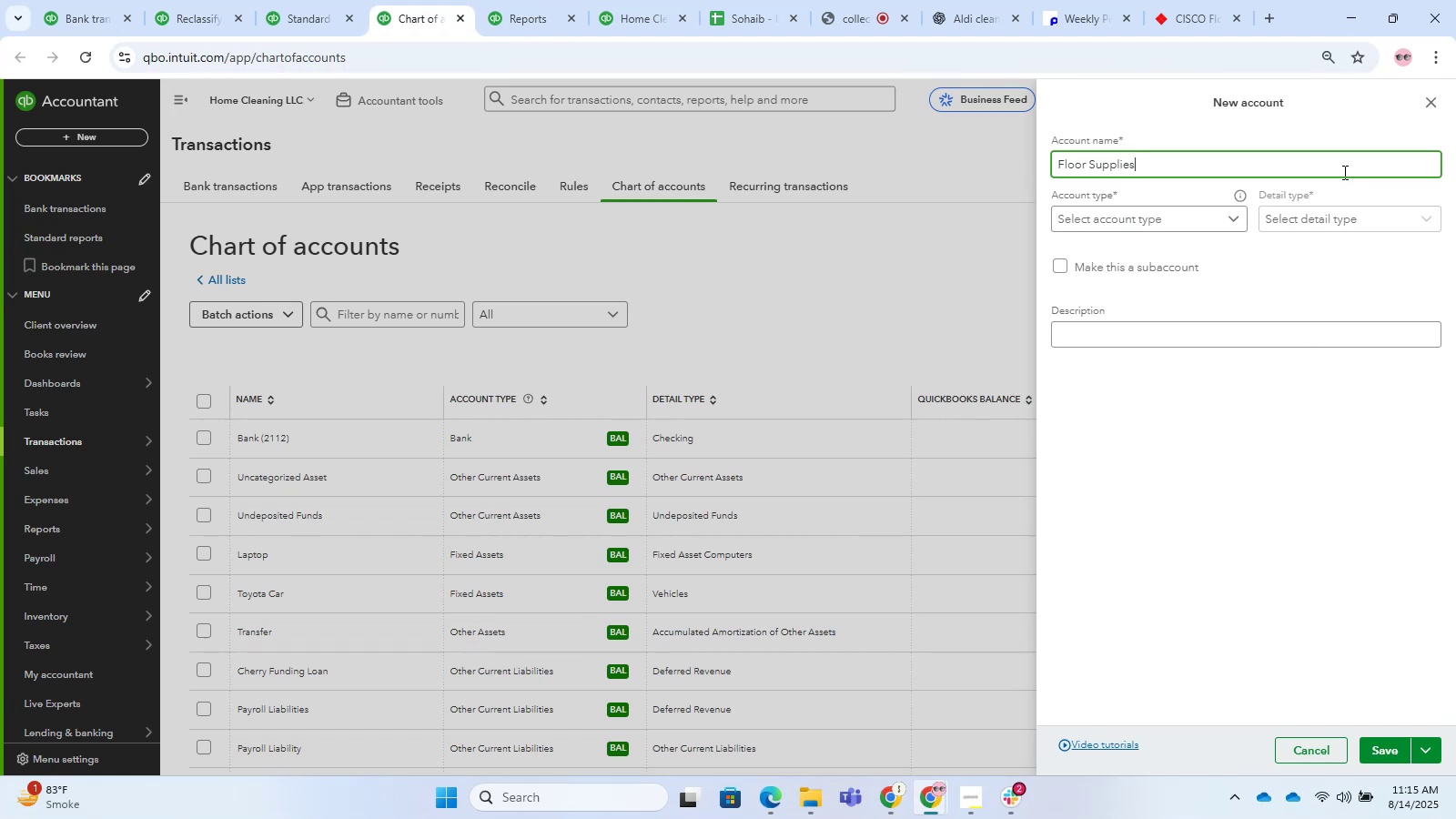 
double_click([1186, 252])
 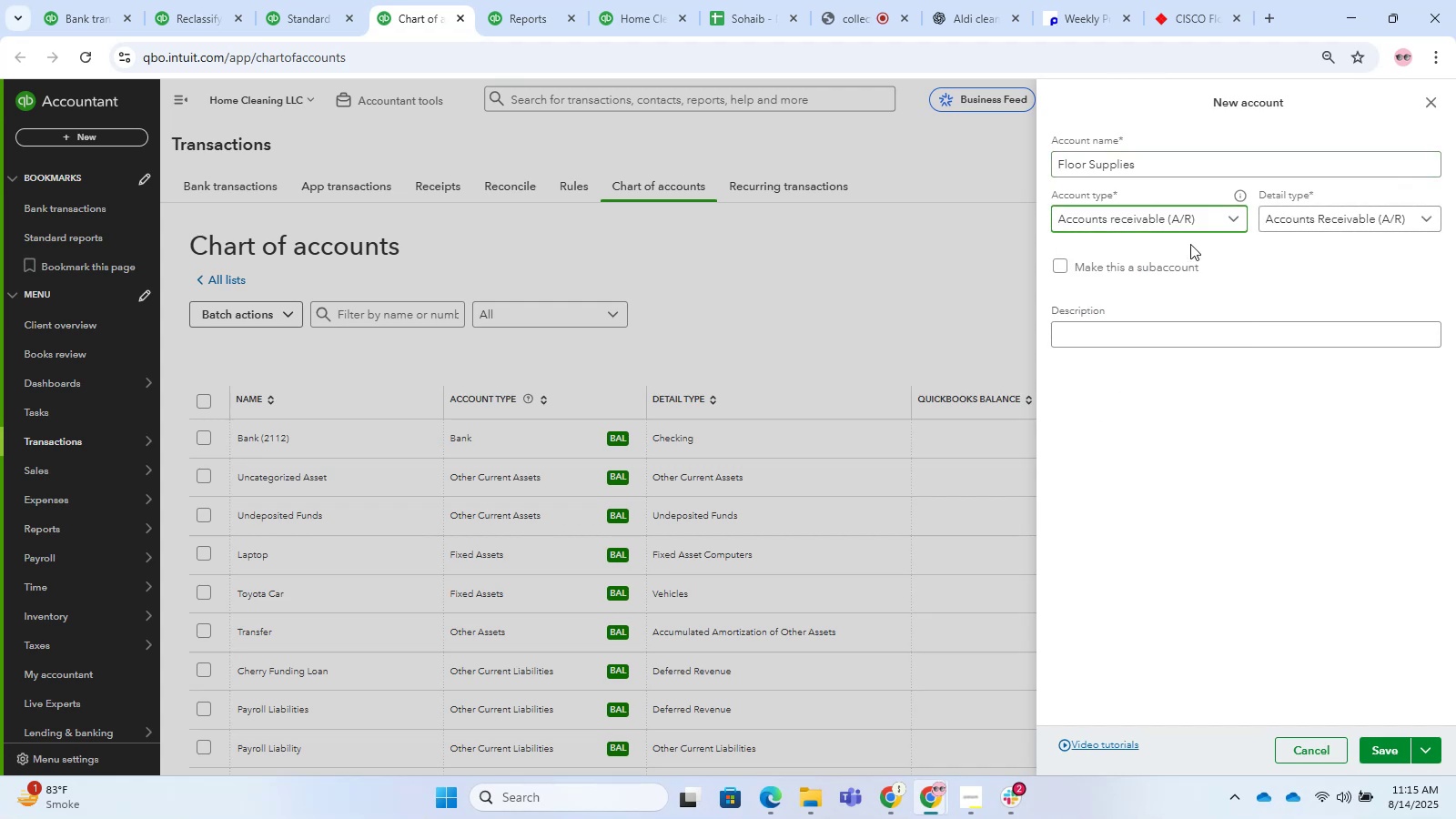 
left_click([1205, 213])
 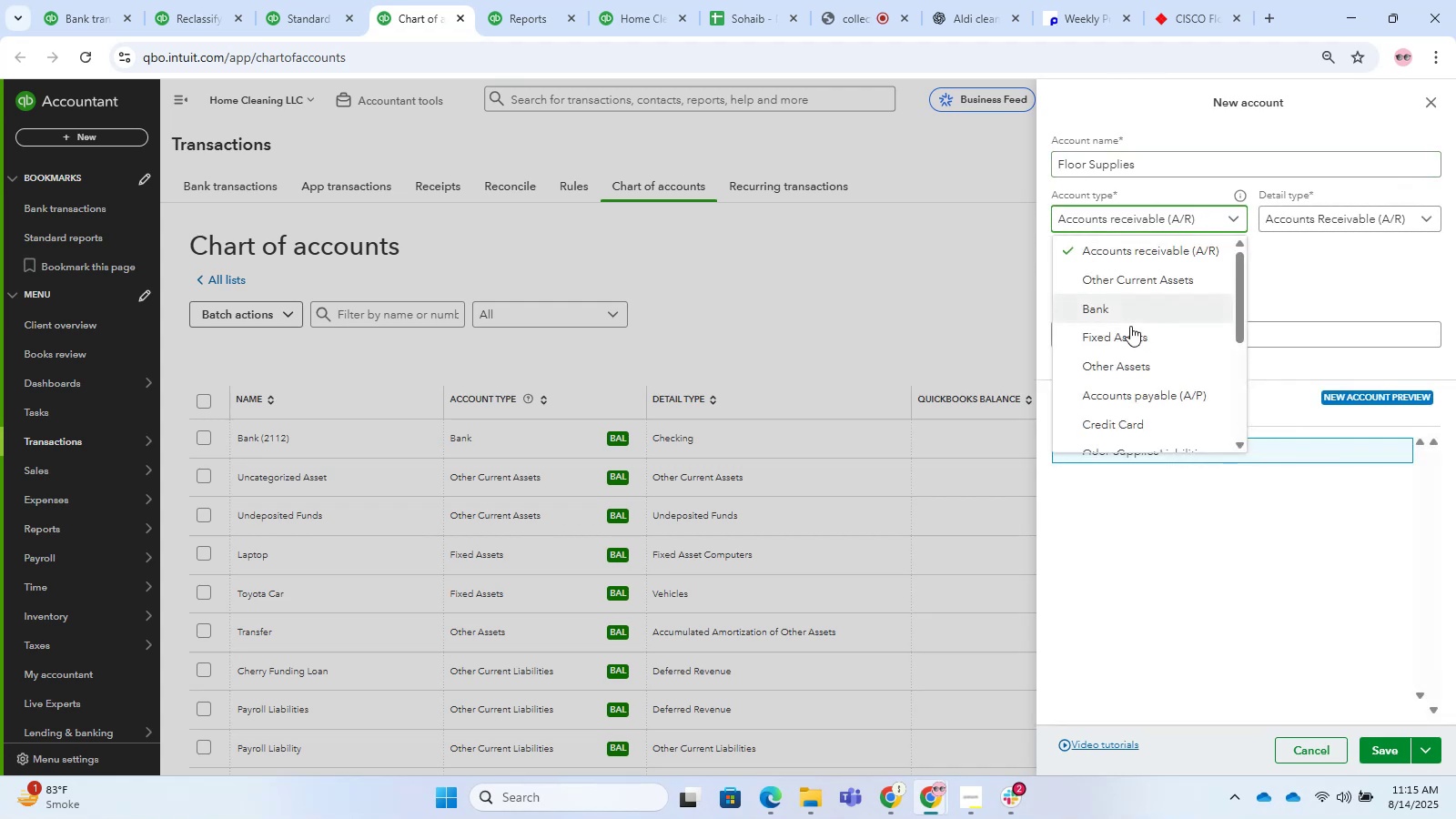 
scroll: coordinate [1127, 378], scroll_direction: down, amount: 5.0
 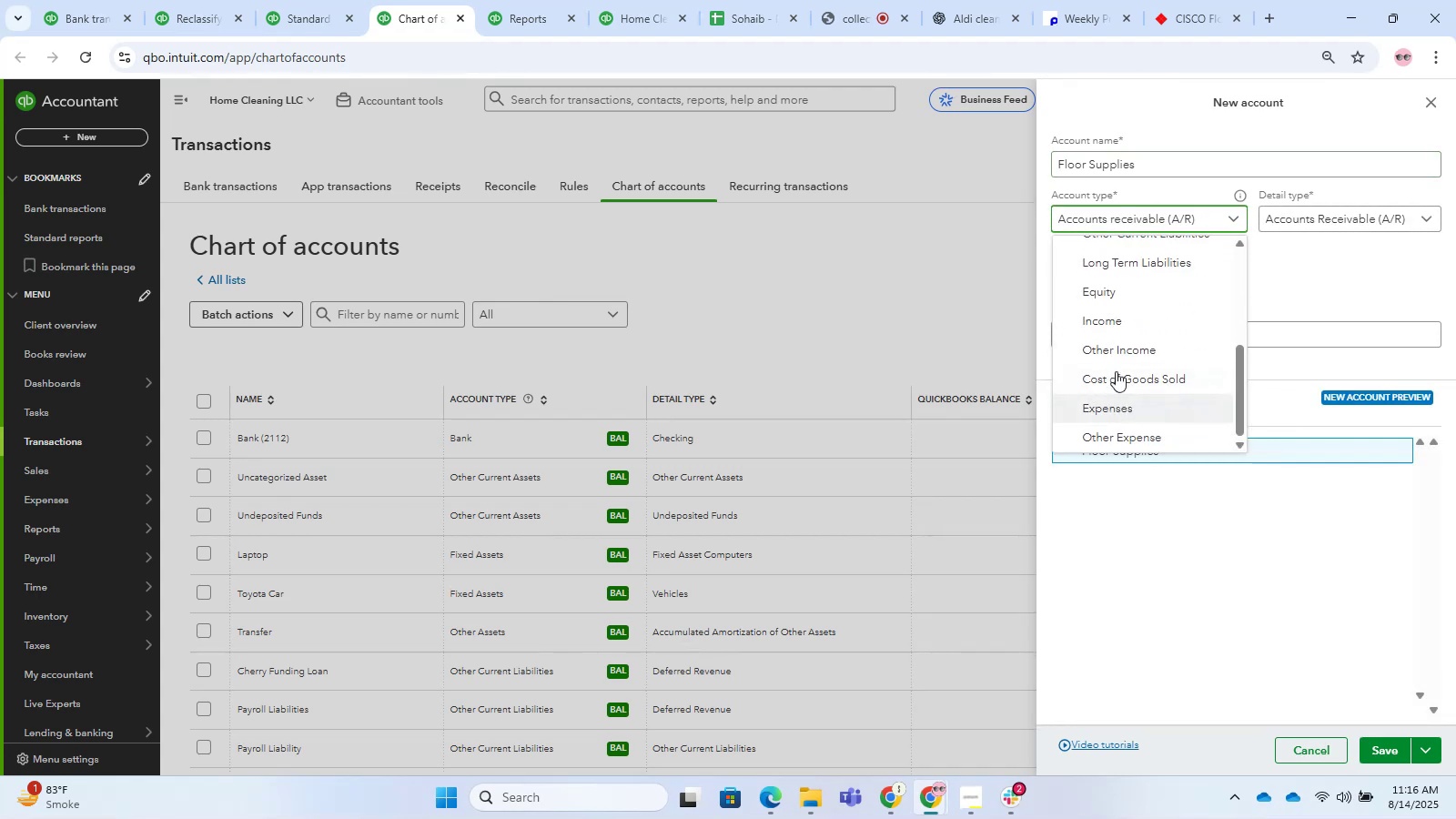 
scroll: coordinate [1140, 426], scroll_direction: none, amount: 0.0
 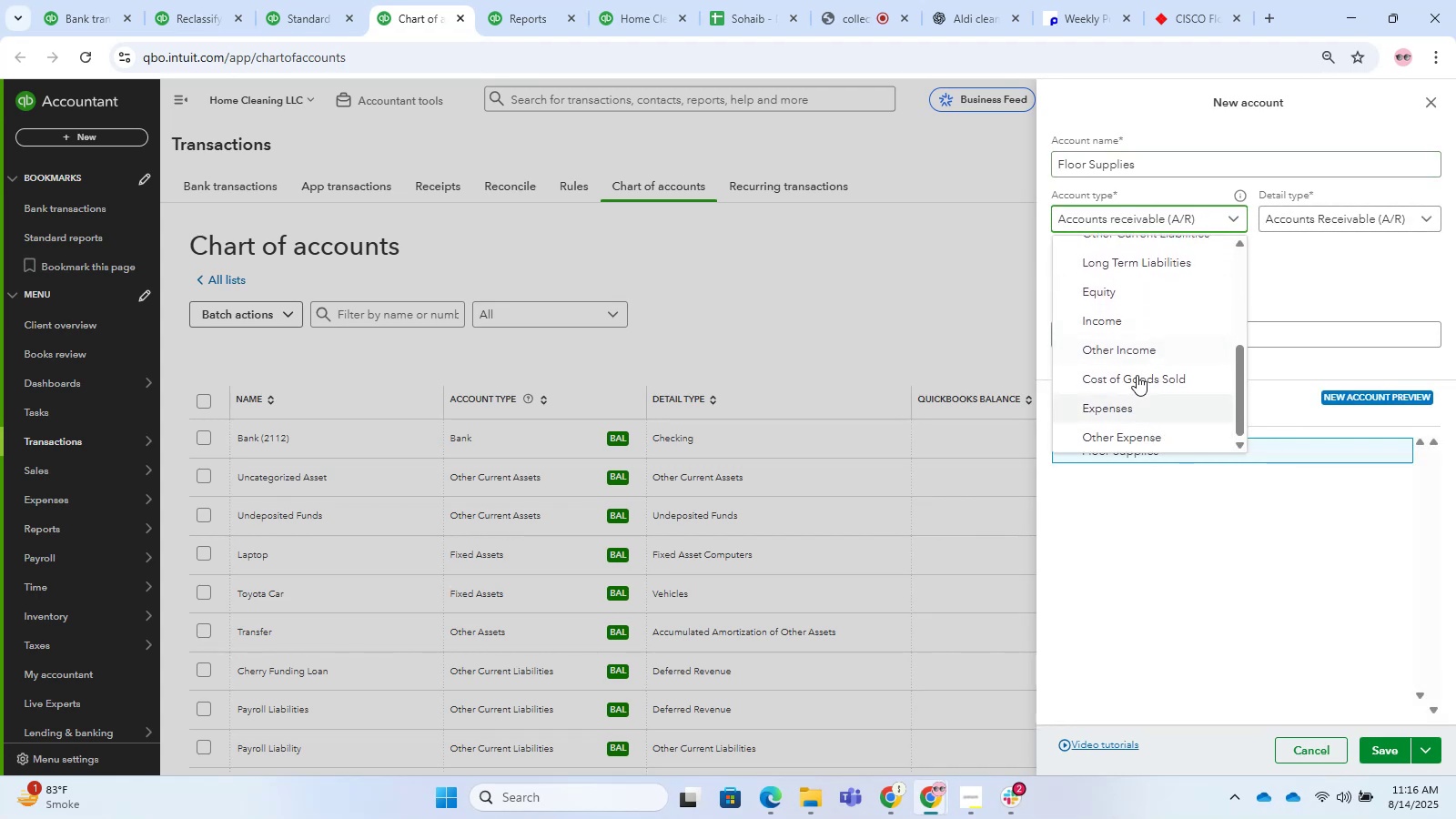 
left_click([1137, 370])
 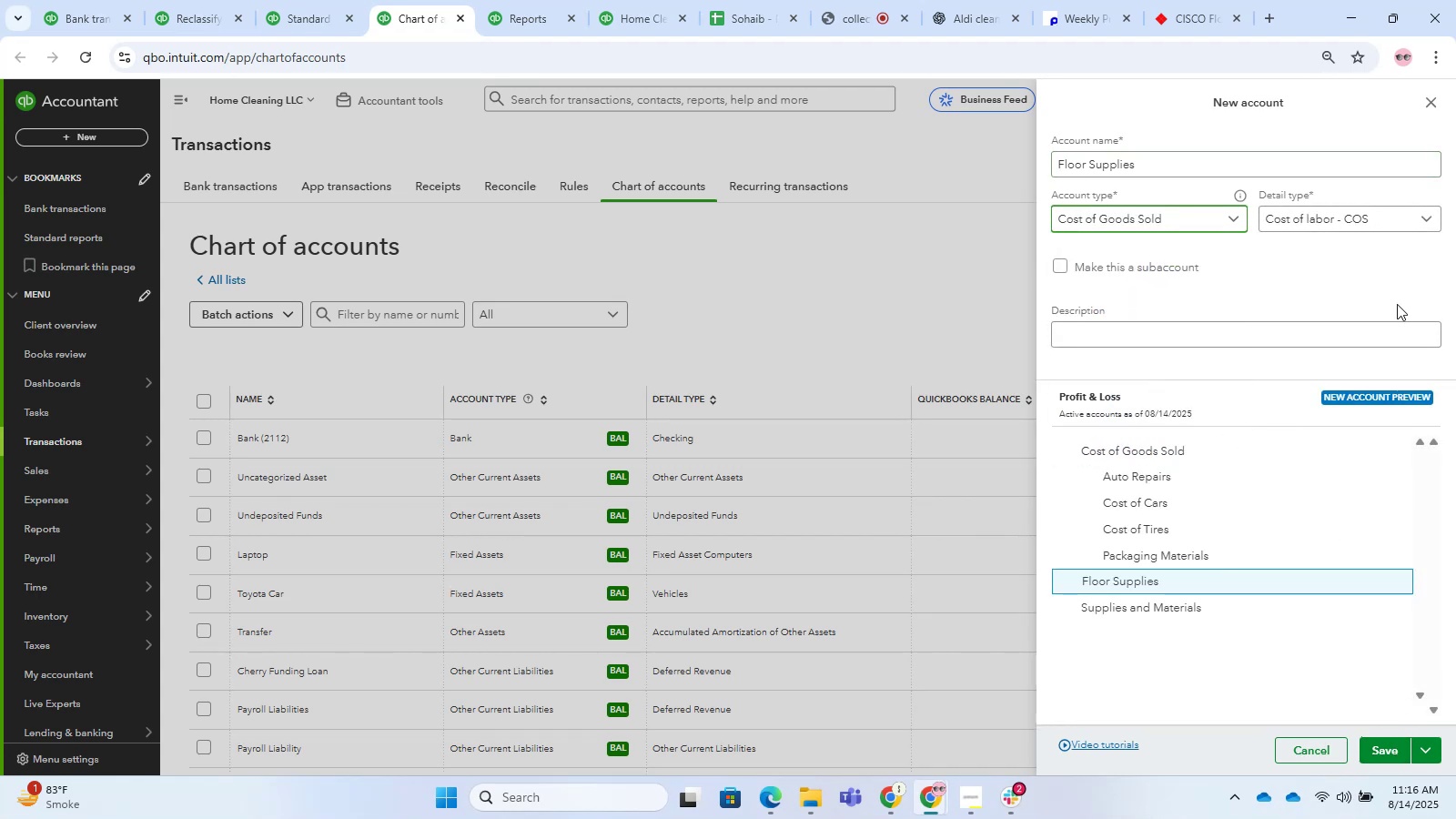 
double_click([1387, 224])
 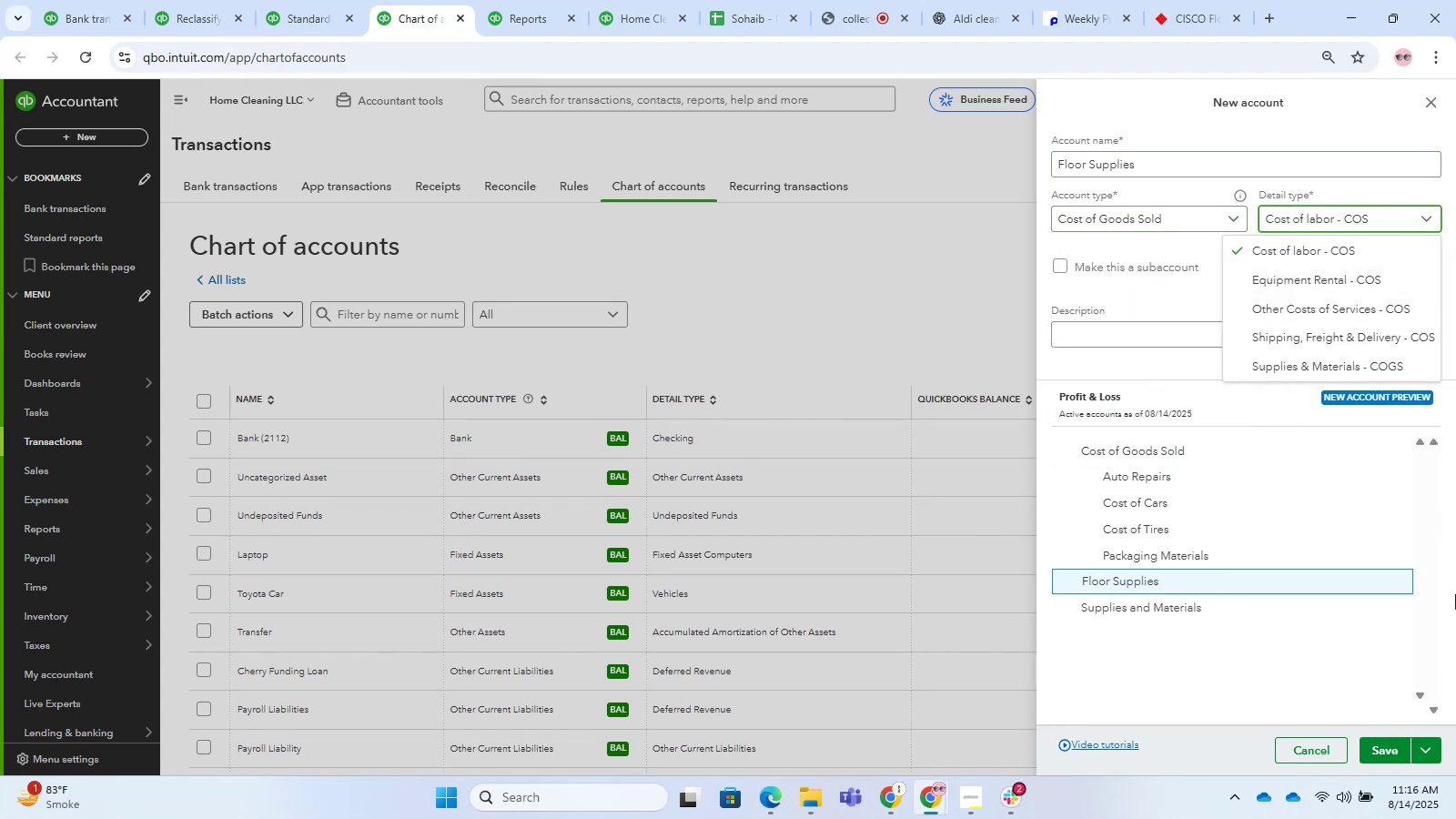 
left_click([1383, 742])
 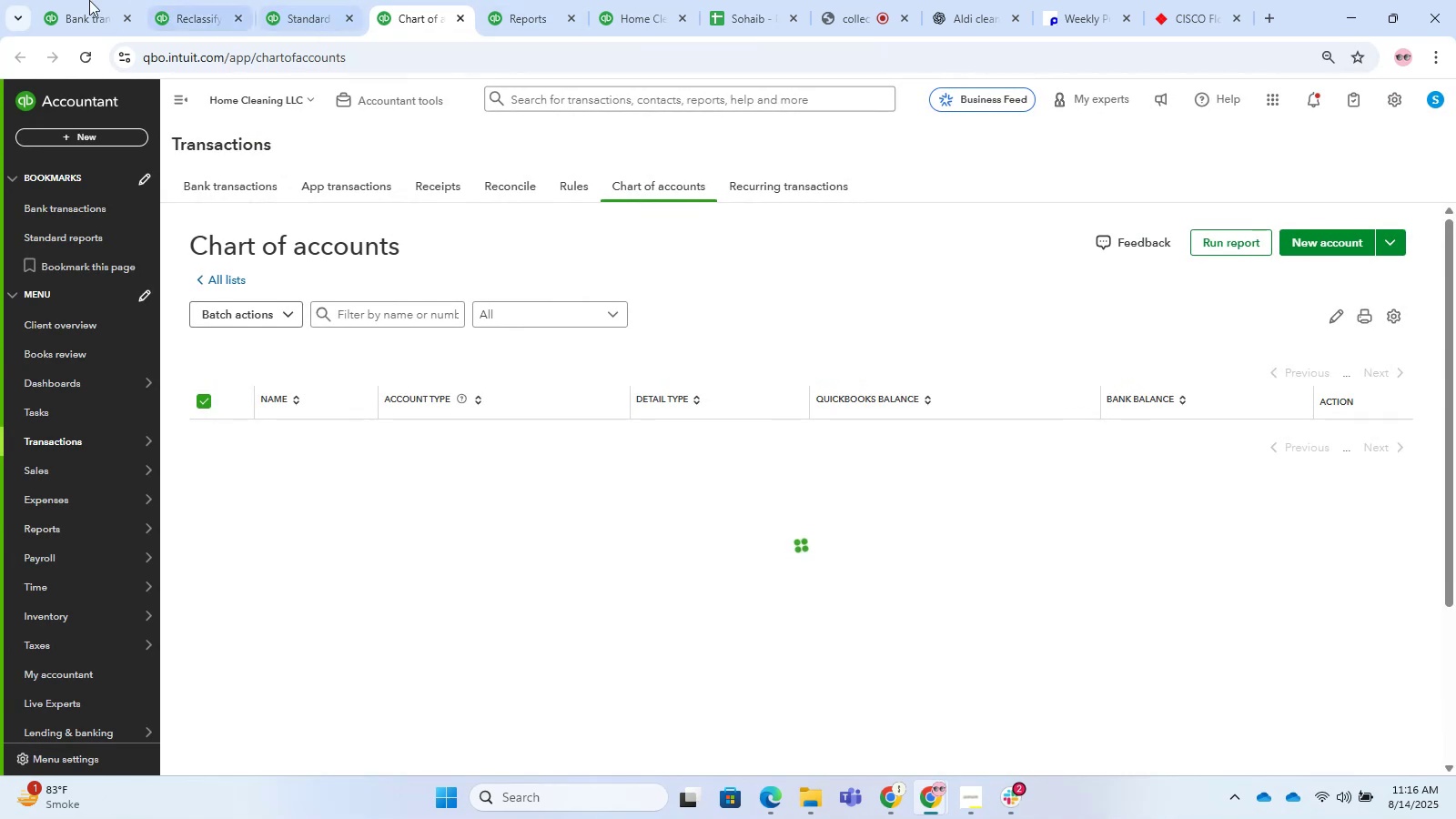 
left_click([277, 0])
 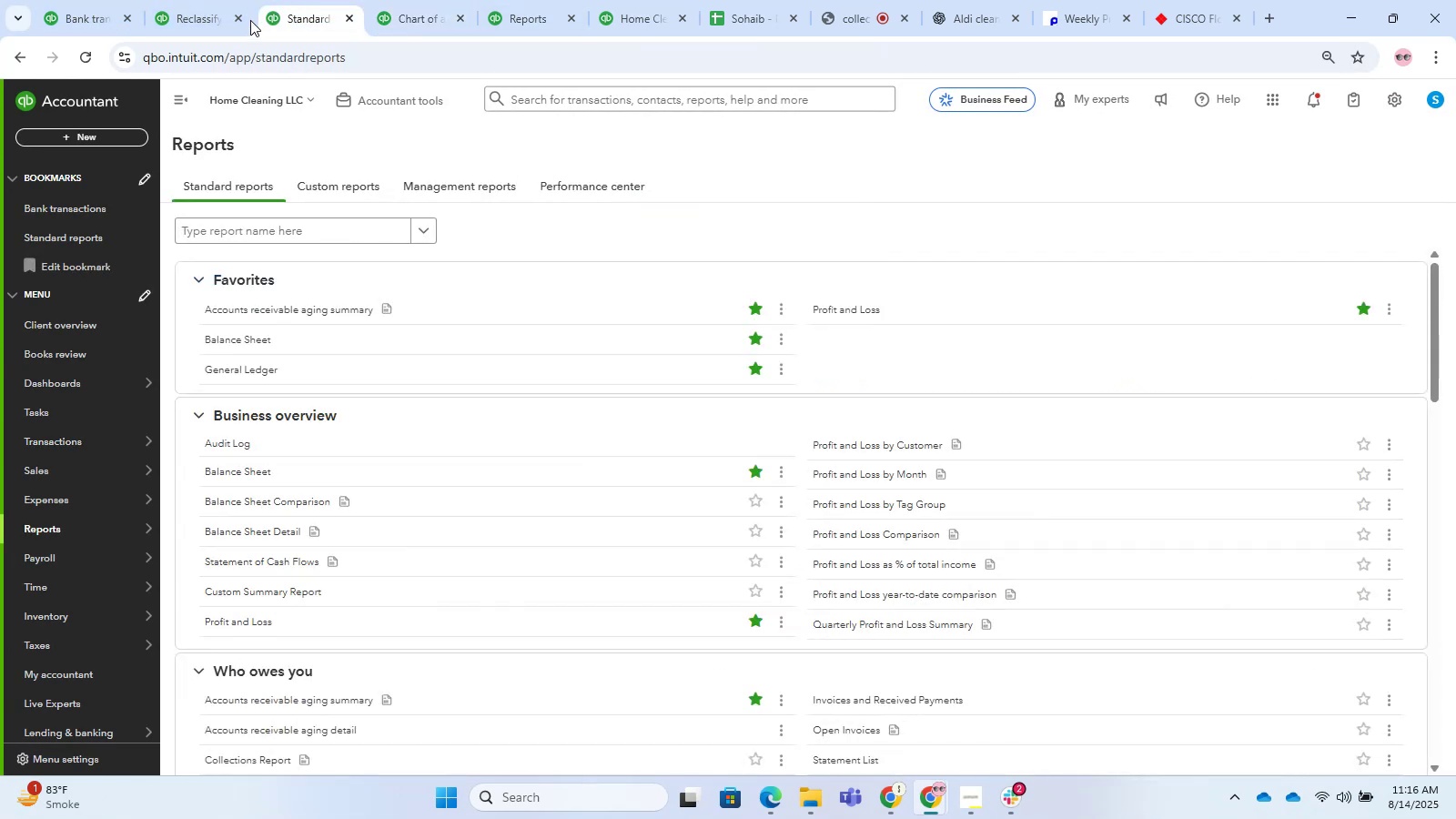 
left_click([220, 0])
 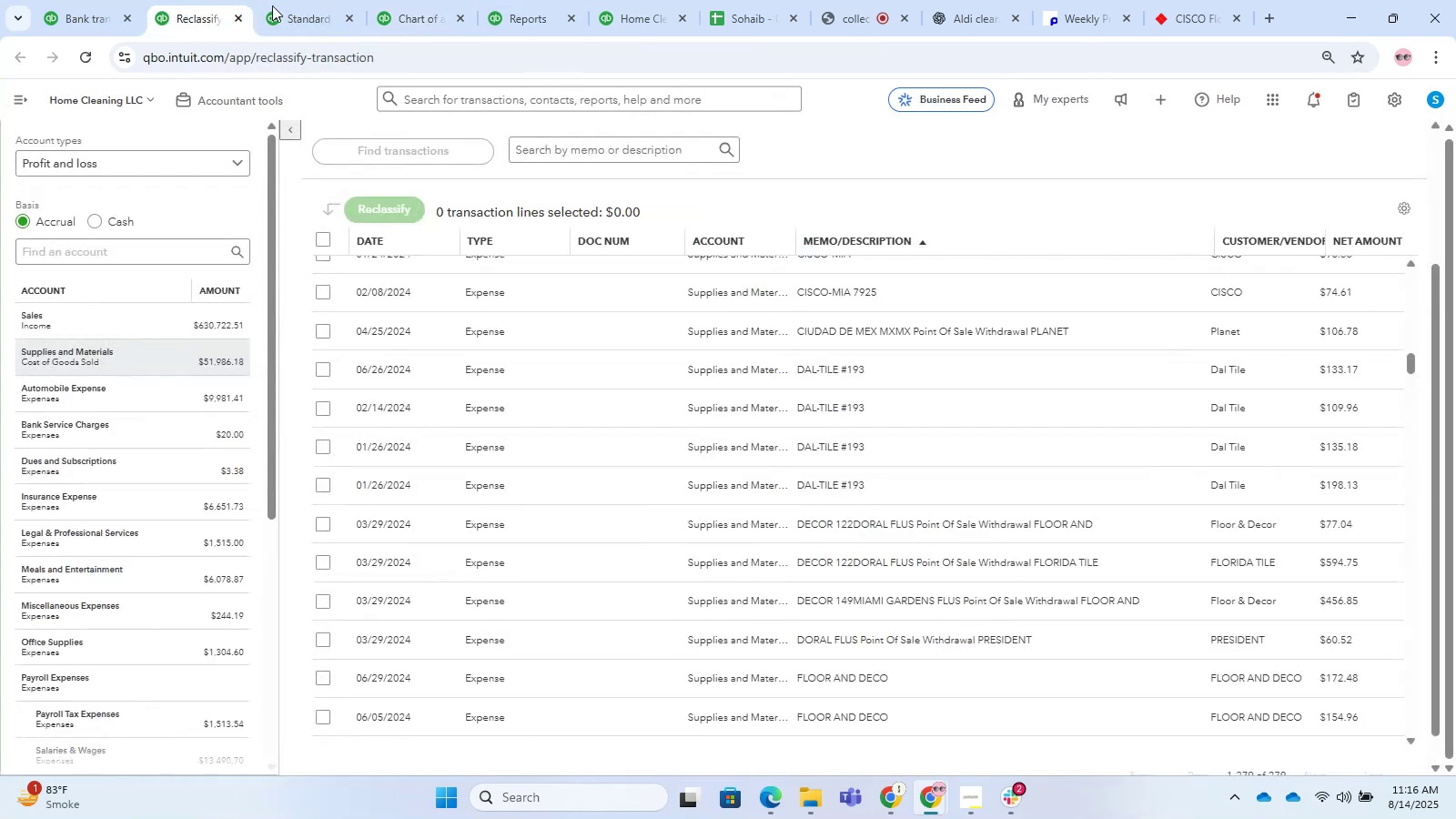 
left_click([276, 5])
 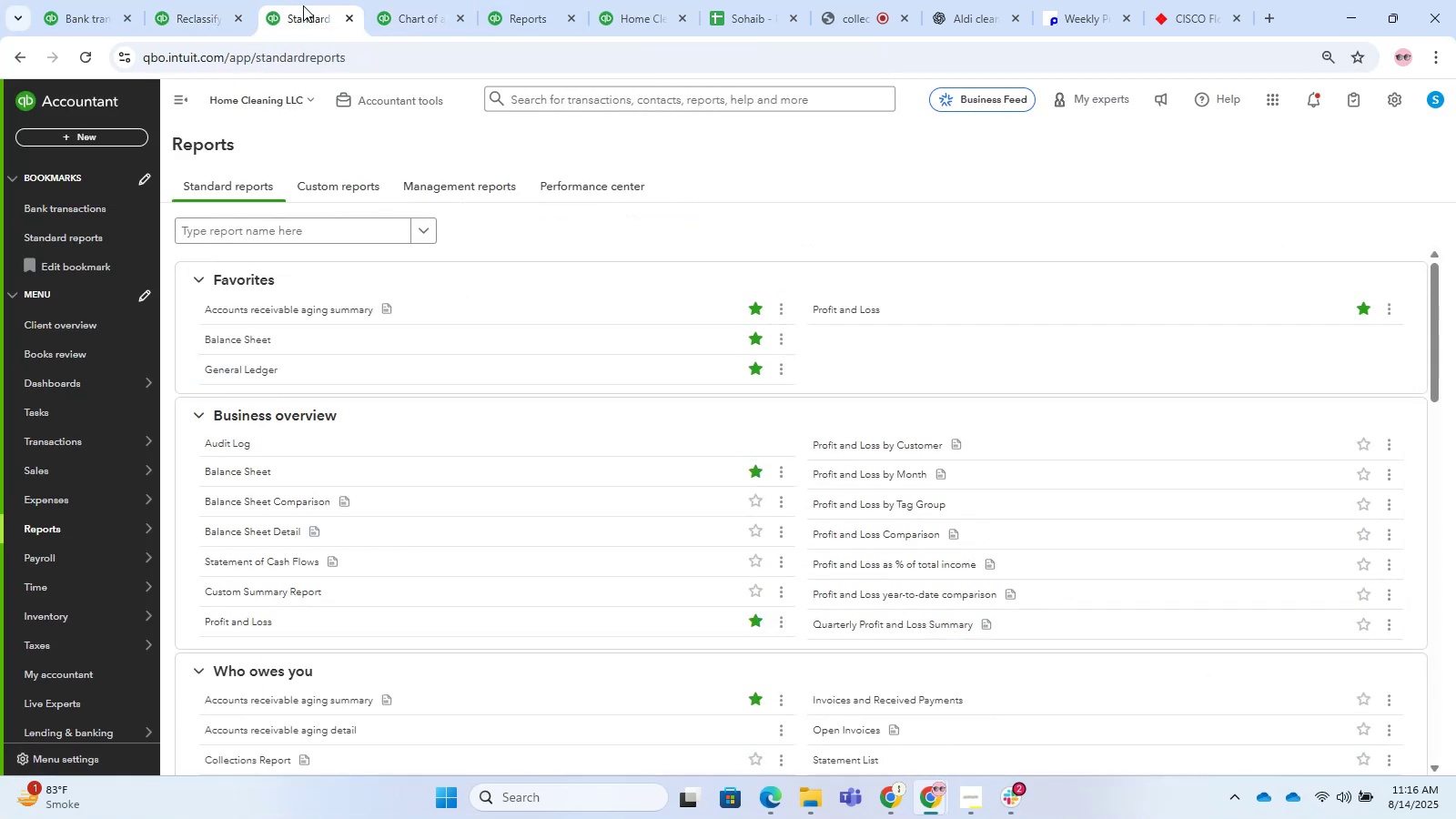 
left_click_drag(start_coordinate=[492, 0], to_coordinate=[500, 0])
 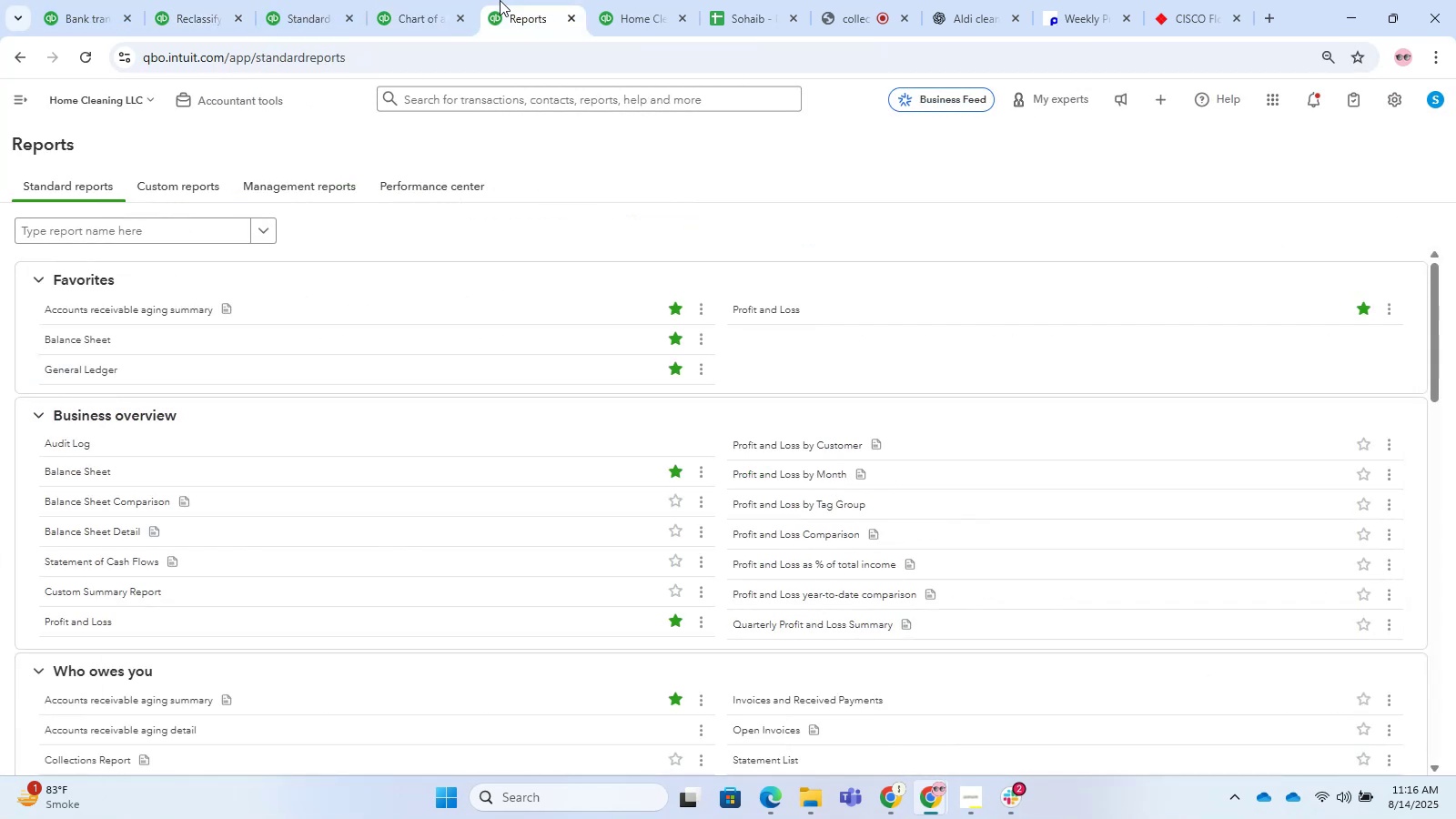 
left_click_drag(start_coordinate=[427, 0], to_coordinate=[432, 0])
 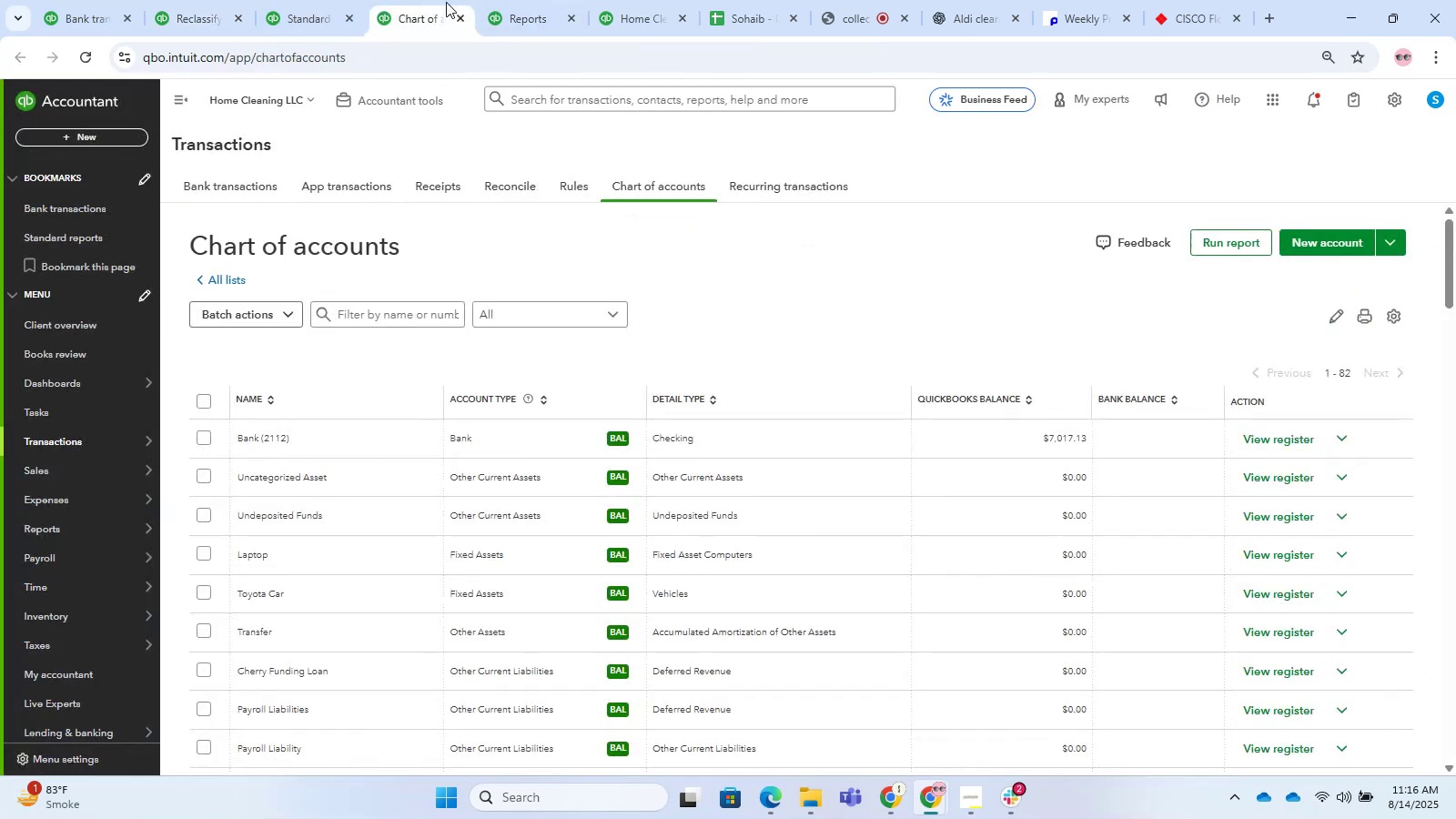 
left_click([545, 0])
 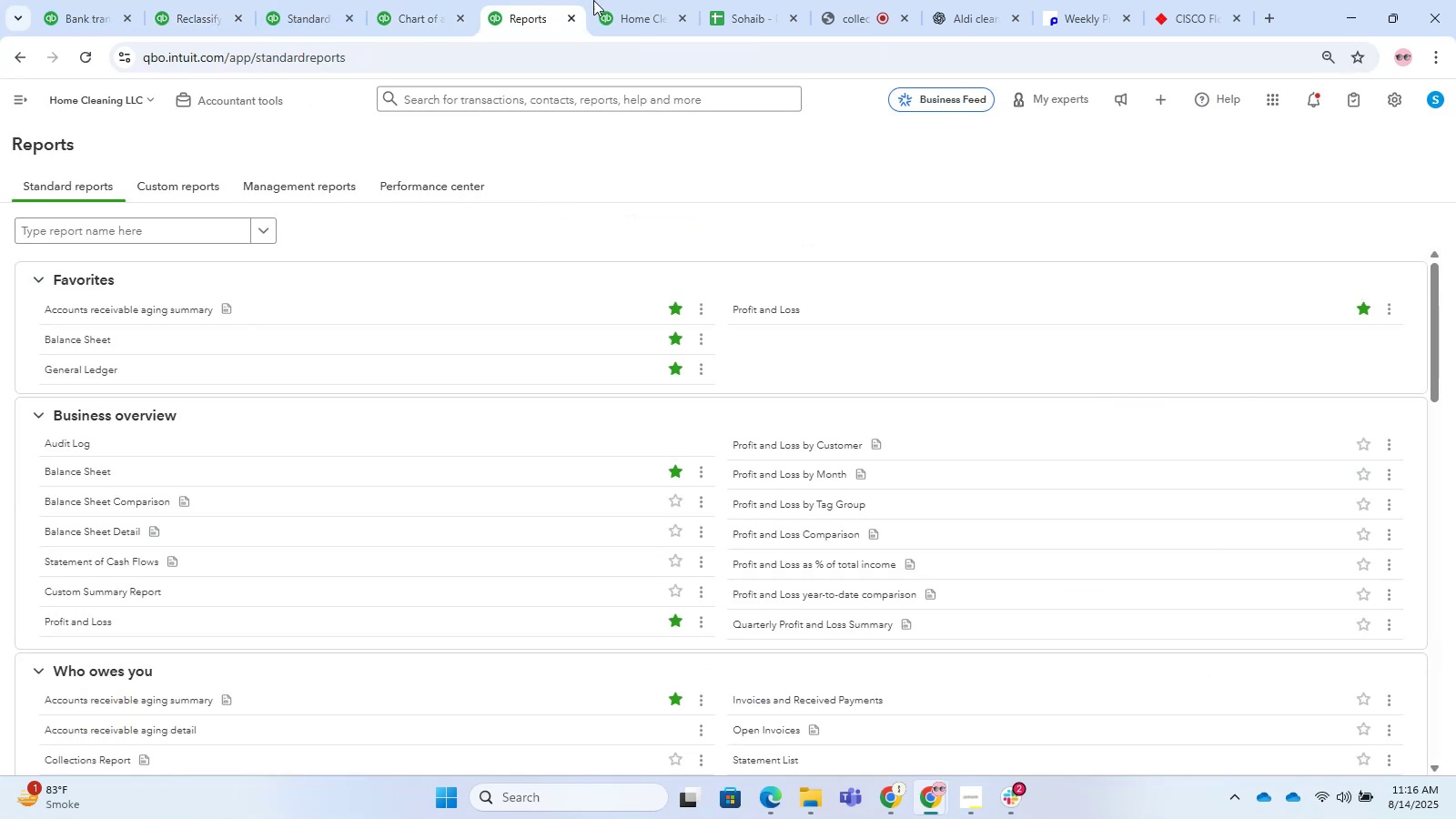 
left_click([601, 0])
 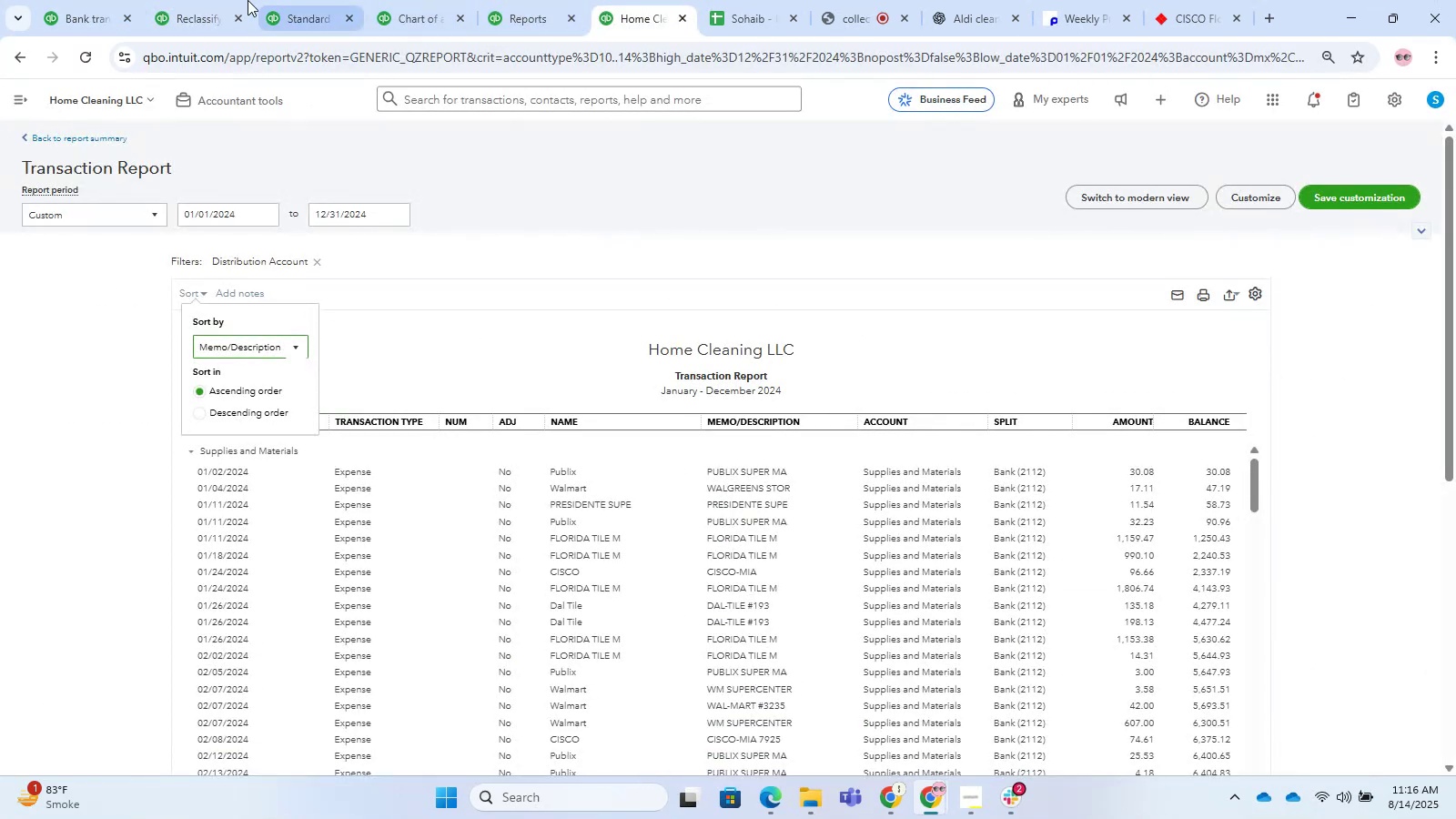 
left_click([199, 0])
 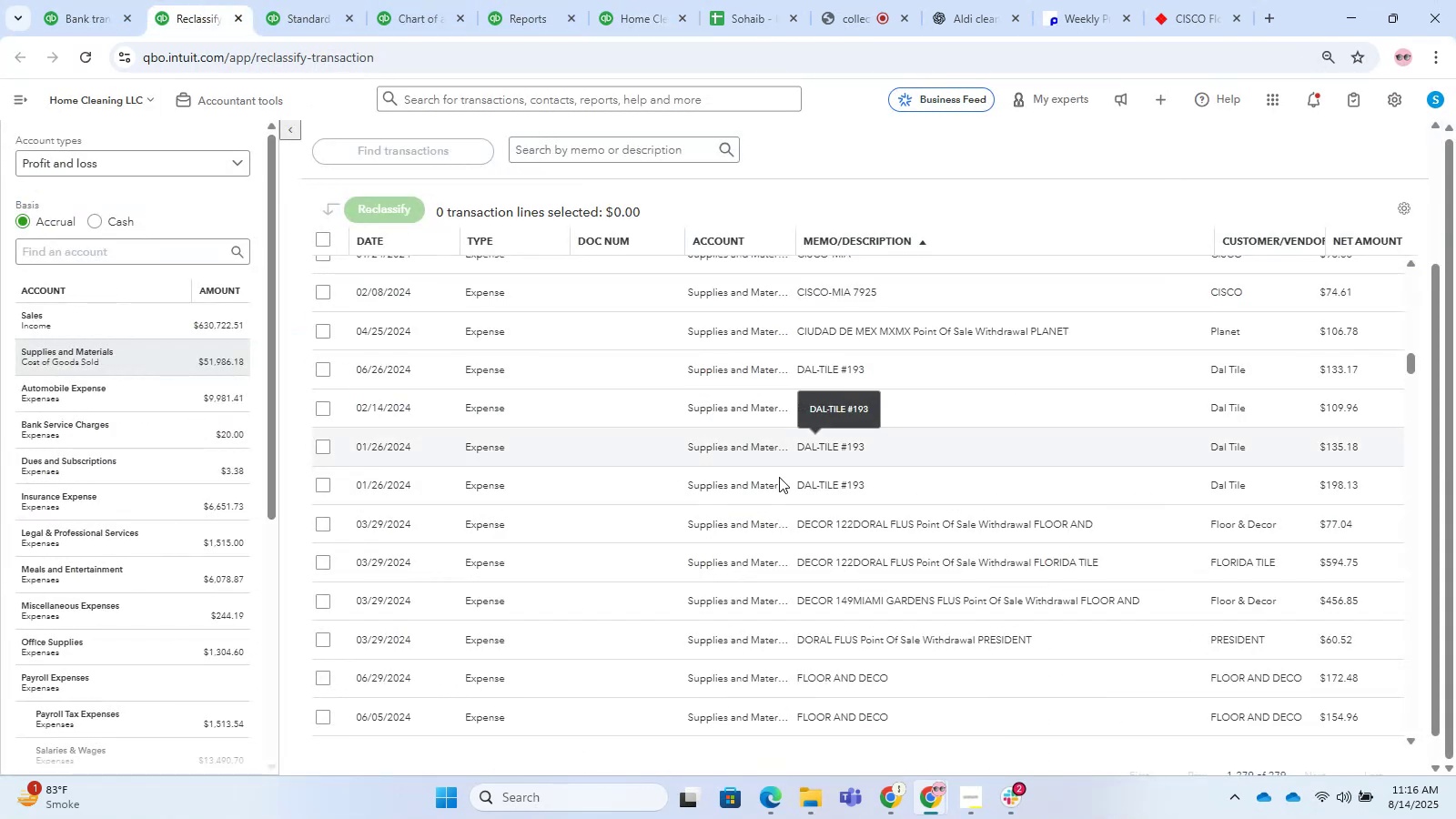 
scroll: coordinate [714, 682], scroll_direction: up, amount: 2.0
 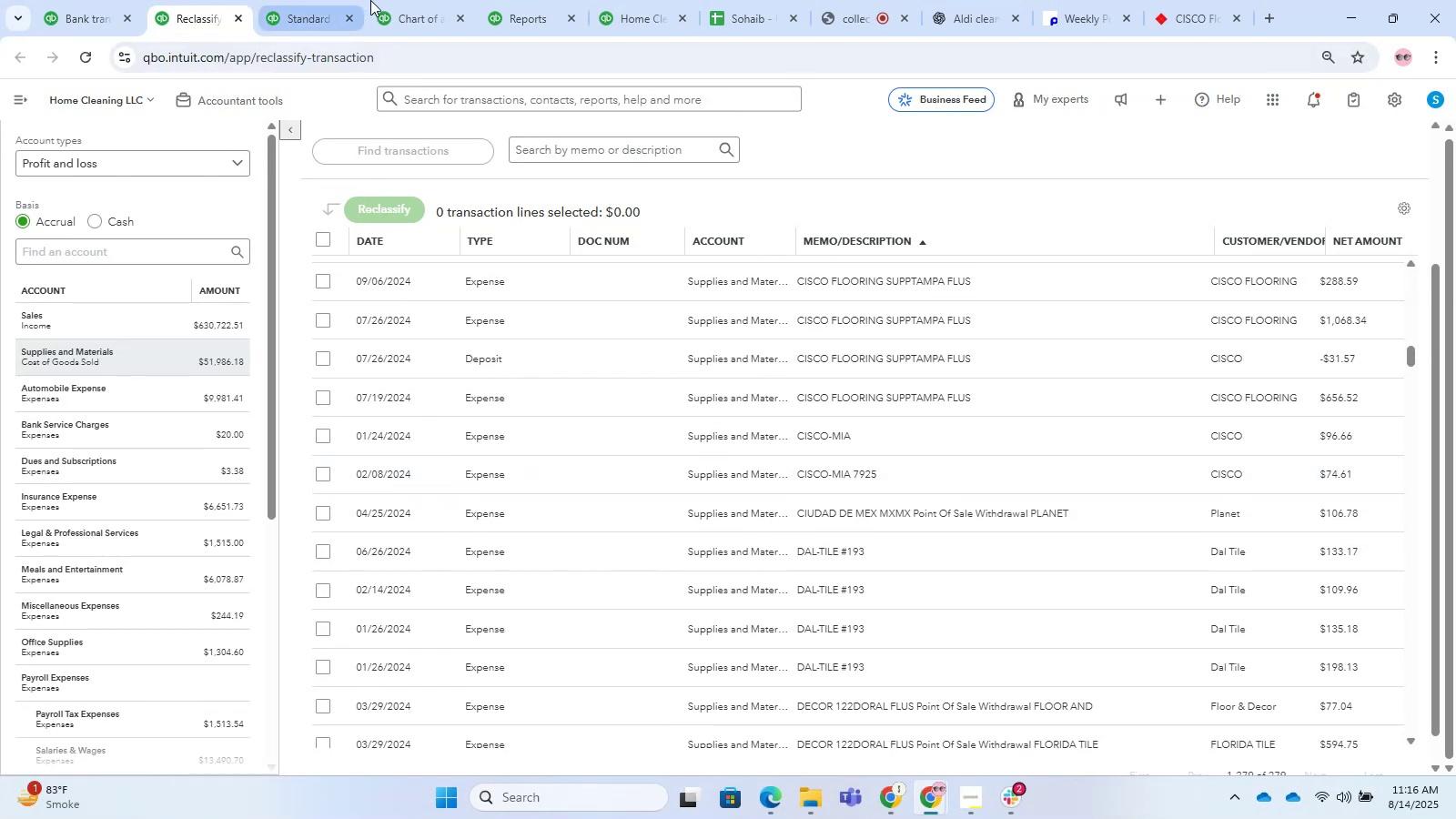 
left_click([393, 317])
 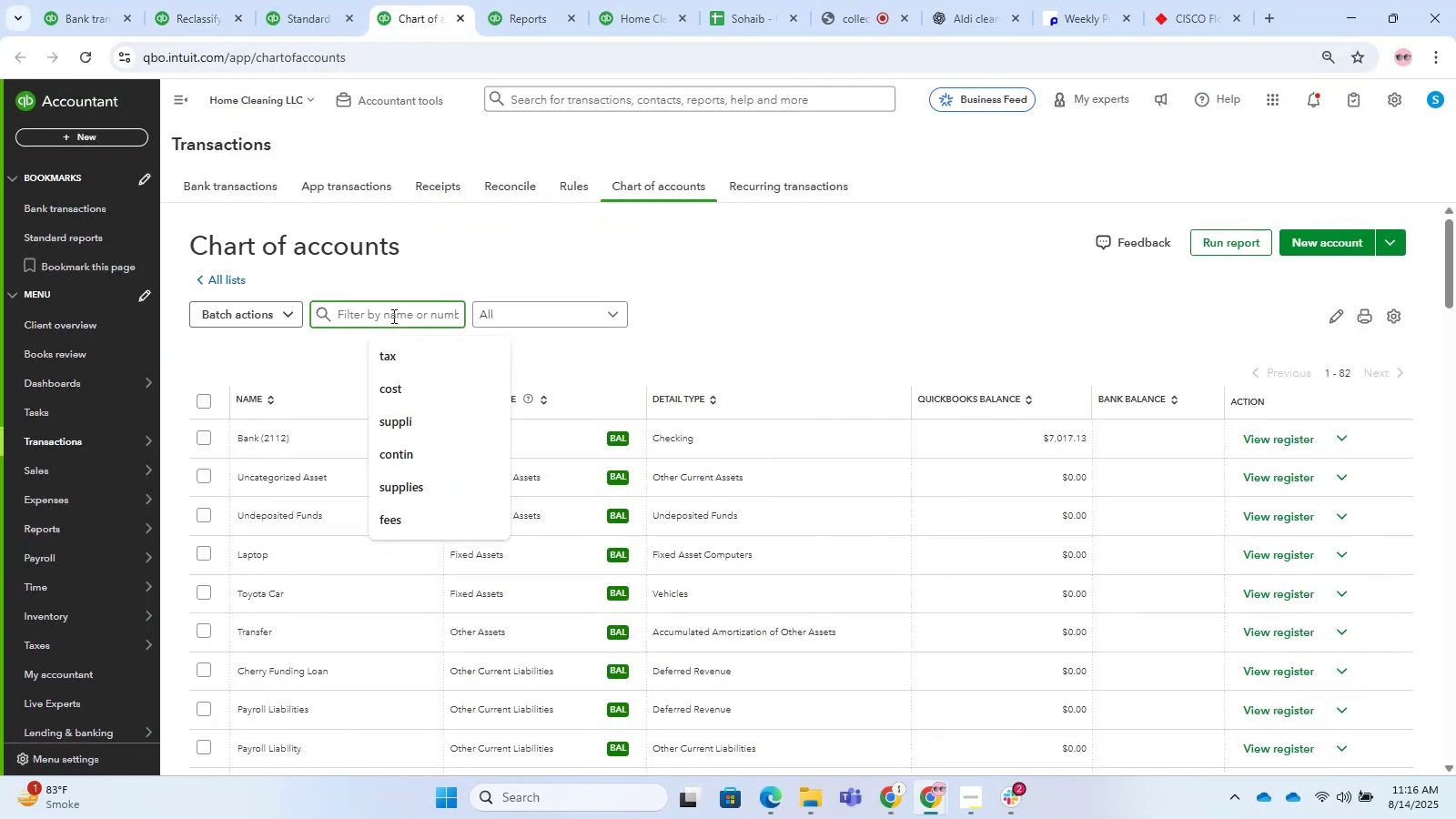 
type(floor)
 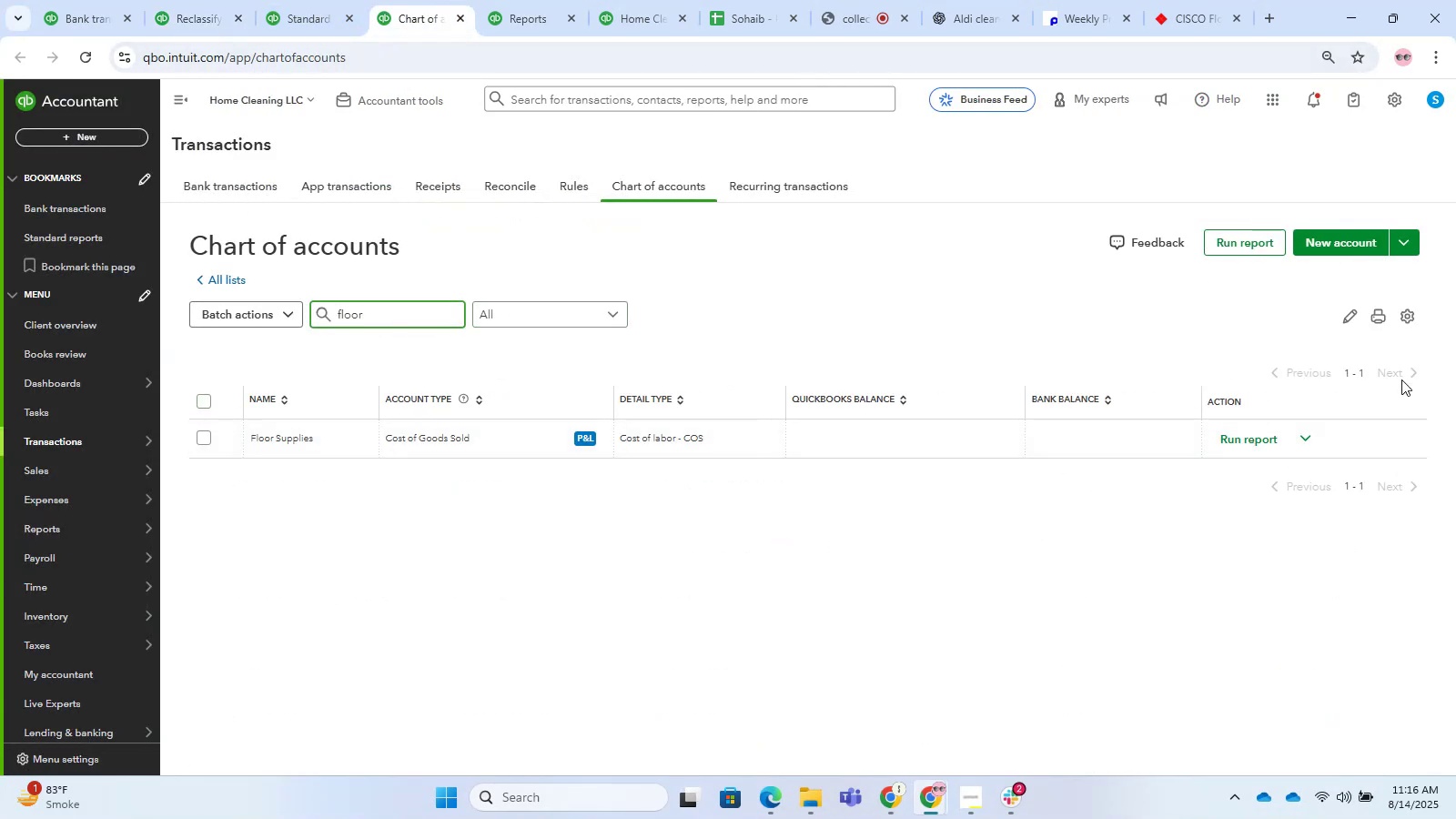 
left_click([1297, 445])
 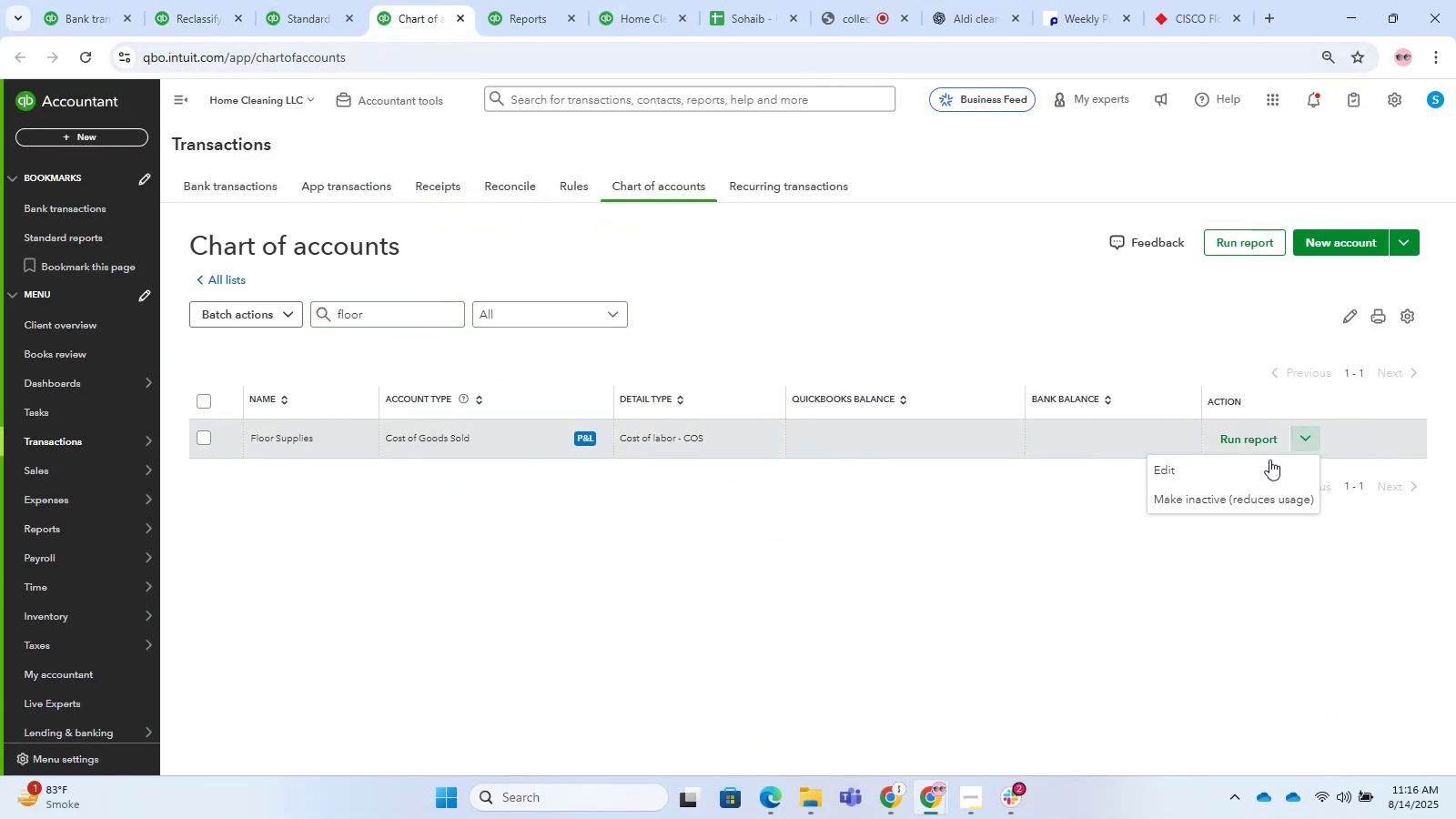 
left_click([1258, 465])
 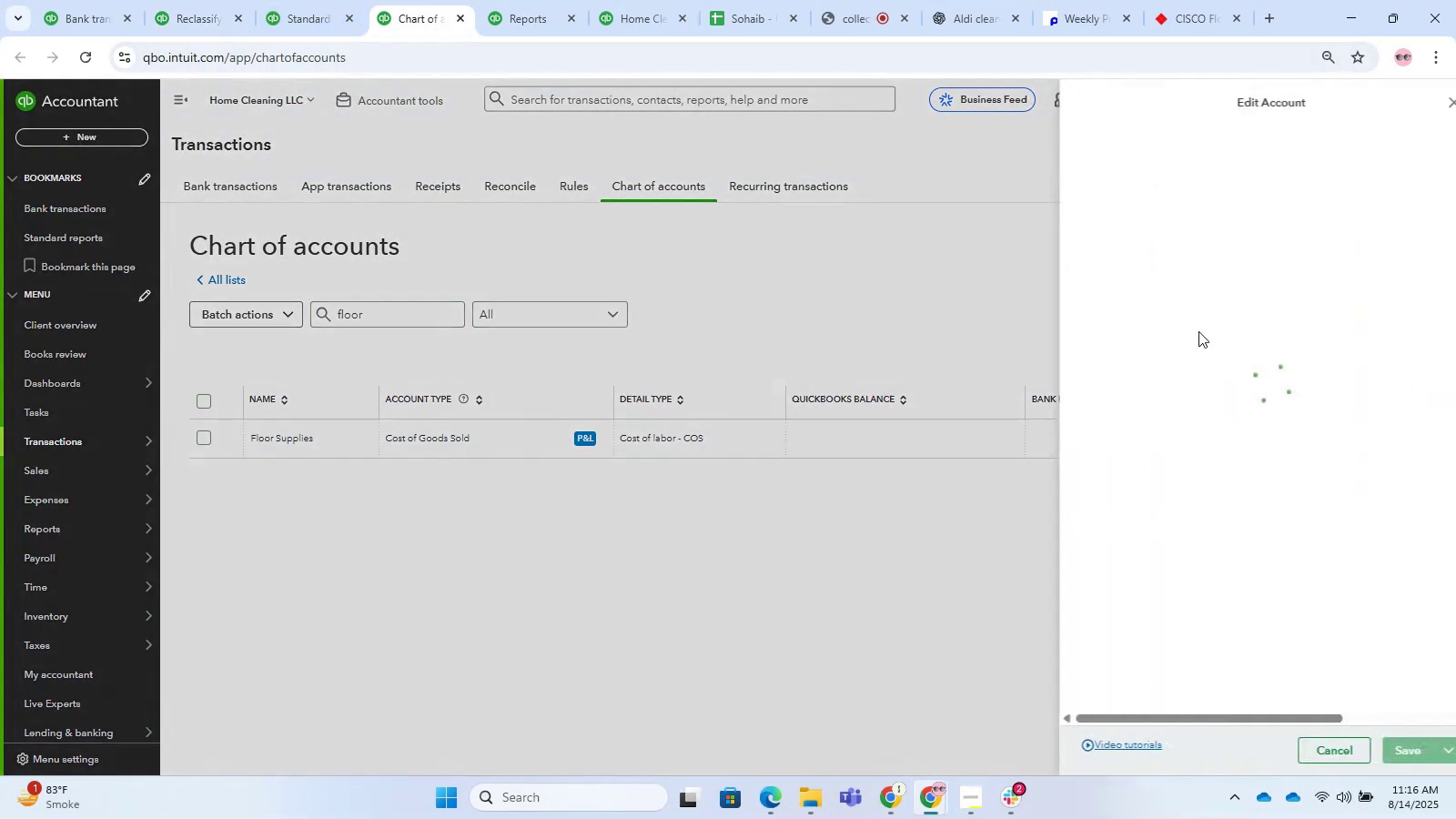 
mouse_move([1166, 207])
 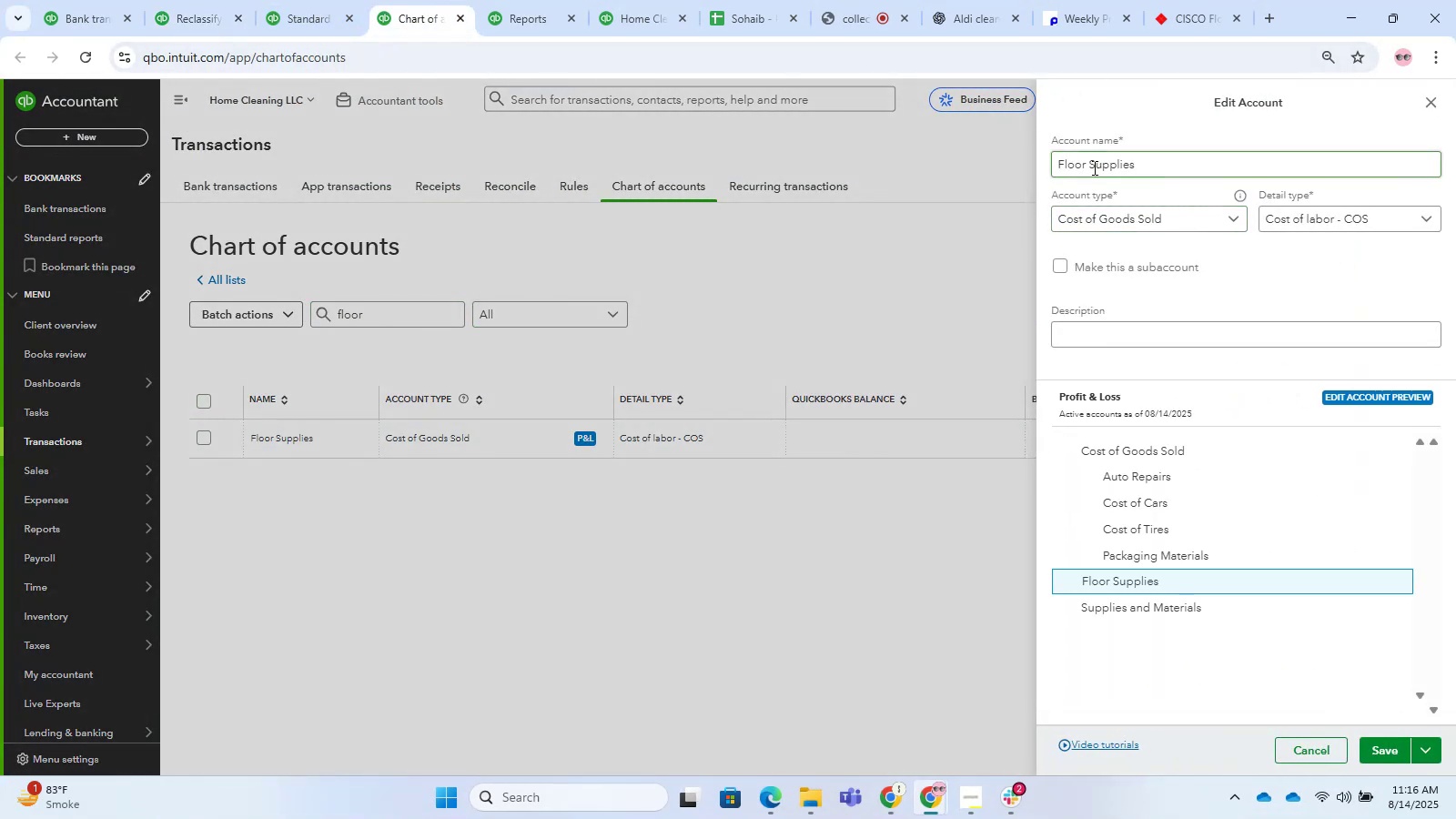 
left_click([1081, 167])
 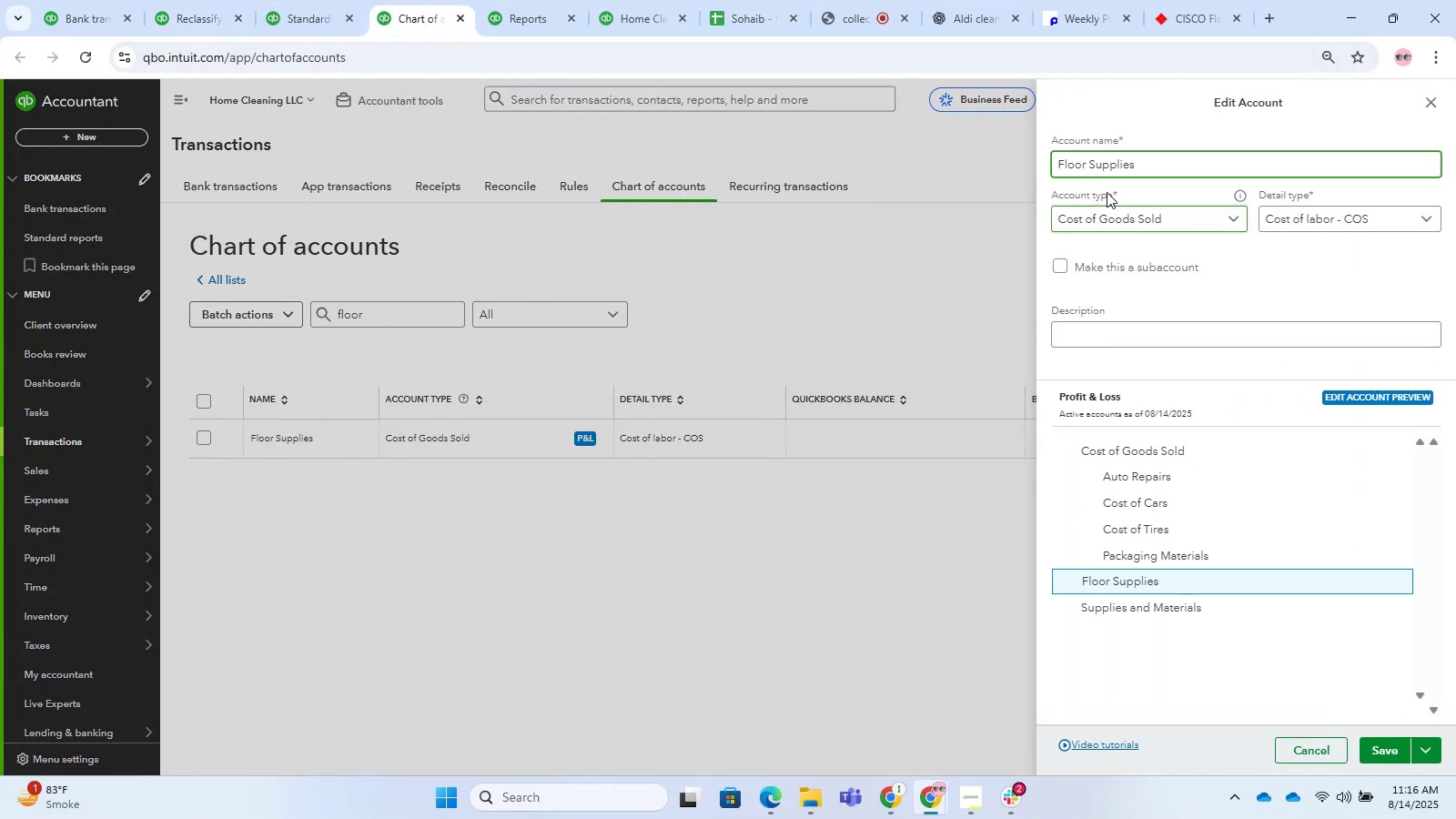 
key(ArrowRight)
 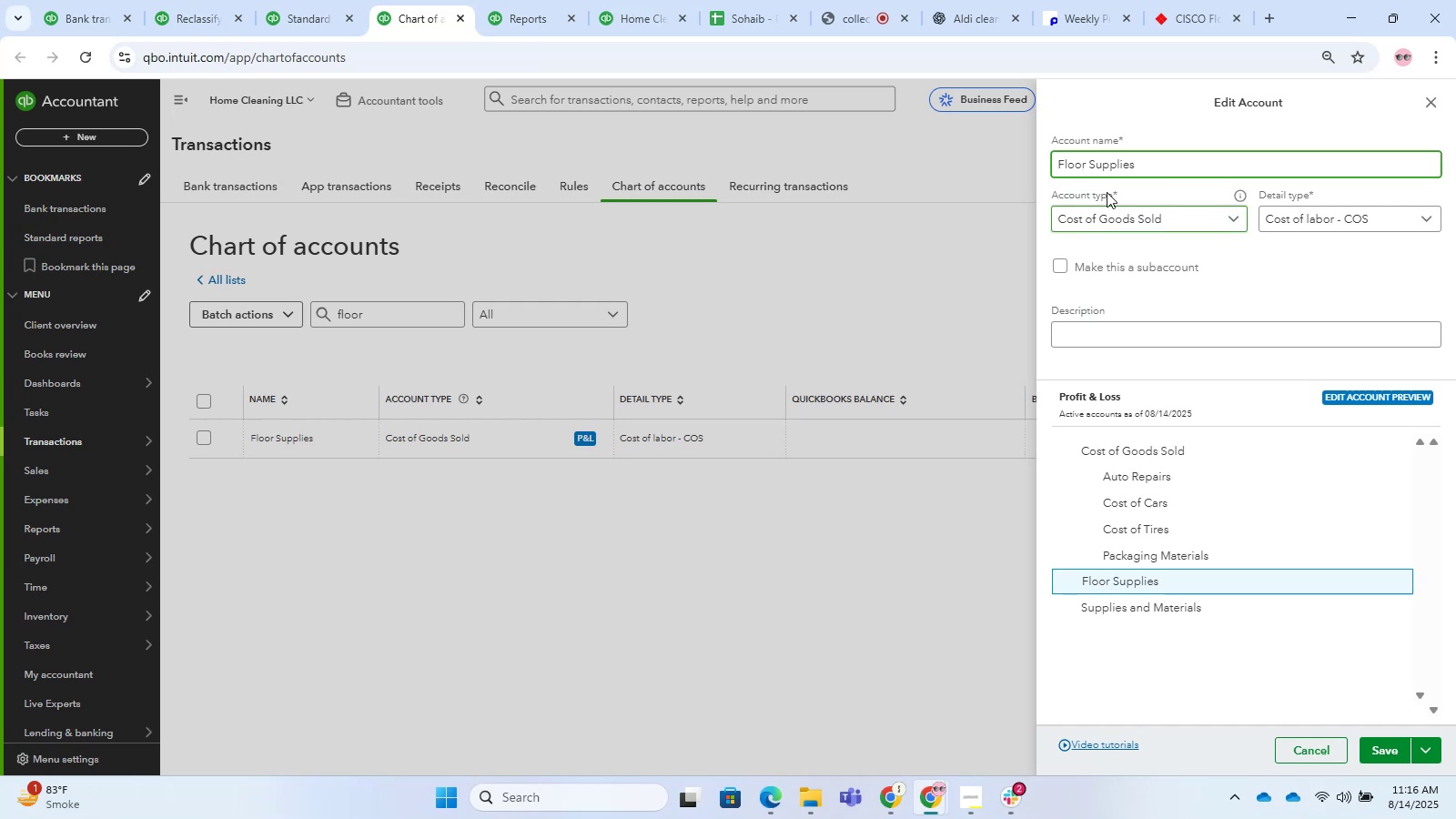 
type(< Deco )
key(Backspace)
key(Backspace)
key(Backspace)
key(Backspace)
key(Backspace)
key(Backspace)
key(Backspace)
key(Backspace)
key(Backspace)
key(Backspace)
key(Backspace)
type(Deco)
key(Backspace)
key(Backspace)
key(Backspace)
key(Backspace)
key(Backspace)
type(TIles, Decor and )
 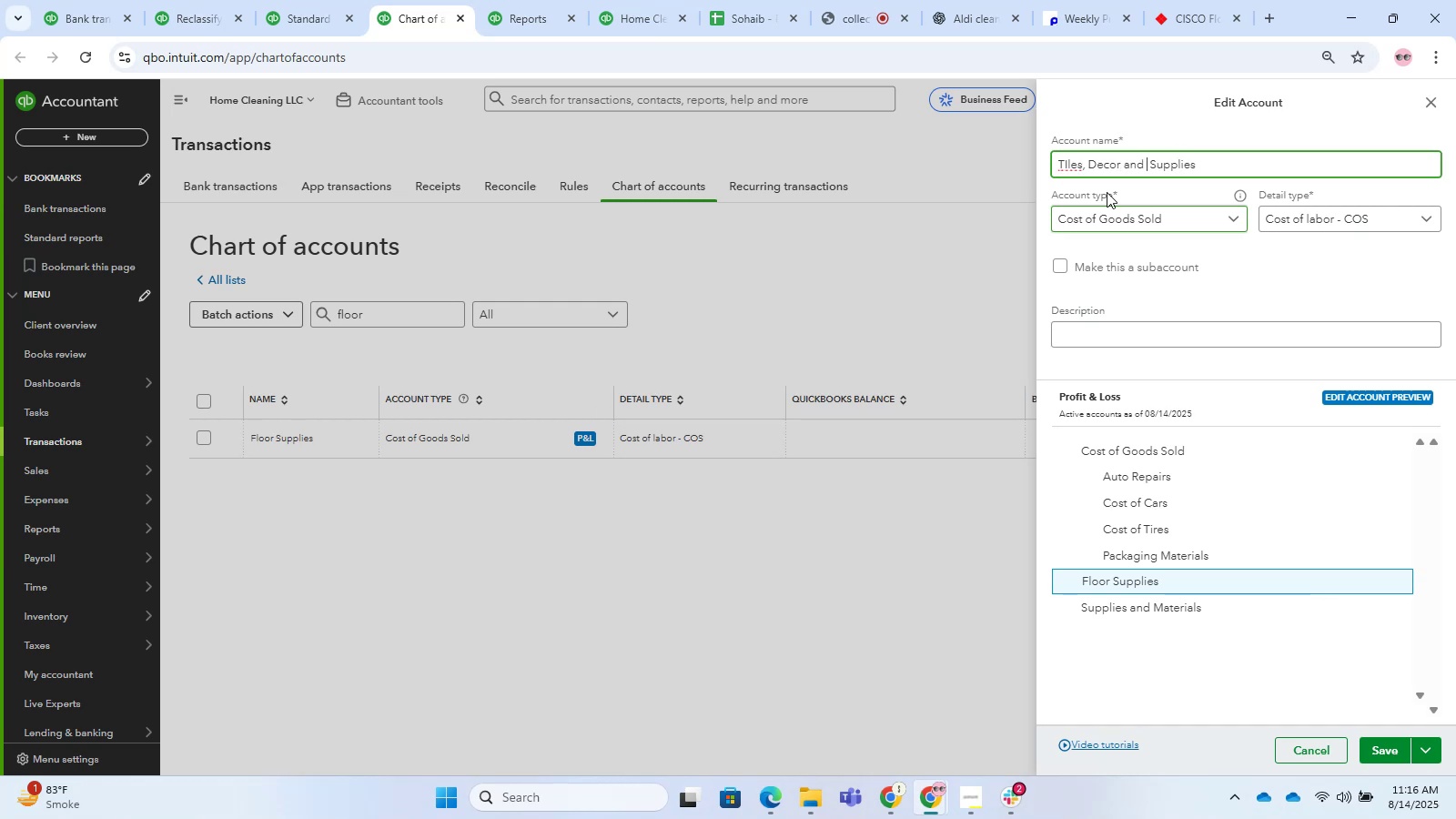 
type(Floor)
 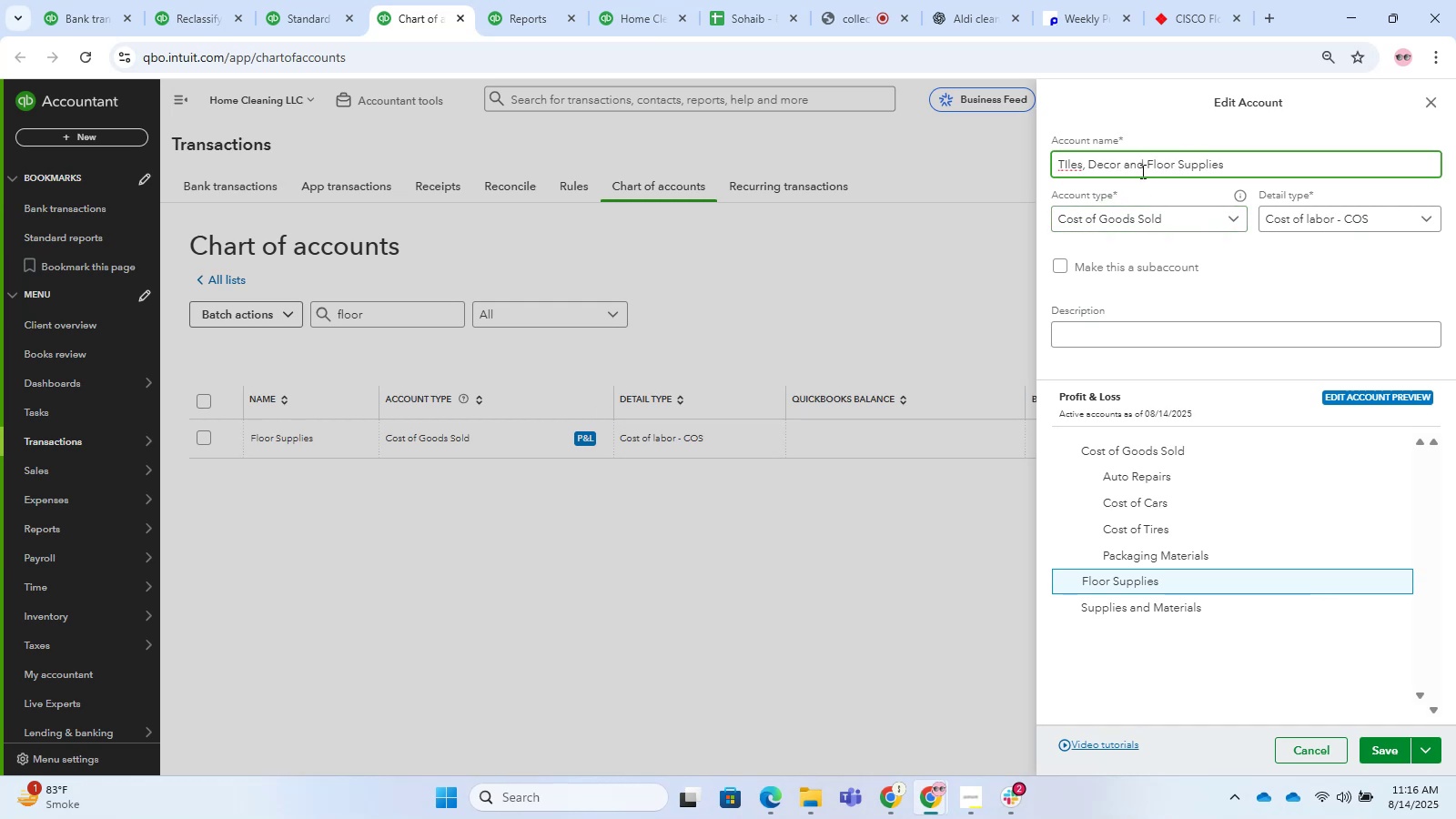 
left_click([1075, 166])
 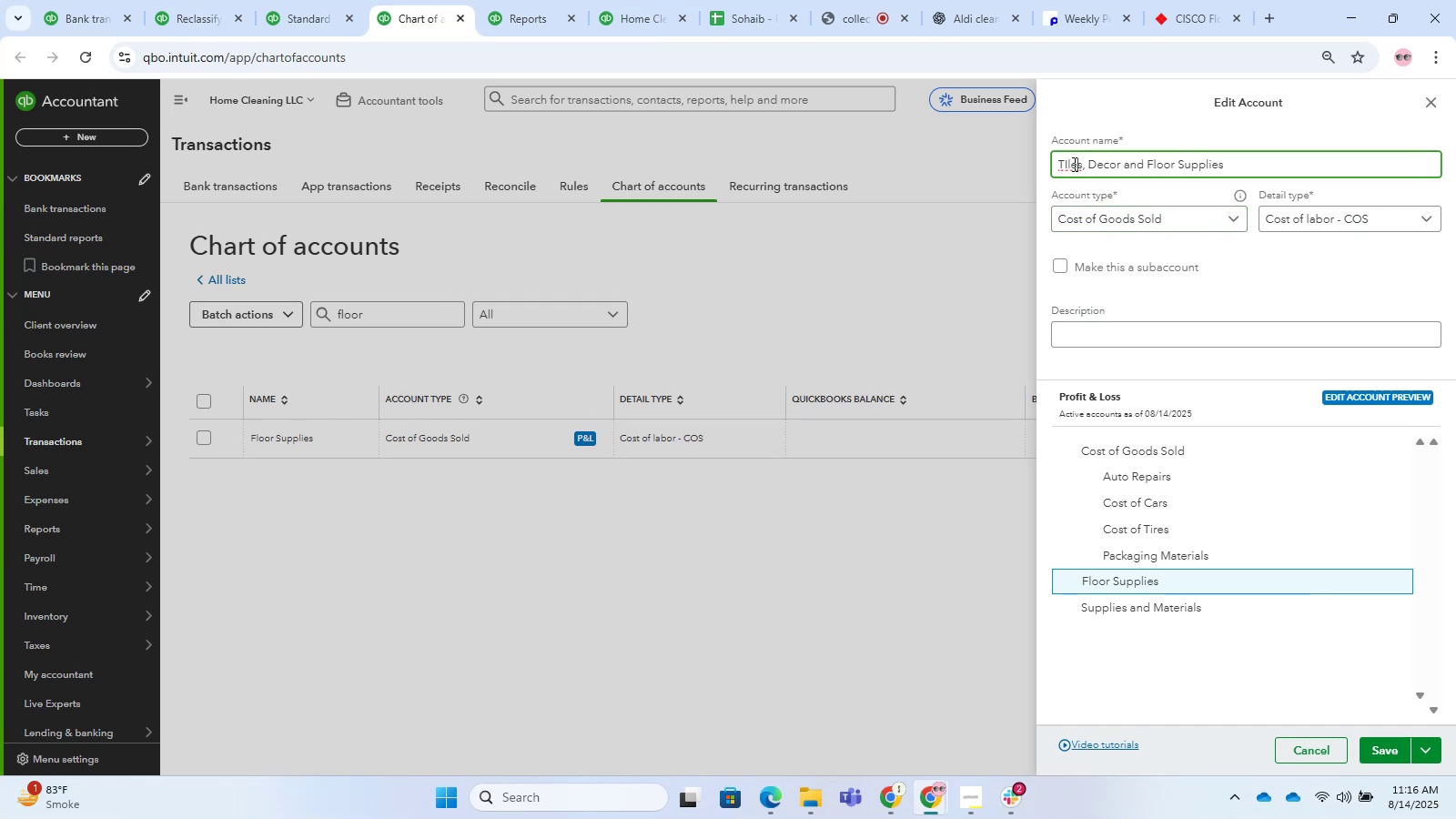 
right_click([1073, 164])
 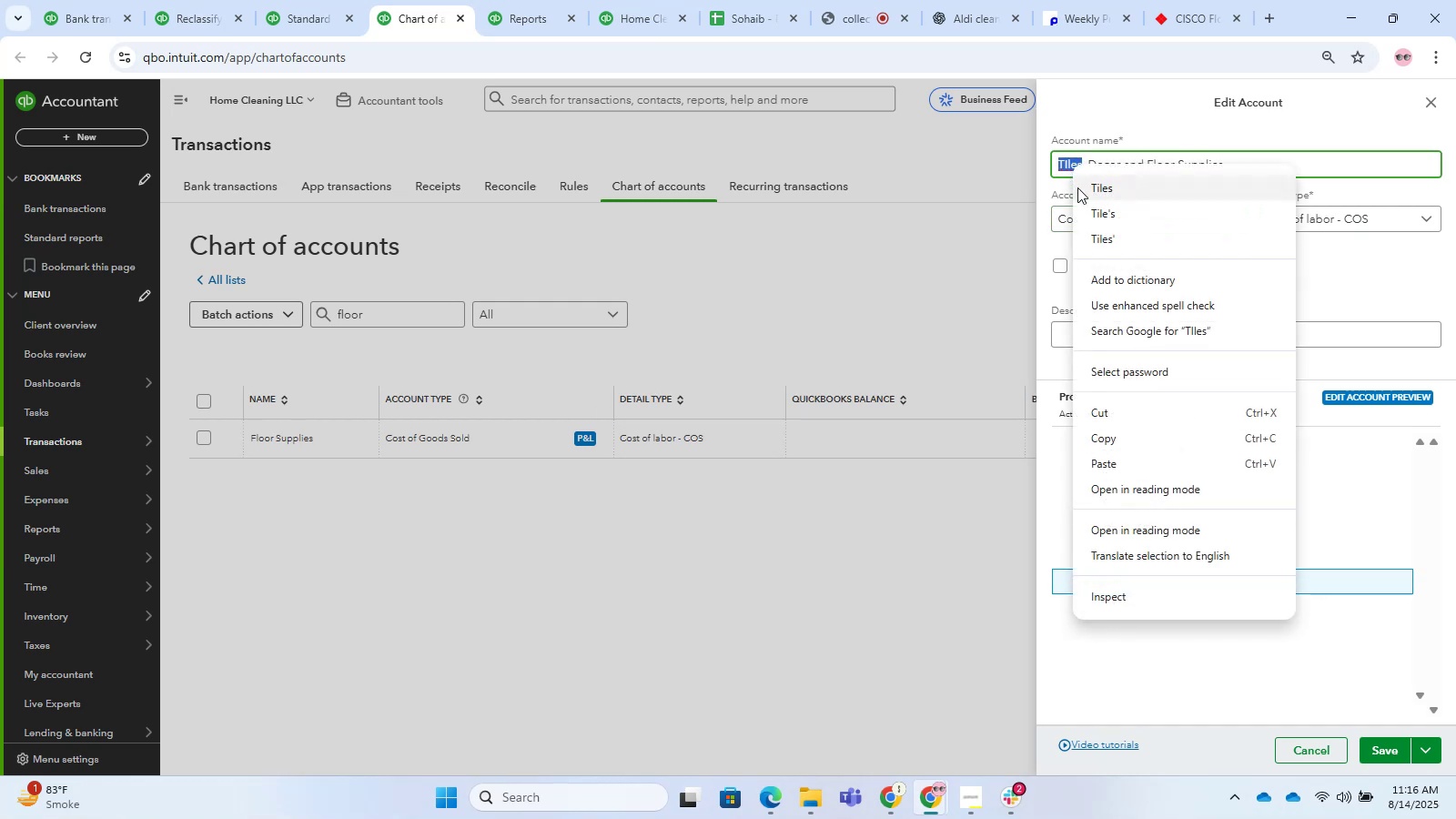 
left_click([1097, 187])
 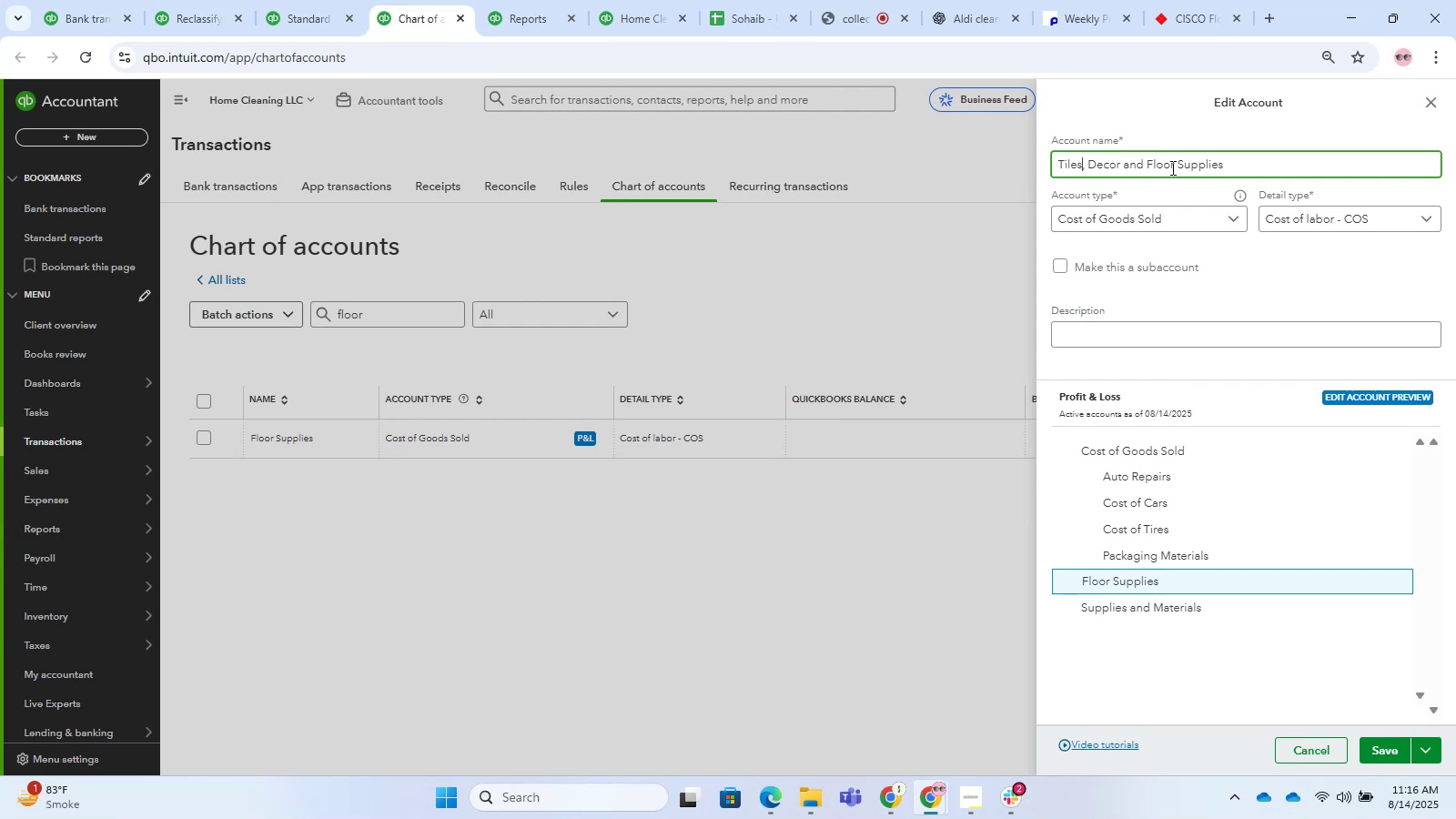 
left_click([1141, 166])
 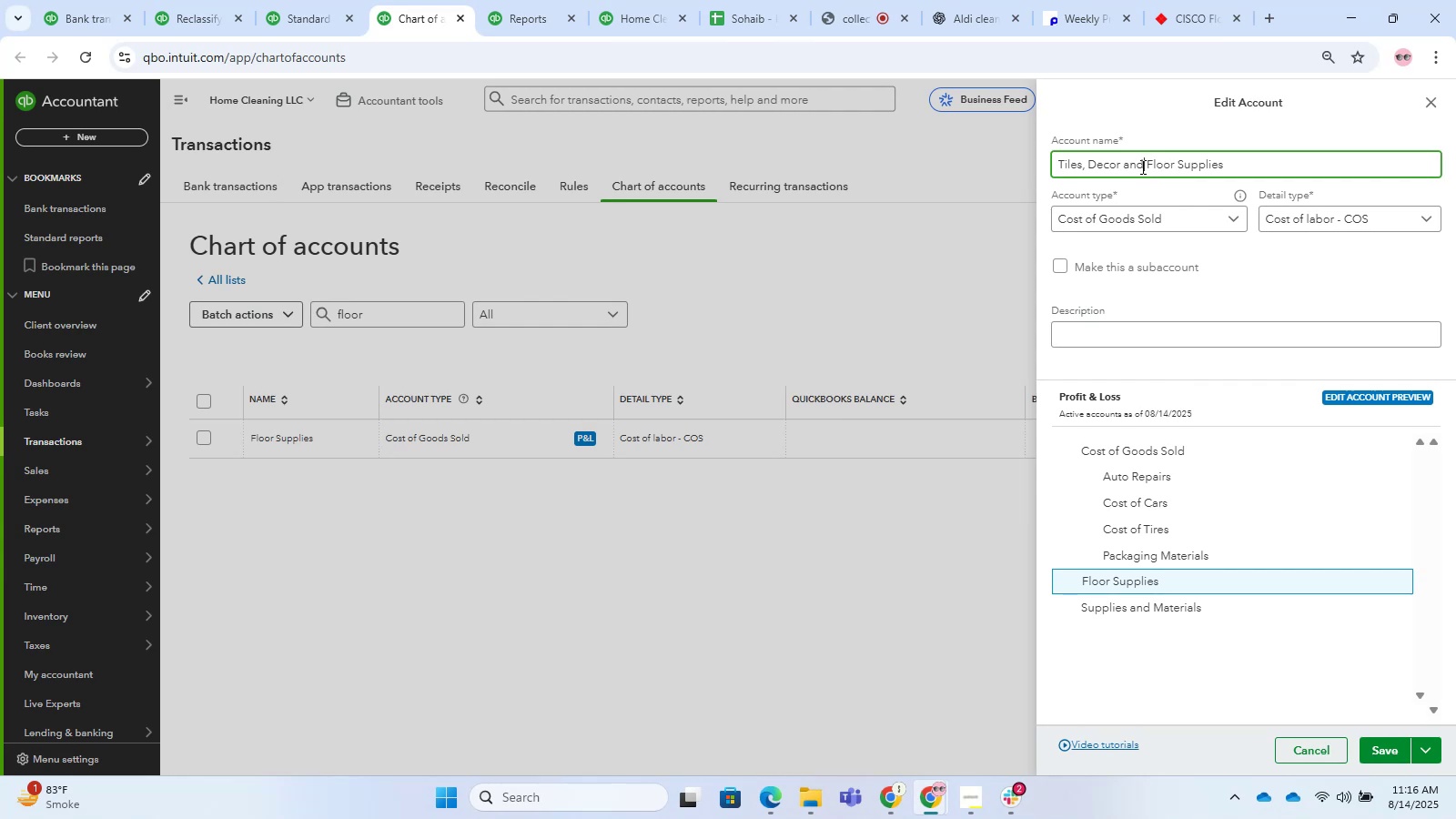 
key(Backspace)
 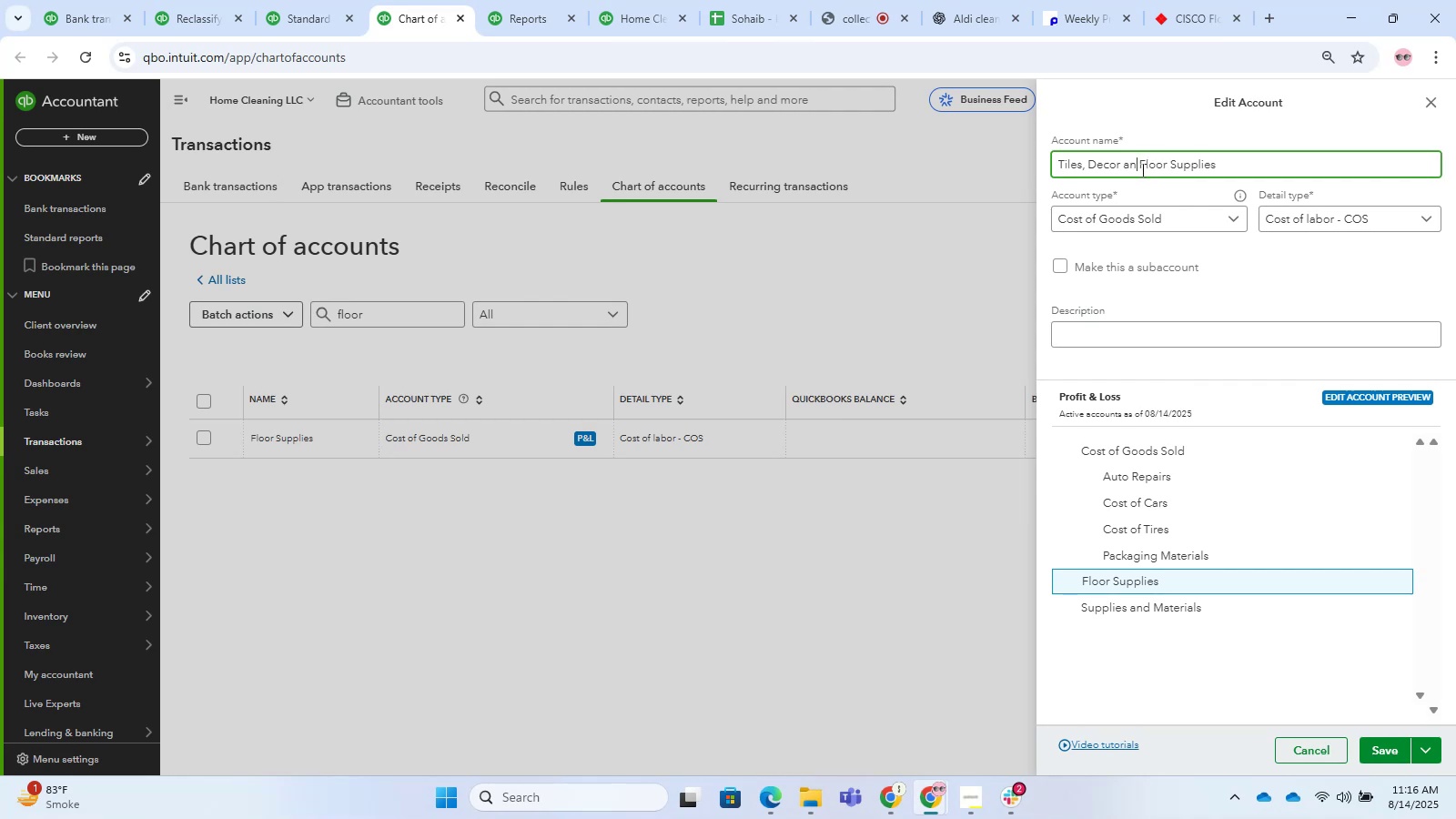 
key(Backspace)
 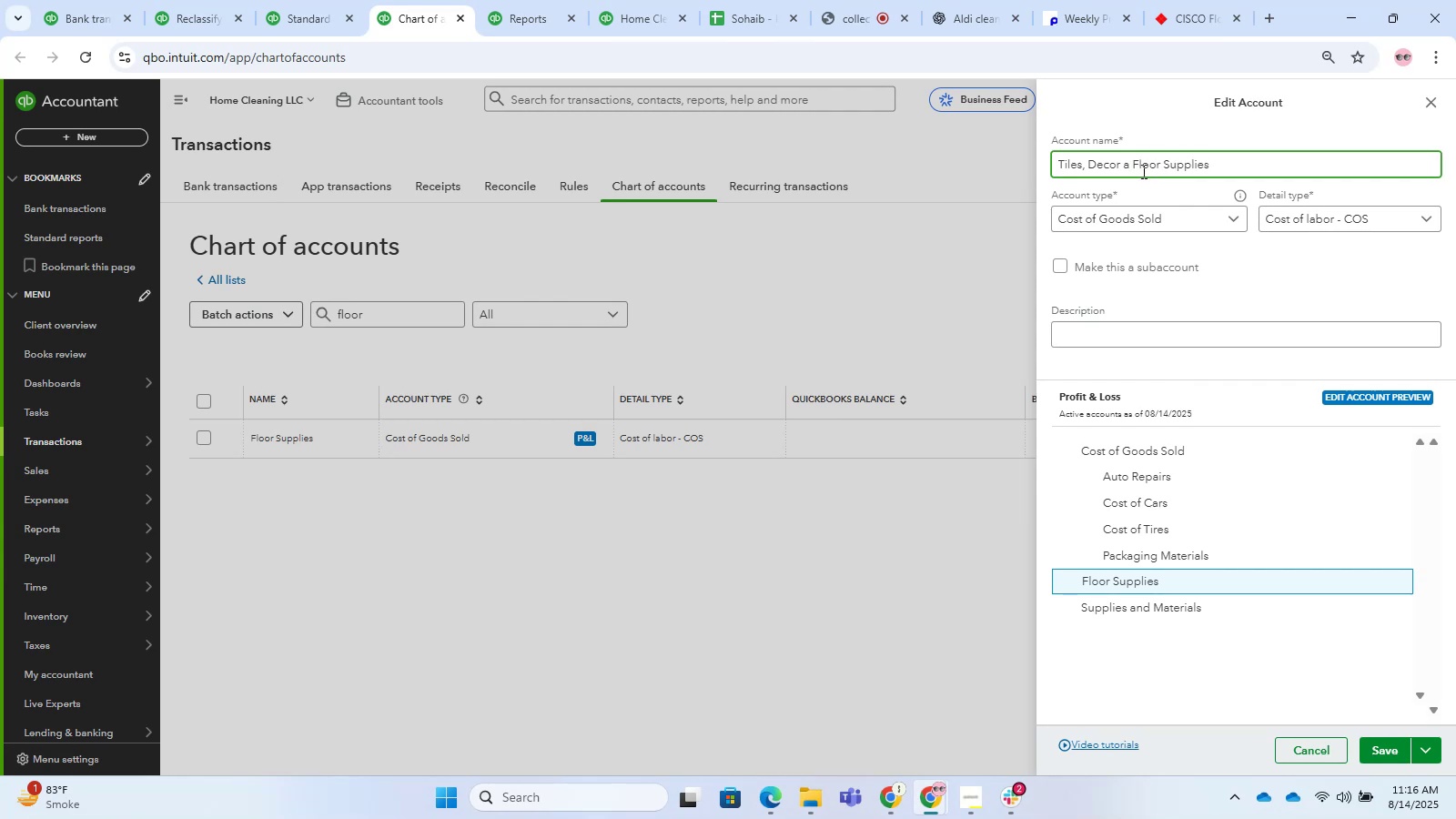 
key(Backspace)
 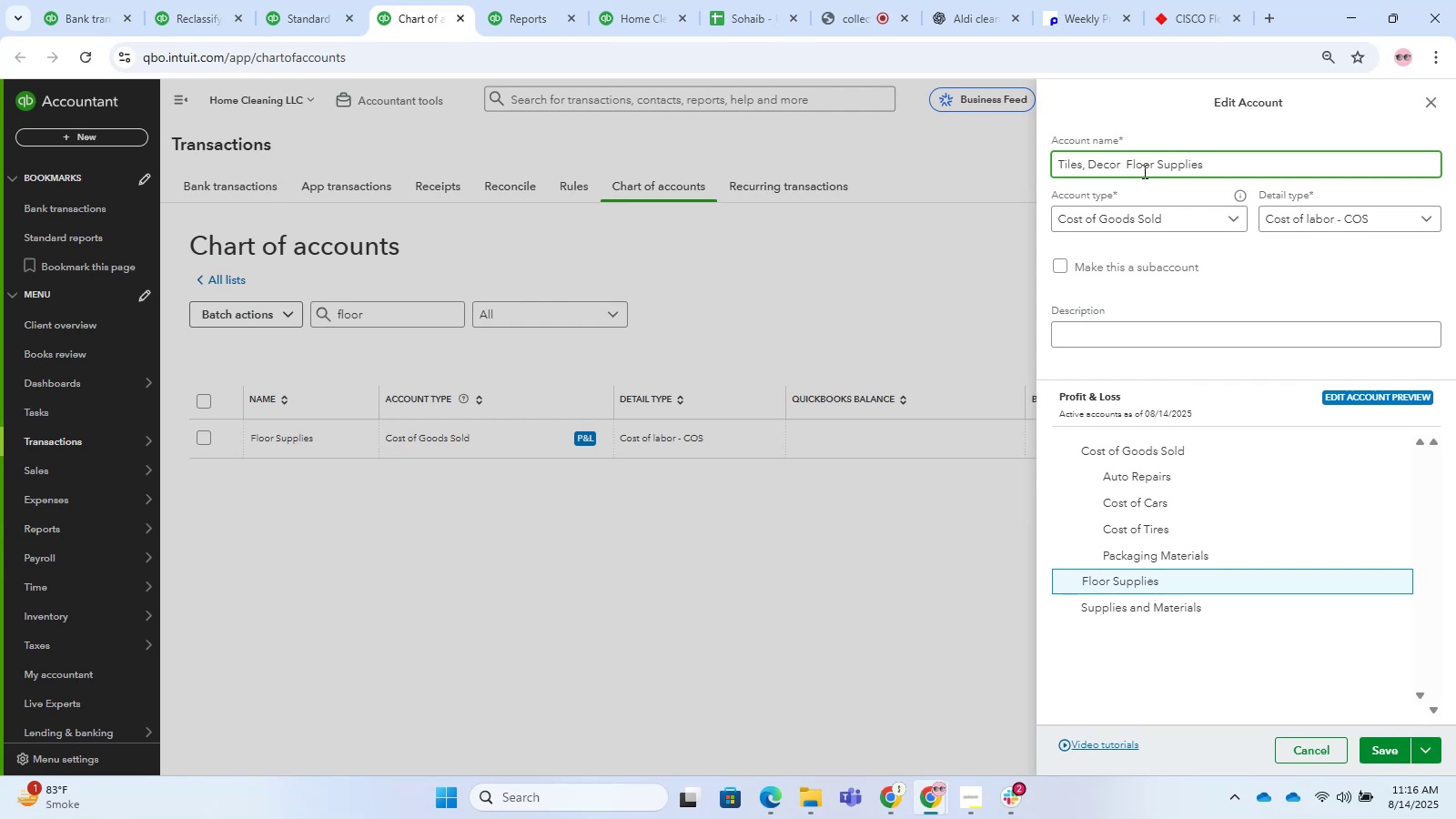 
key(Backspace)
 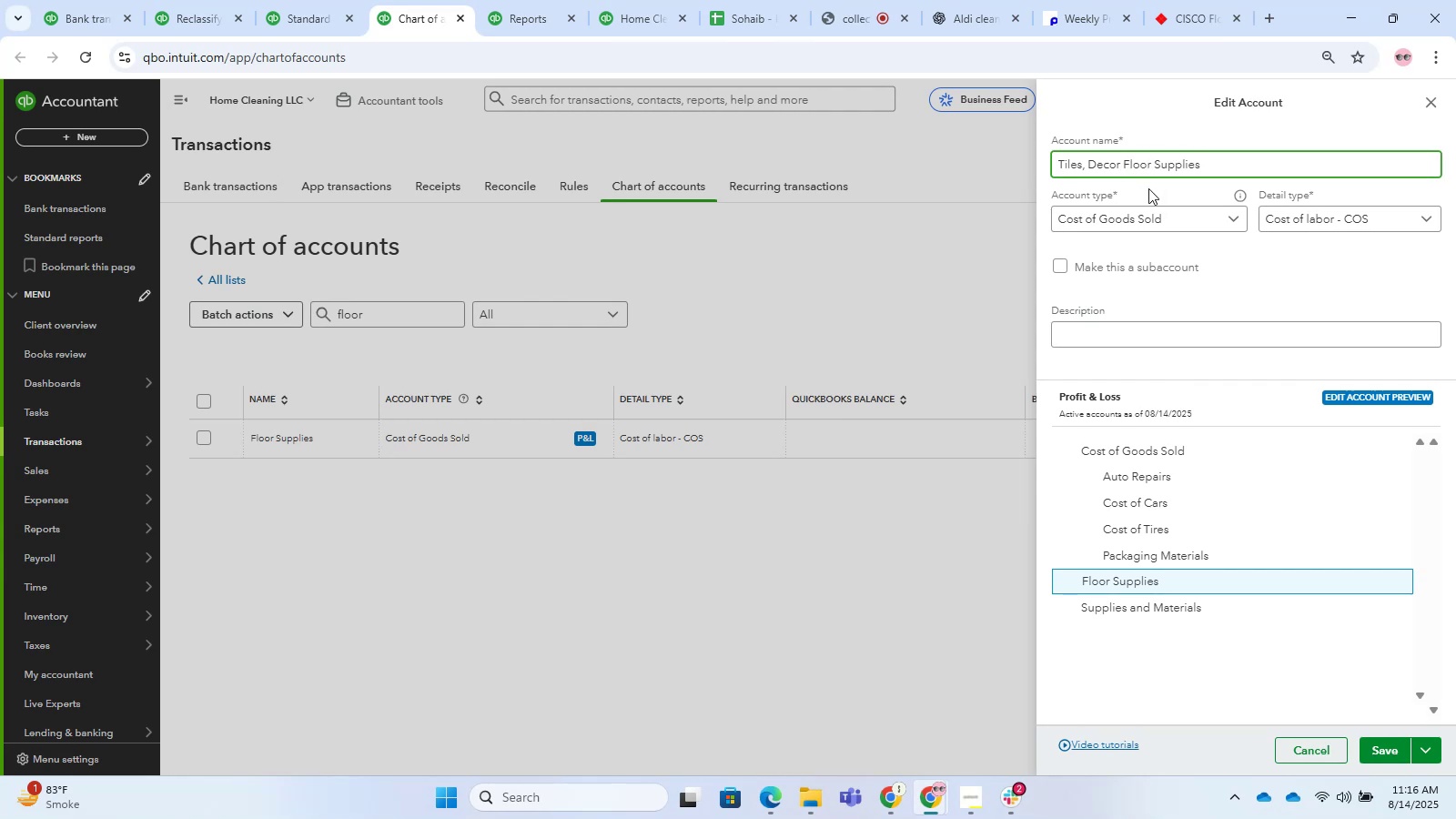 
key(ArrowRight)
 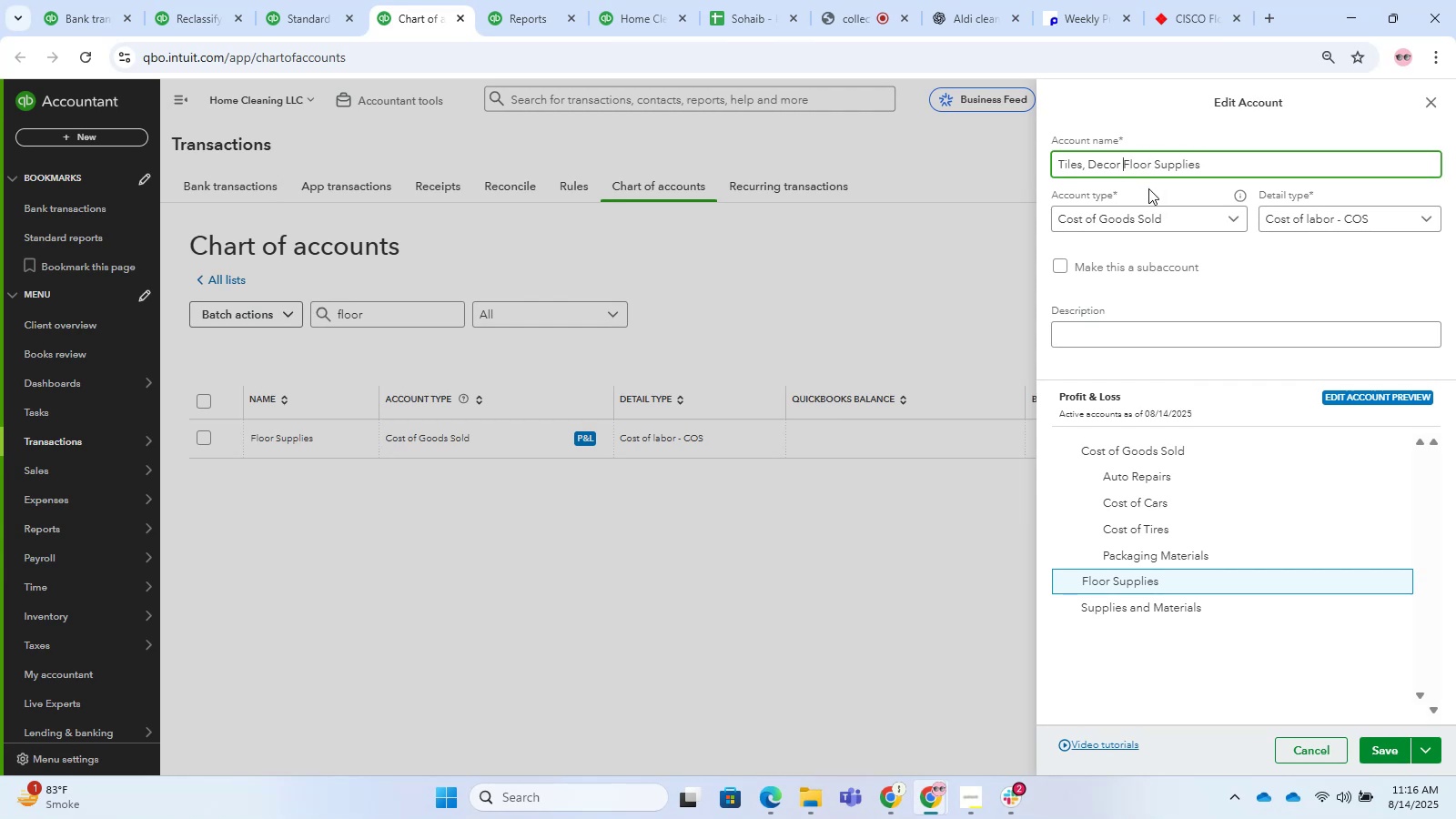 
key(Shift+7)
 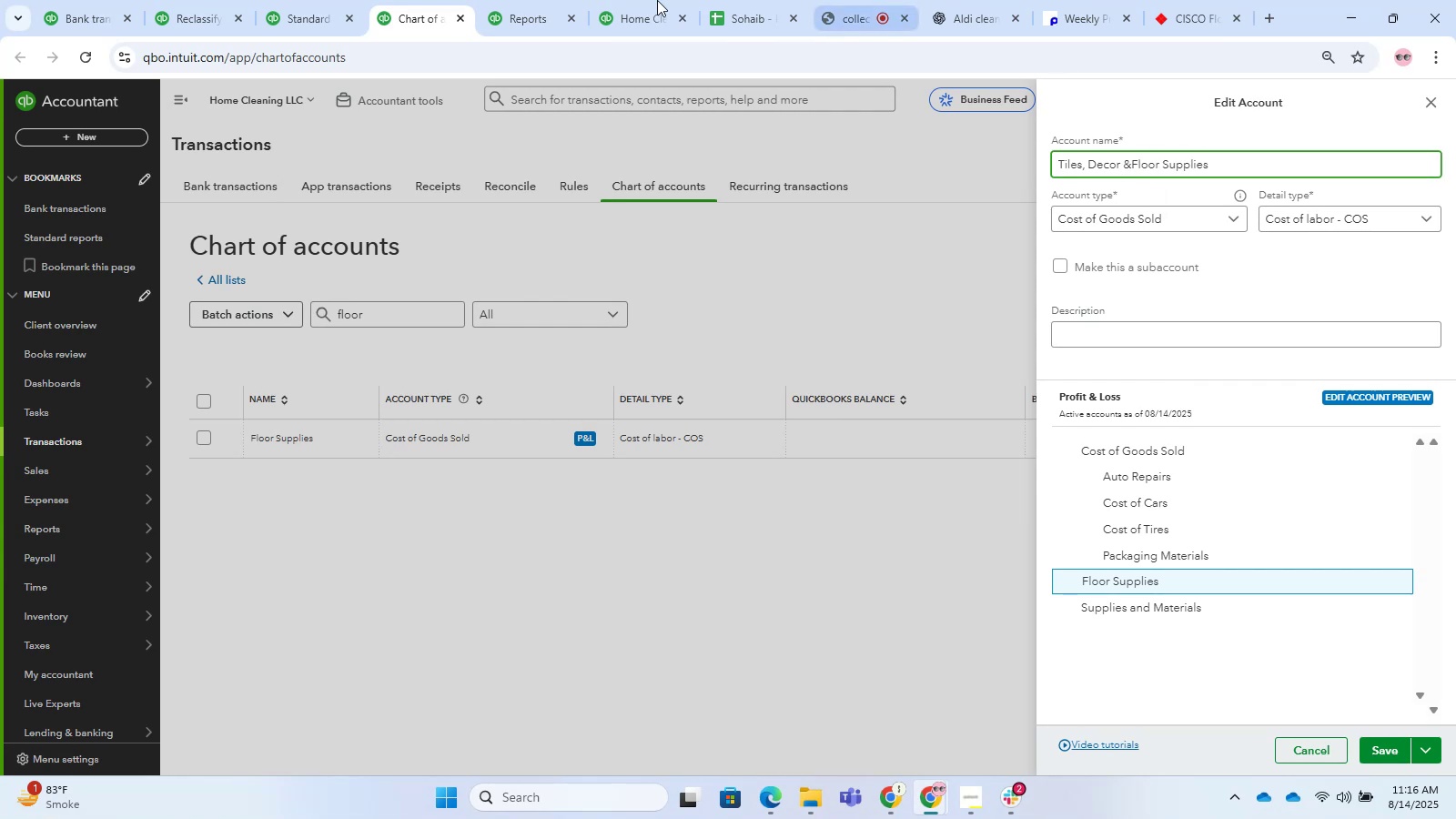 
key(Space)
 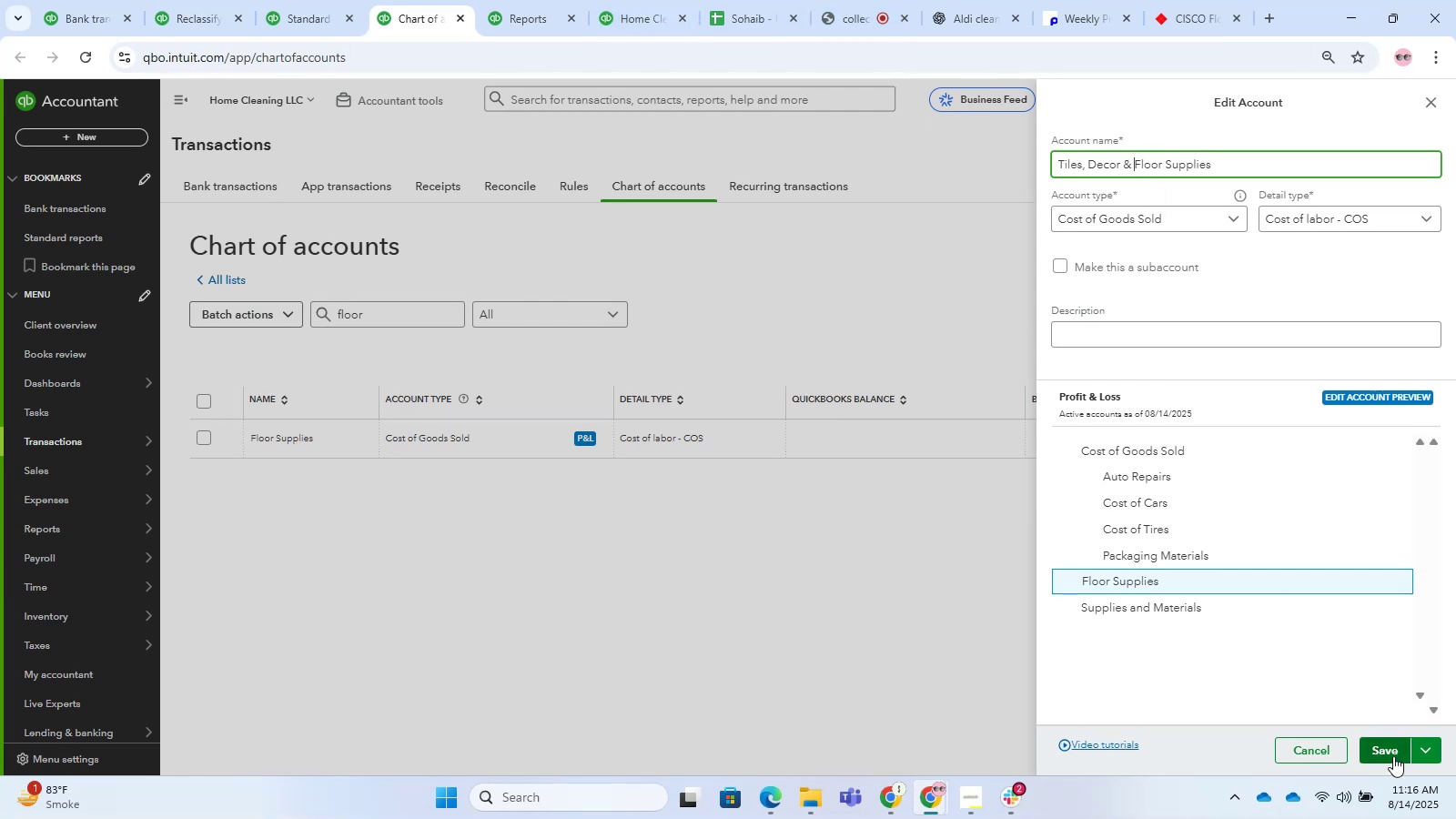 
left_click([1393, 756])
 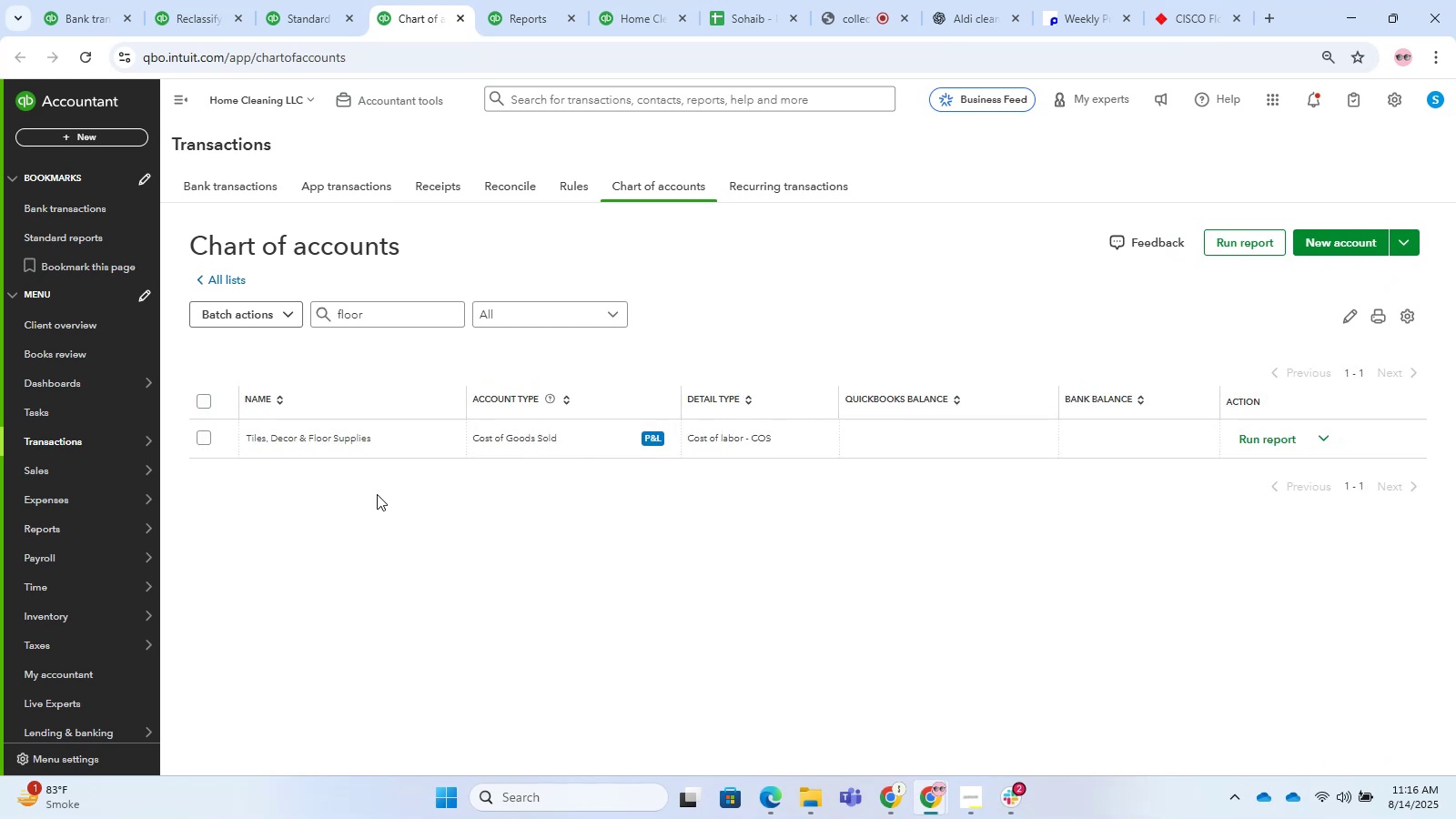 
left_click_drag(start_coordinate=[400, 0], to_coordinate=[404, 9])
 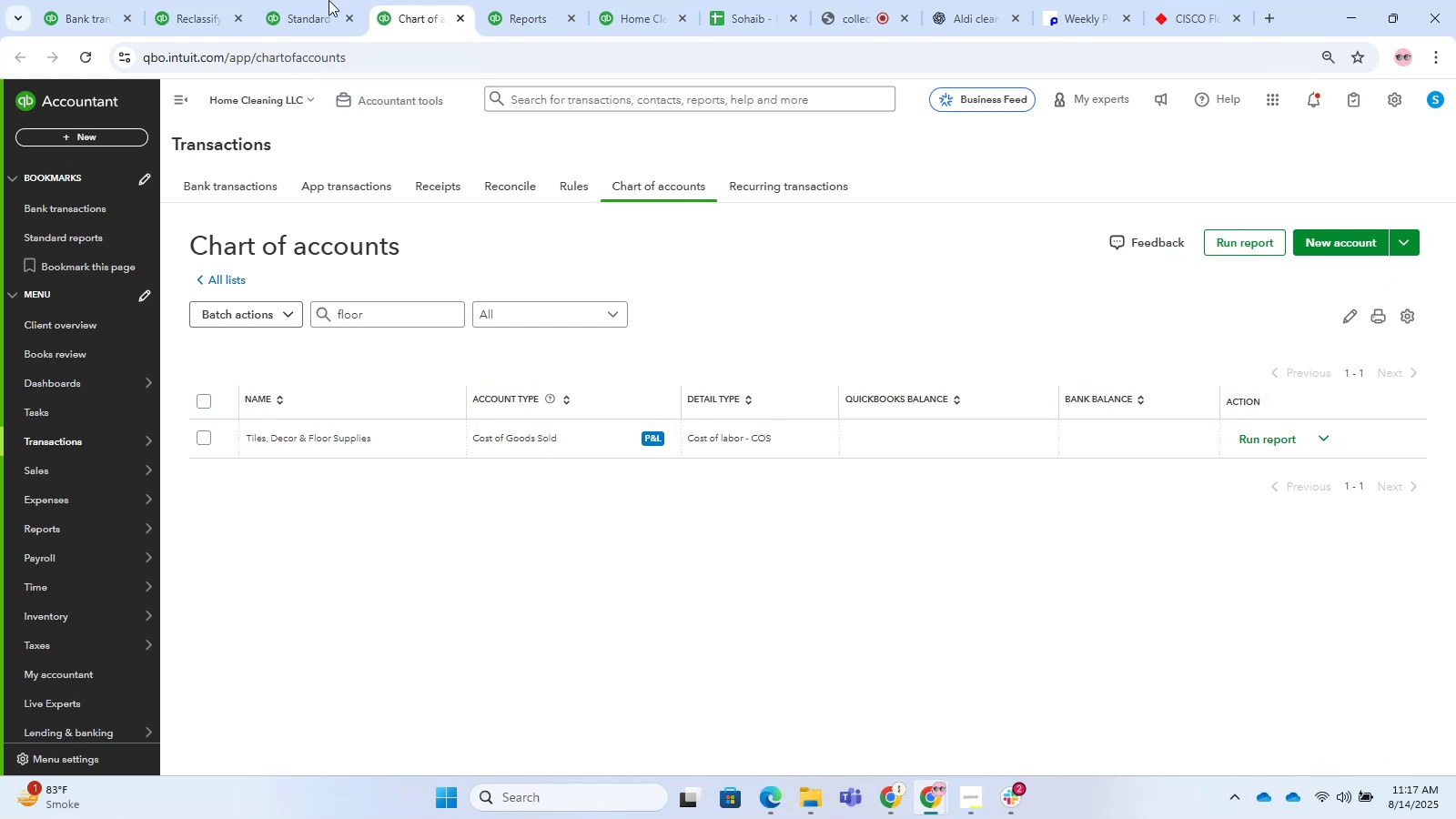 
left_click([312, 0])
 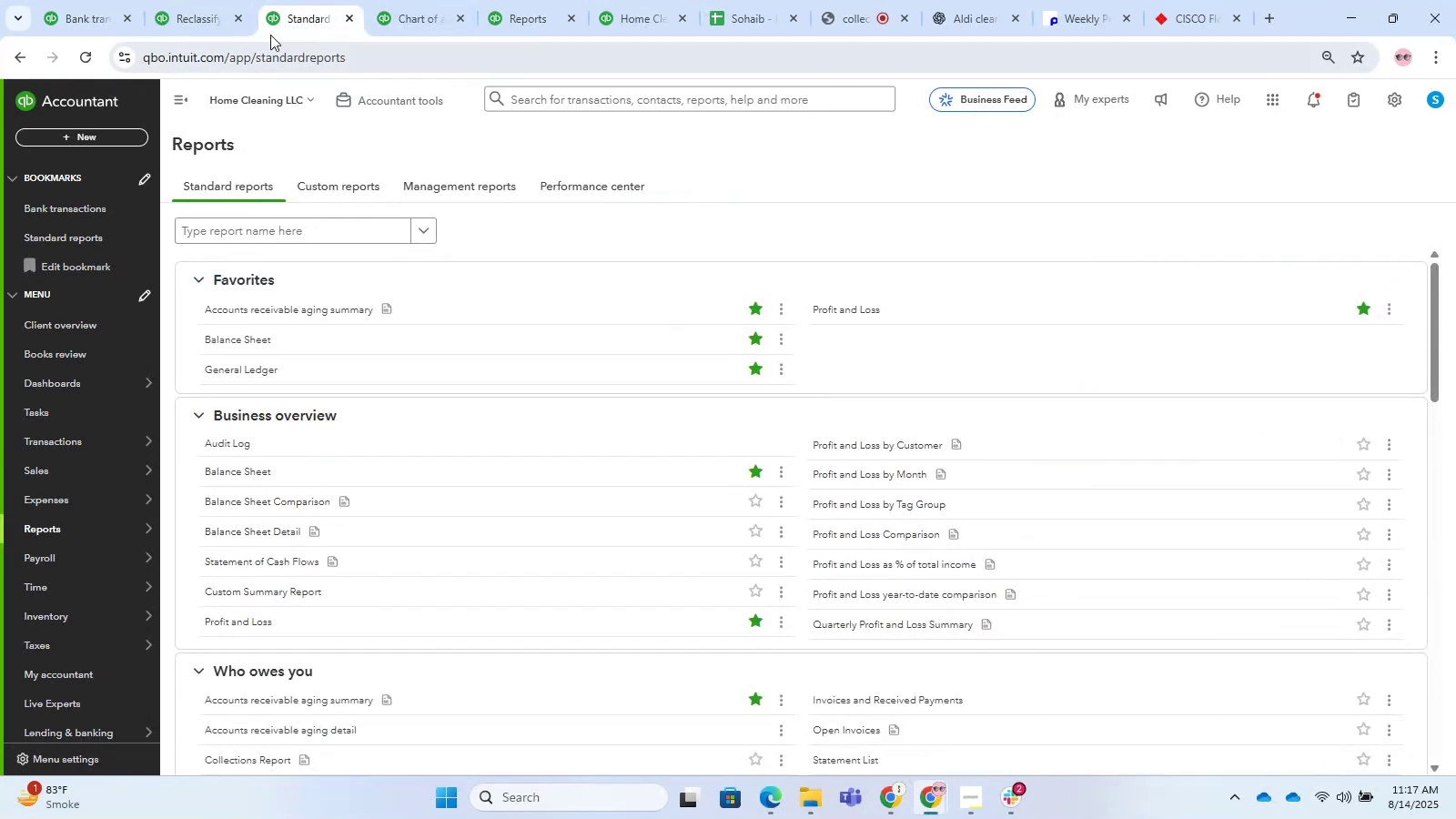 
left_click([188, 0])
 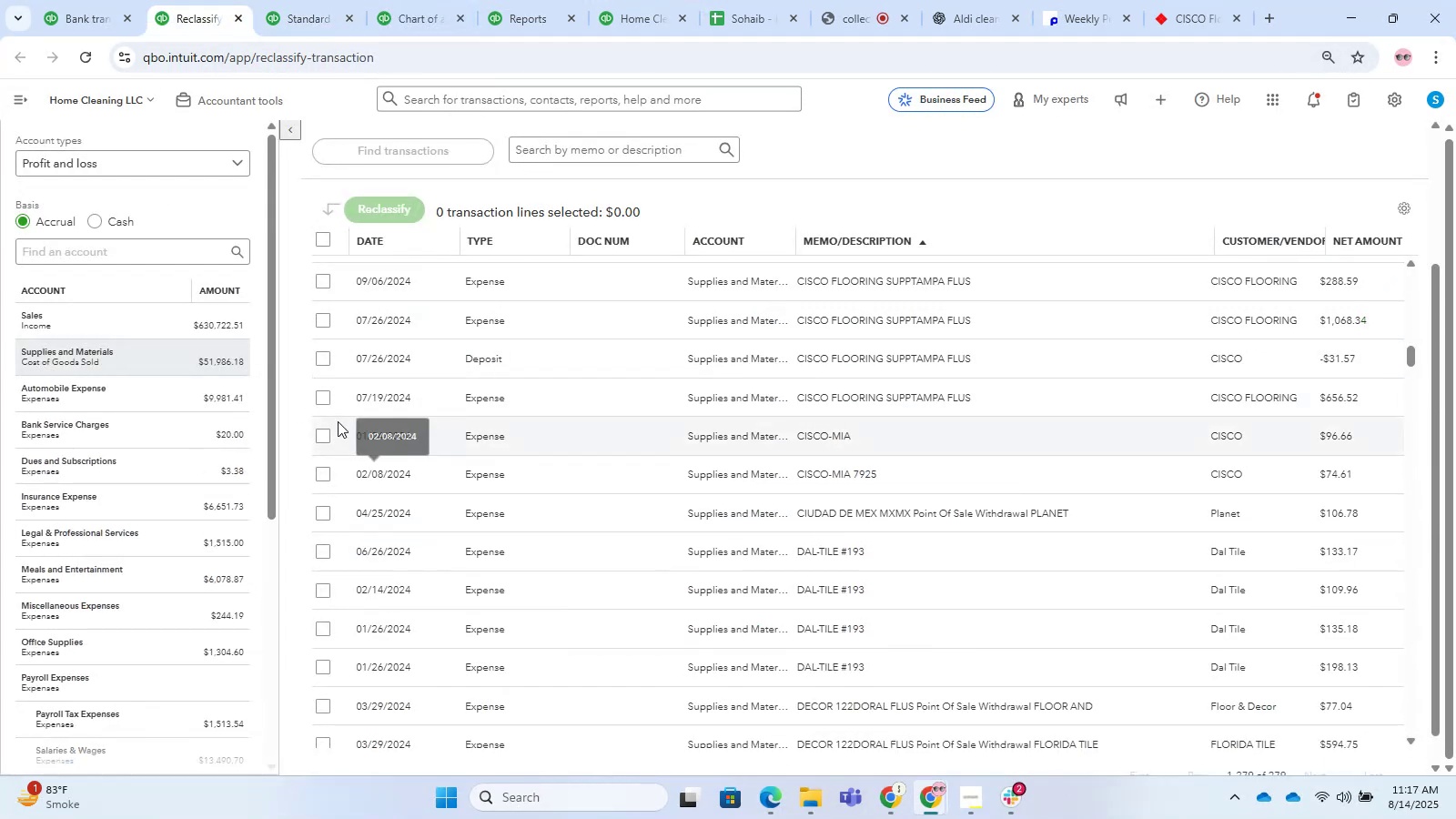 
scroll: coordinate [593, 467], scroll_direction: up, amount: 11.0
 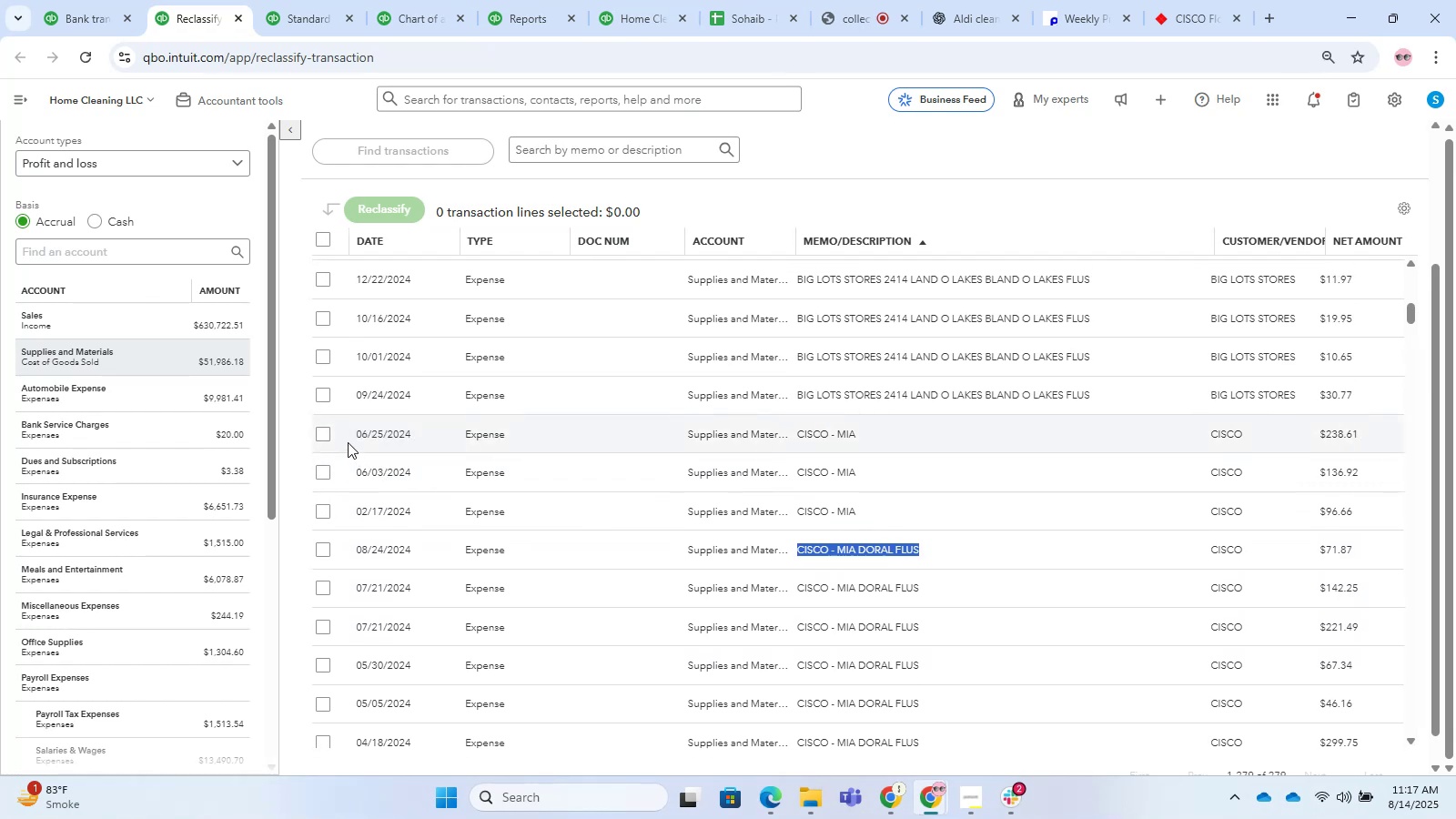 
left_click([327, 431])
 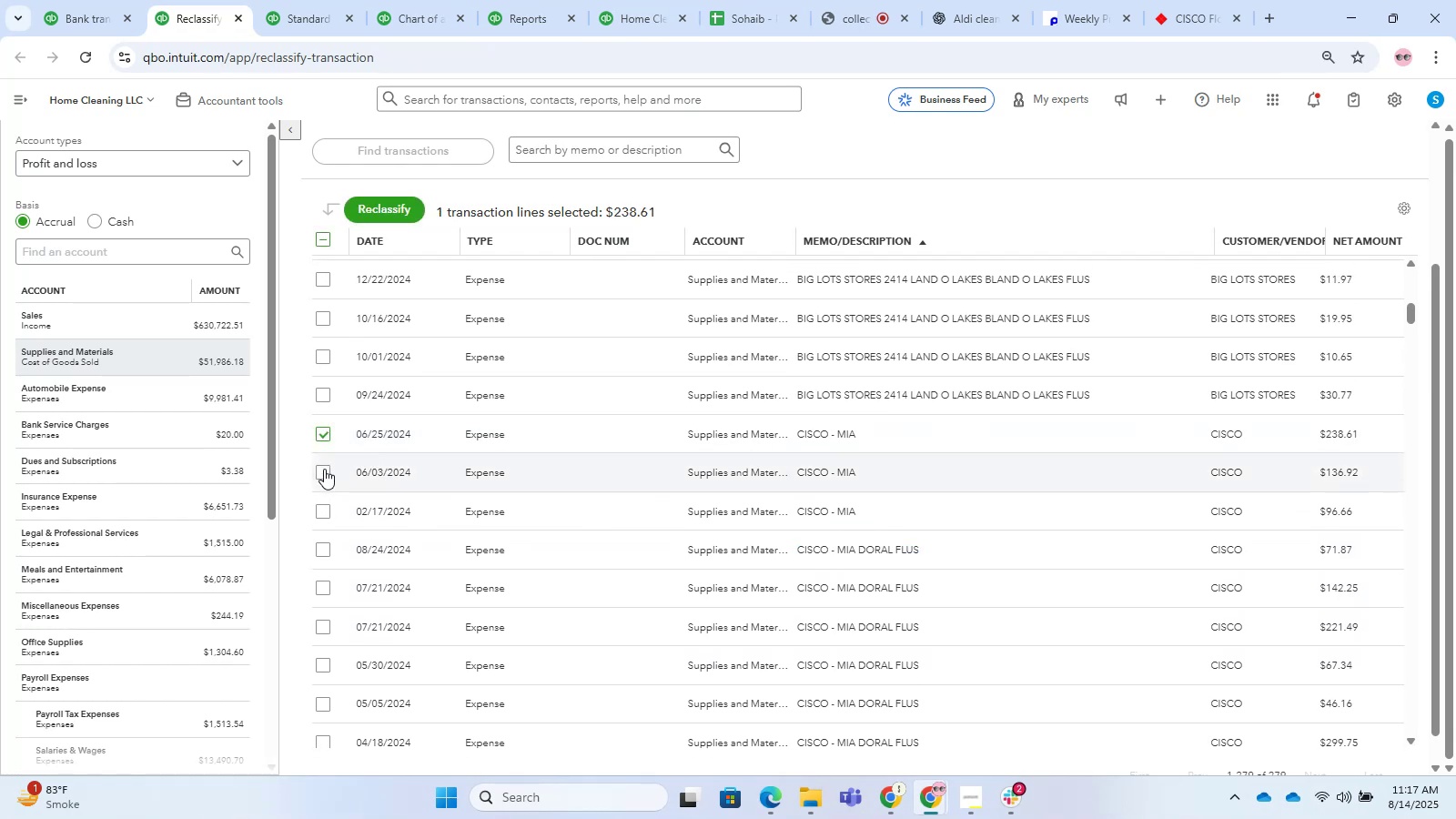 
left_click([324, 470])
 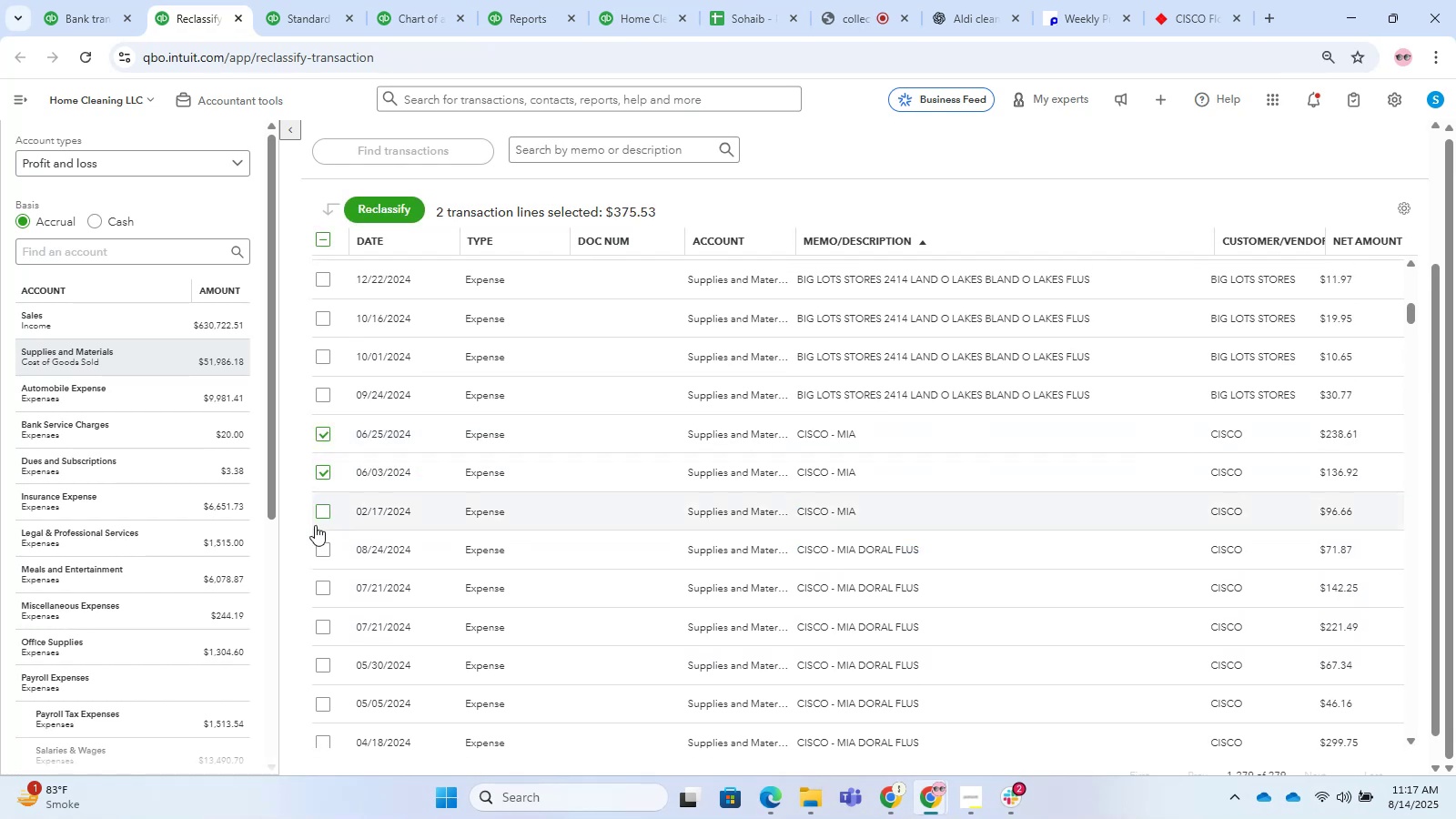 
double_click([319, 553])
 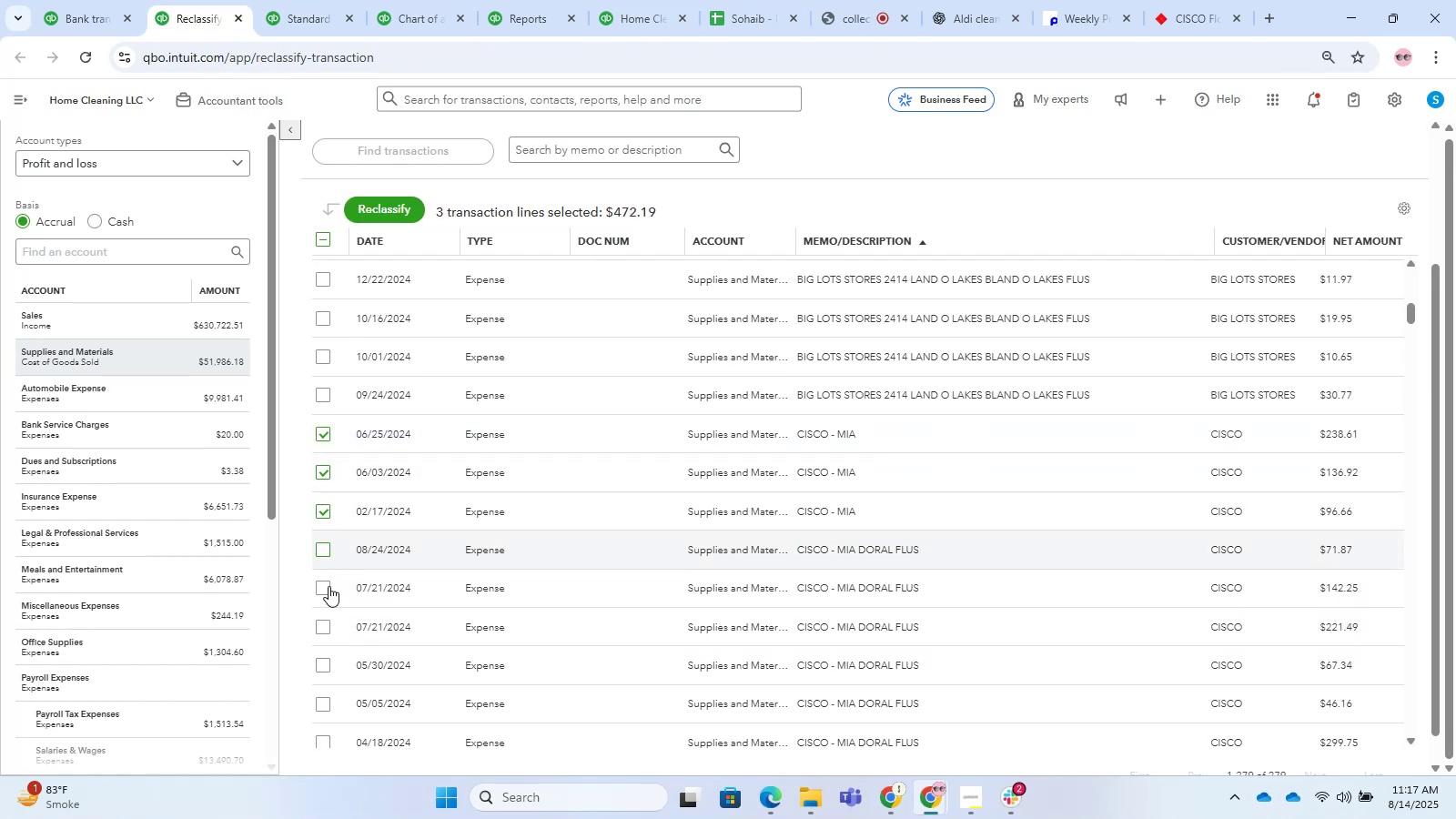 
triple_click([329, 587])
 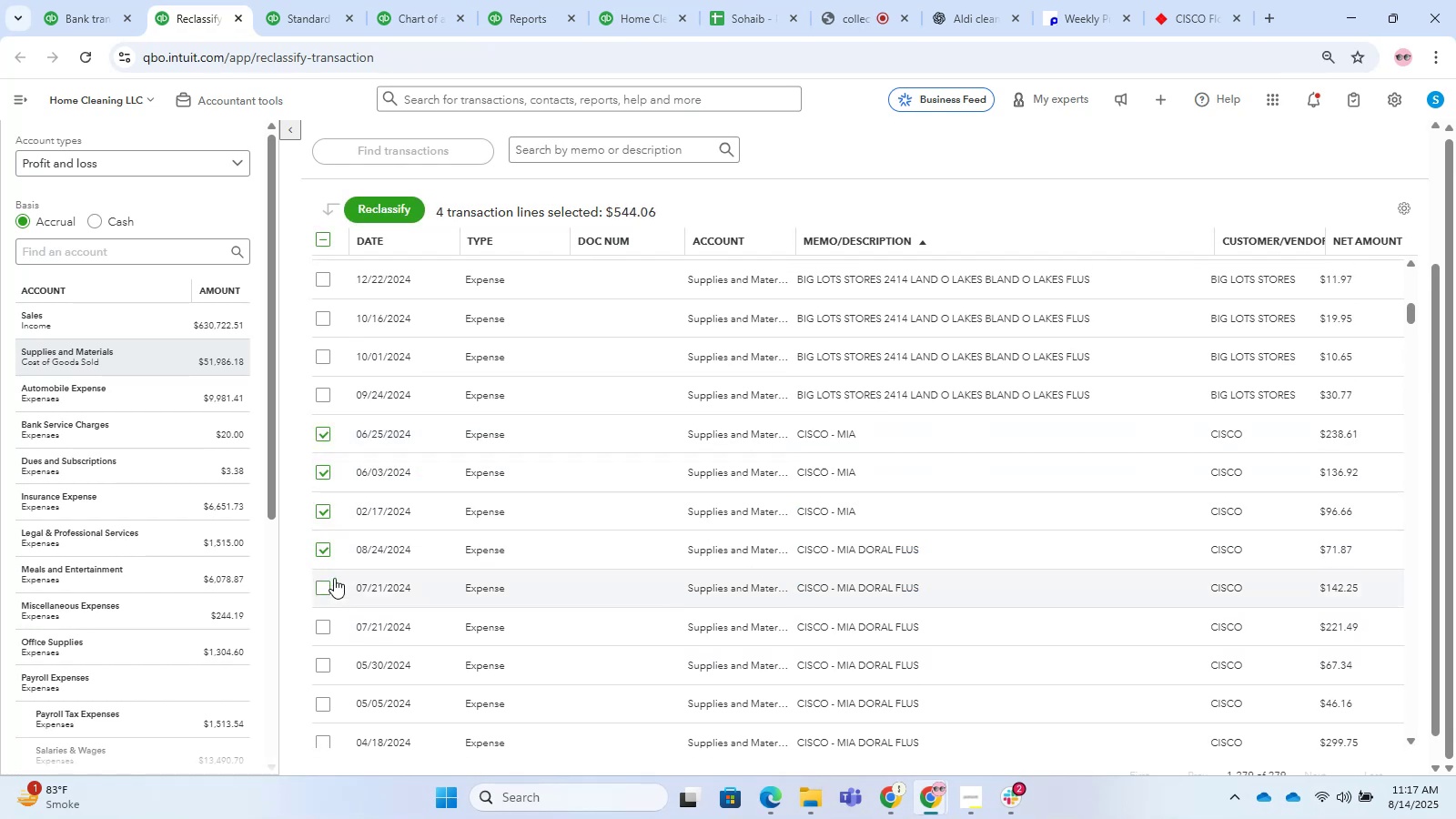 
scroll: coordinate [574, 513], scroll_direction: down, amount: 2.0
 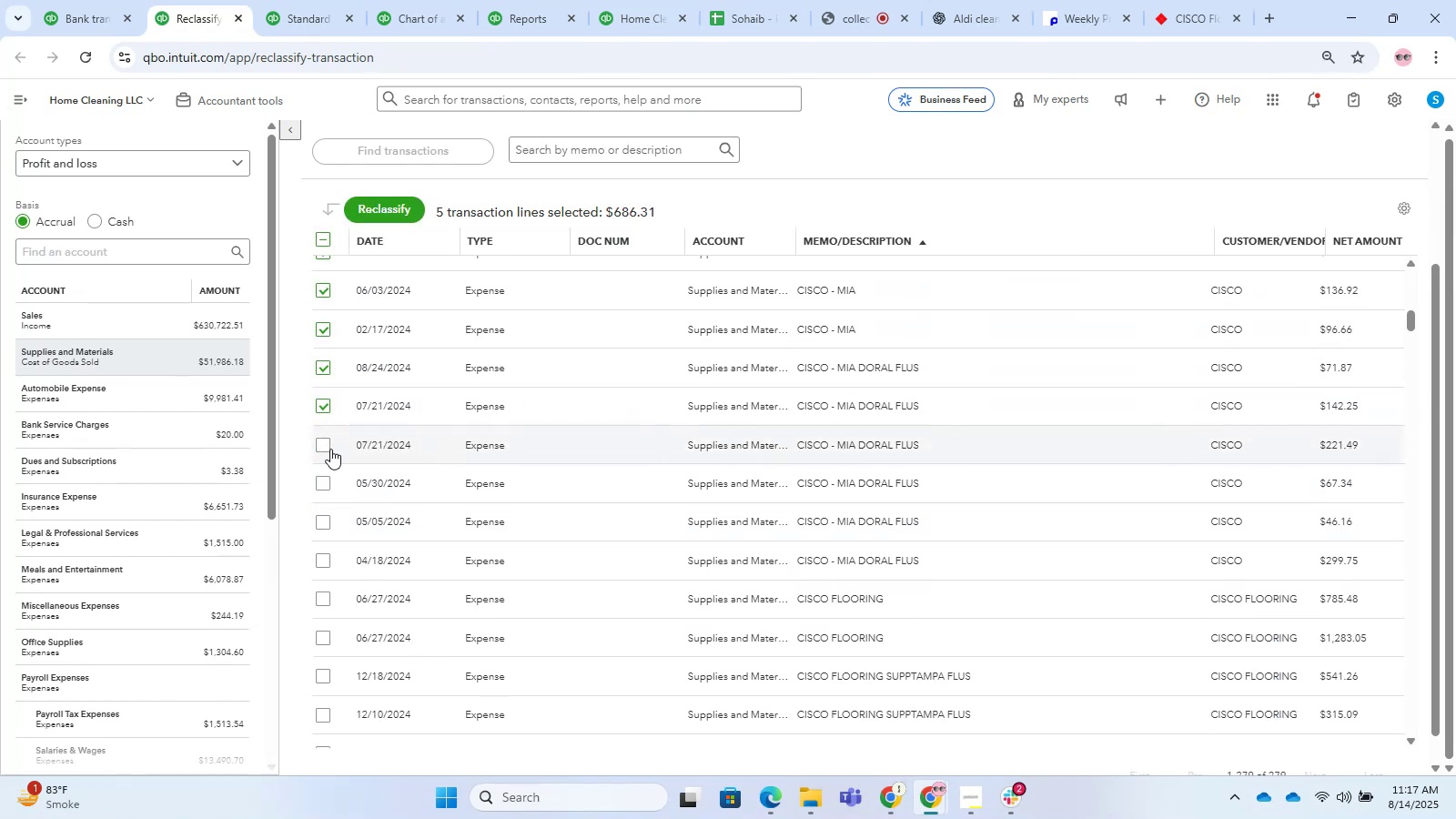 
double_click([316, 480])
 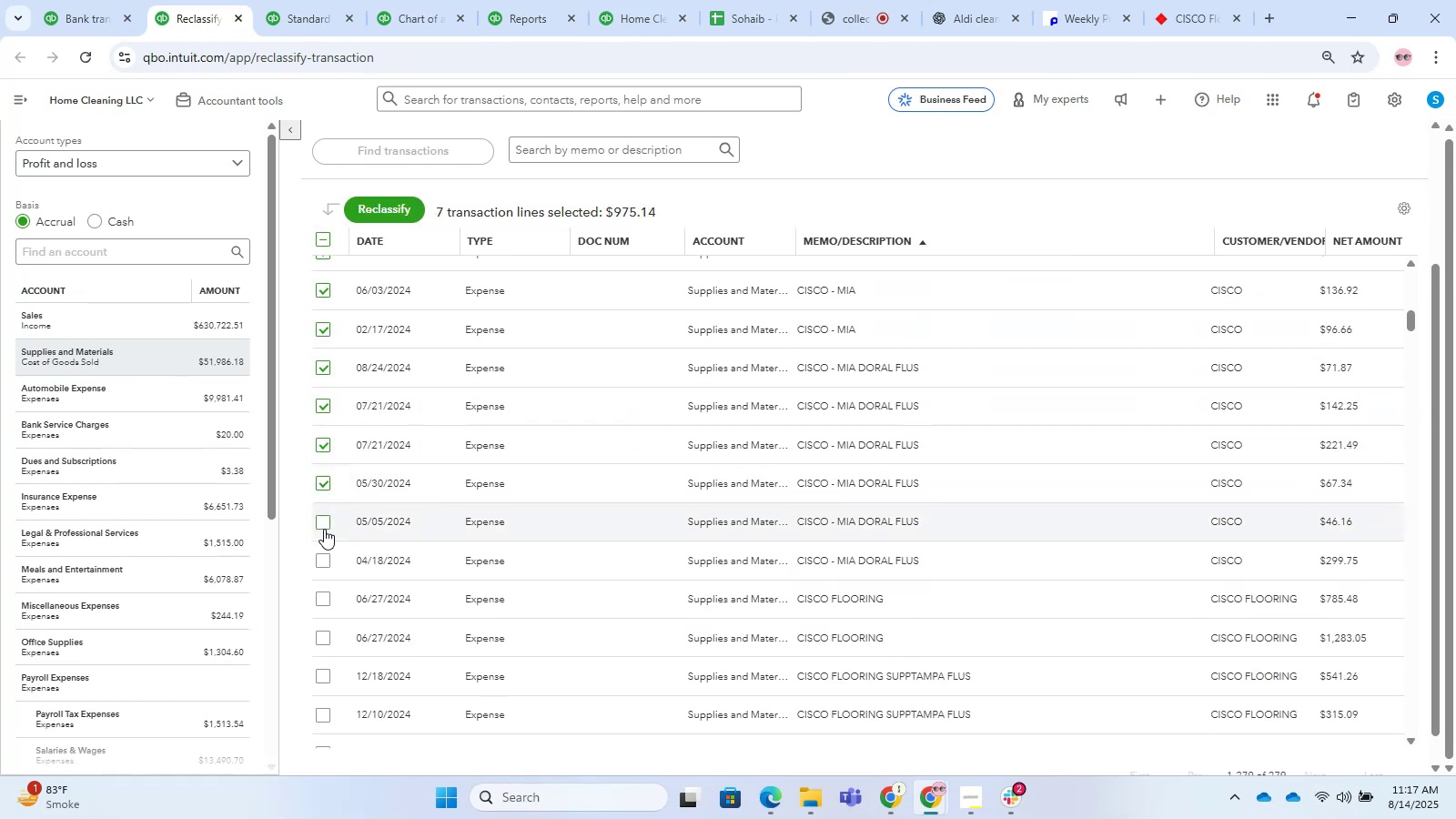 
triple_click([324, 529])
 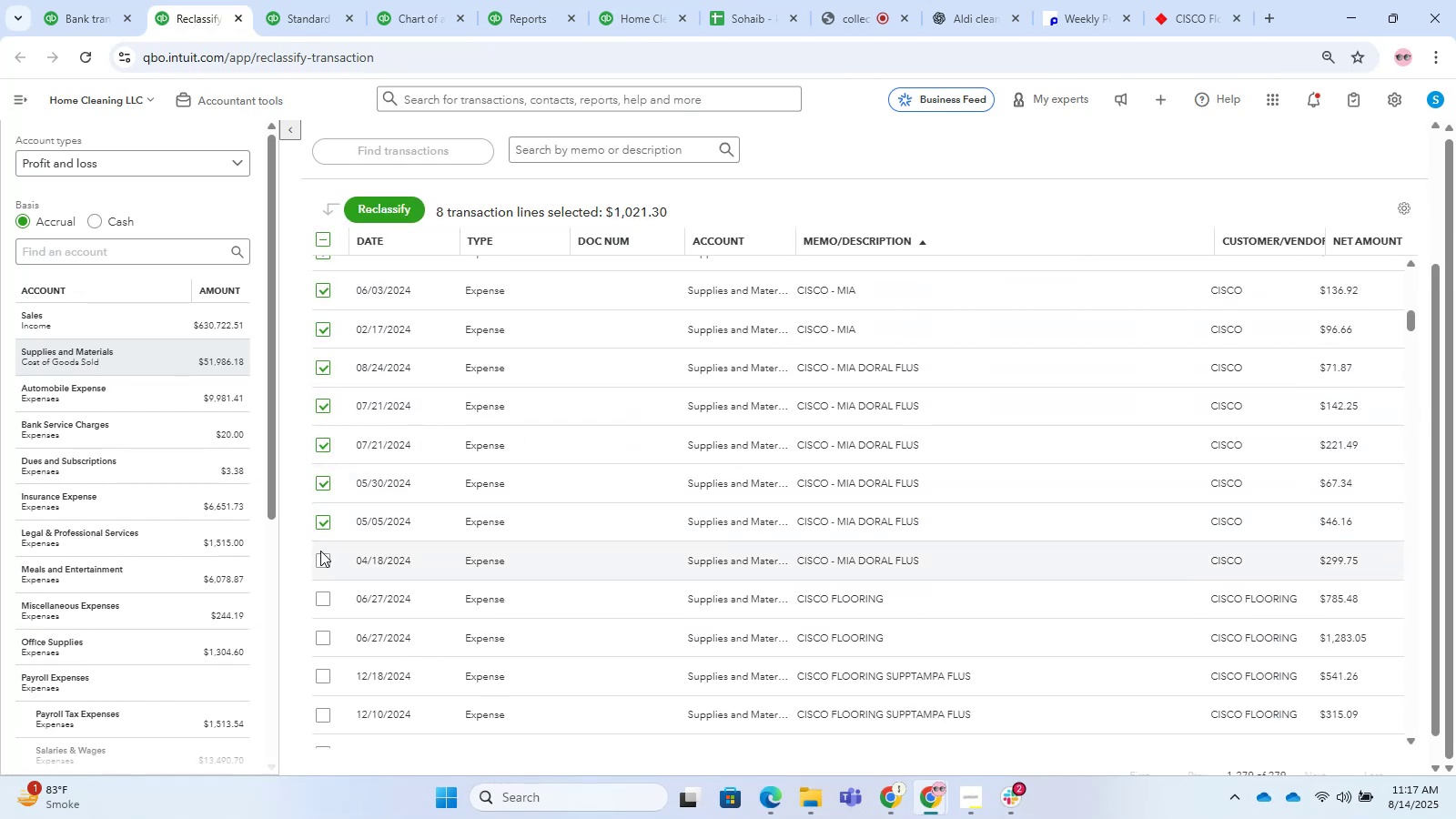 
left_click([318, 553])
 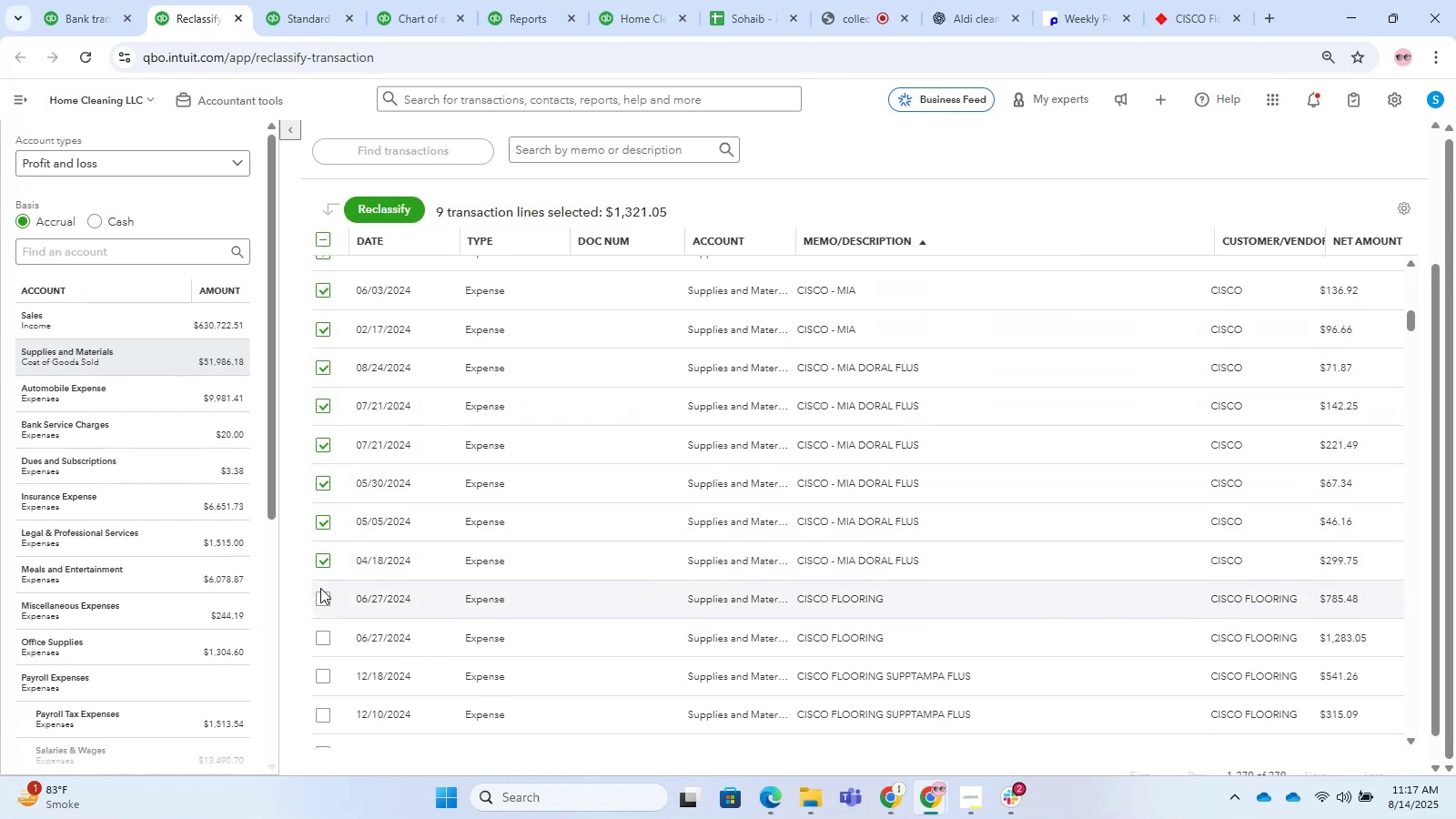 
left_click([320, 590])
 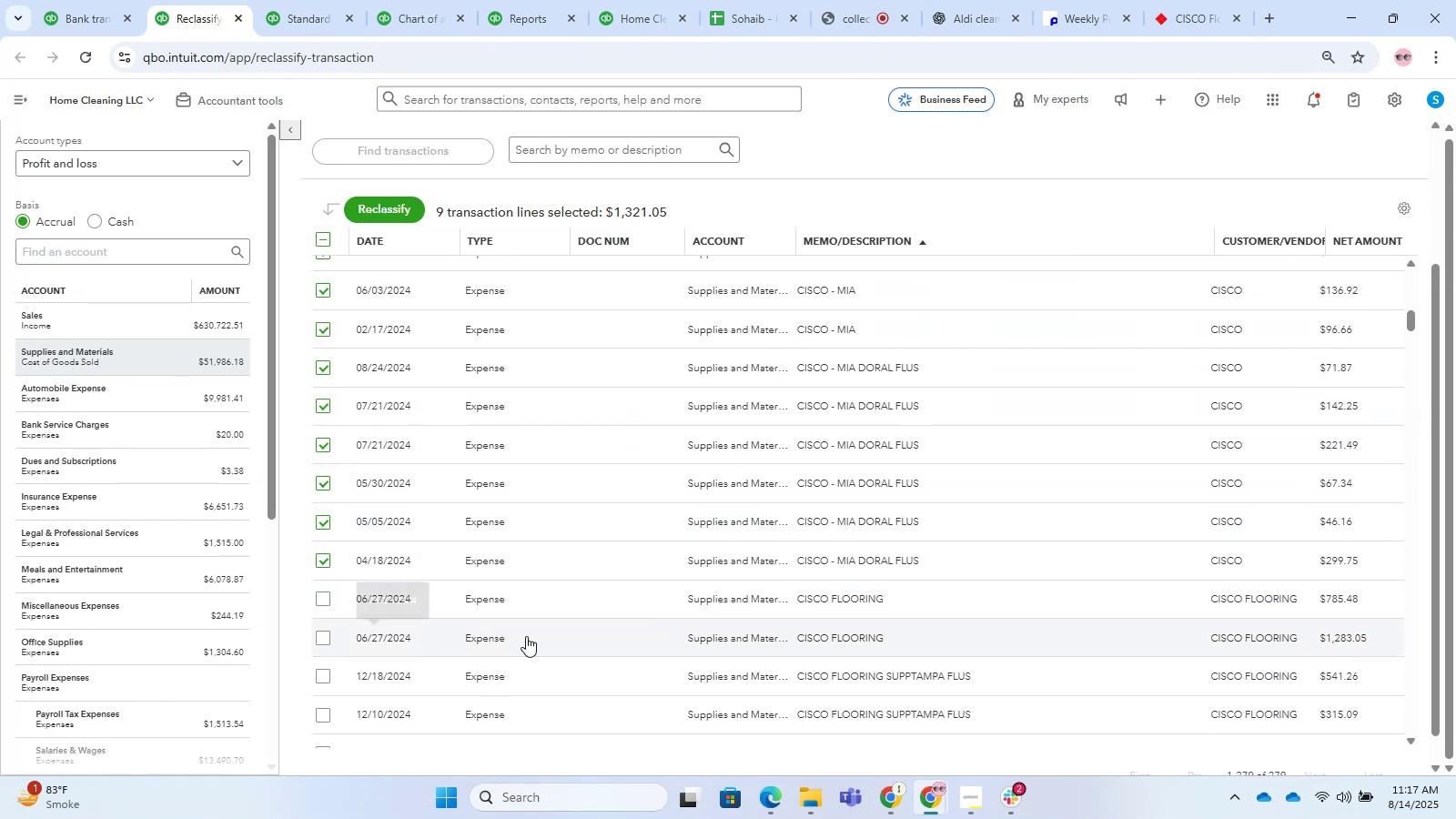 
scroll: coordinate [505, 484], scroll_direction: down, amount: 6.0
 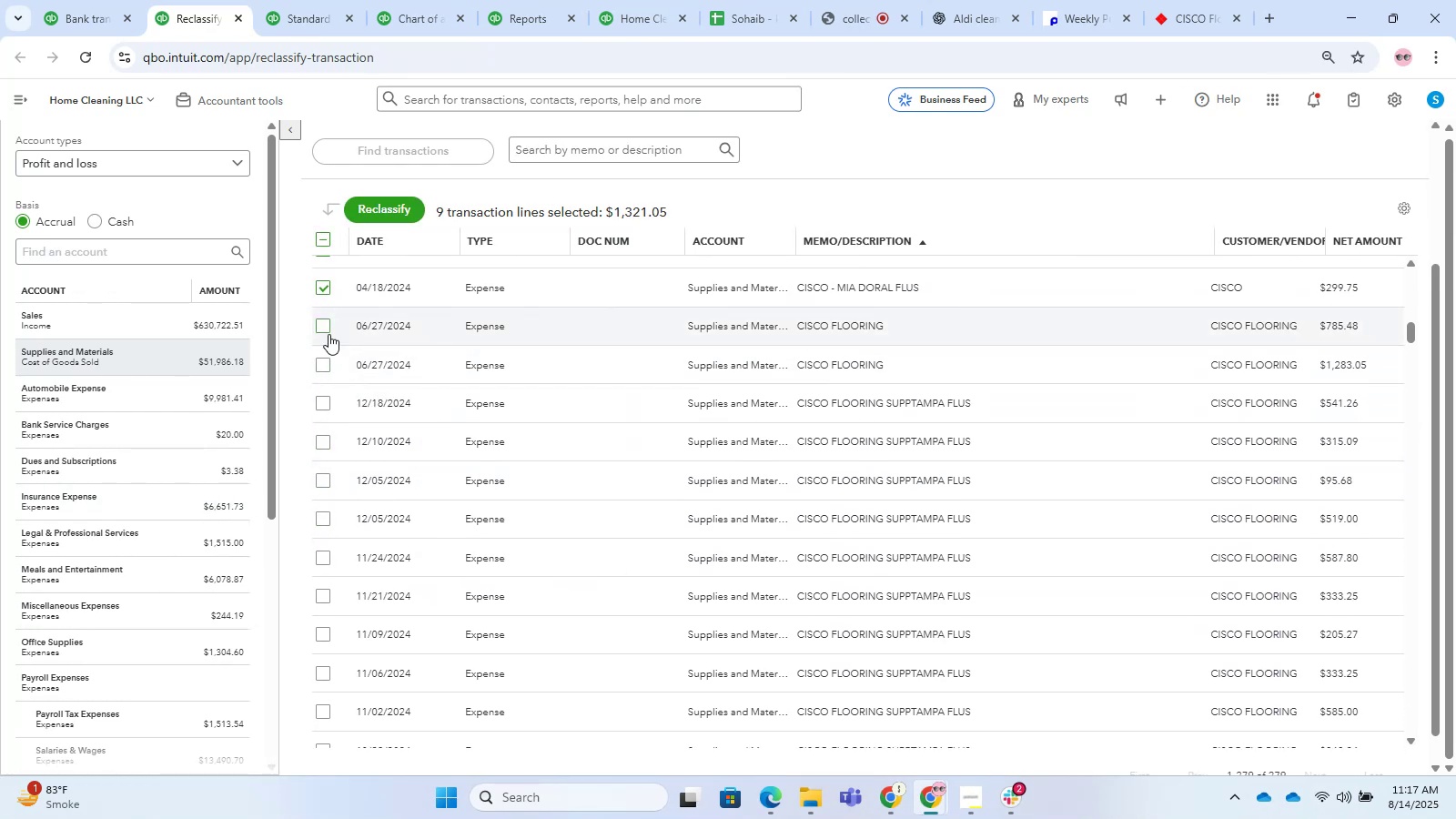 
double_click([325, 373])
 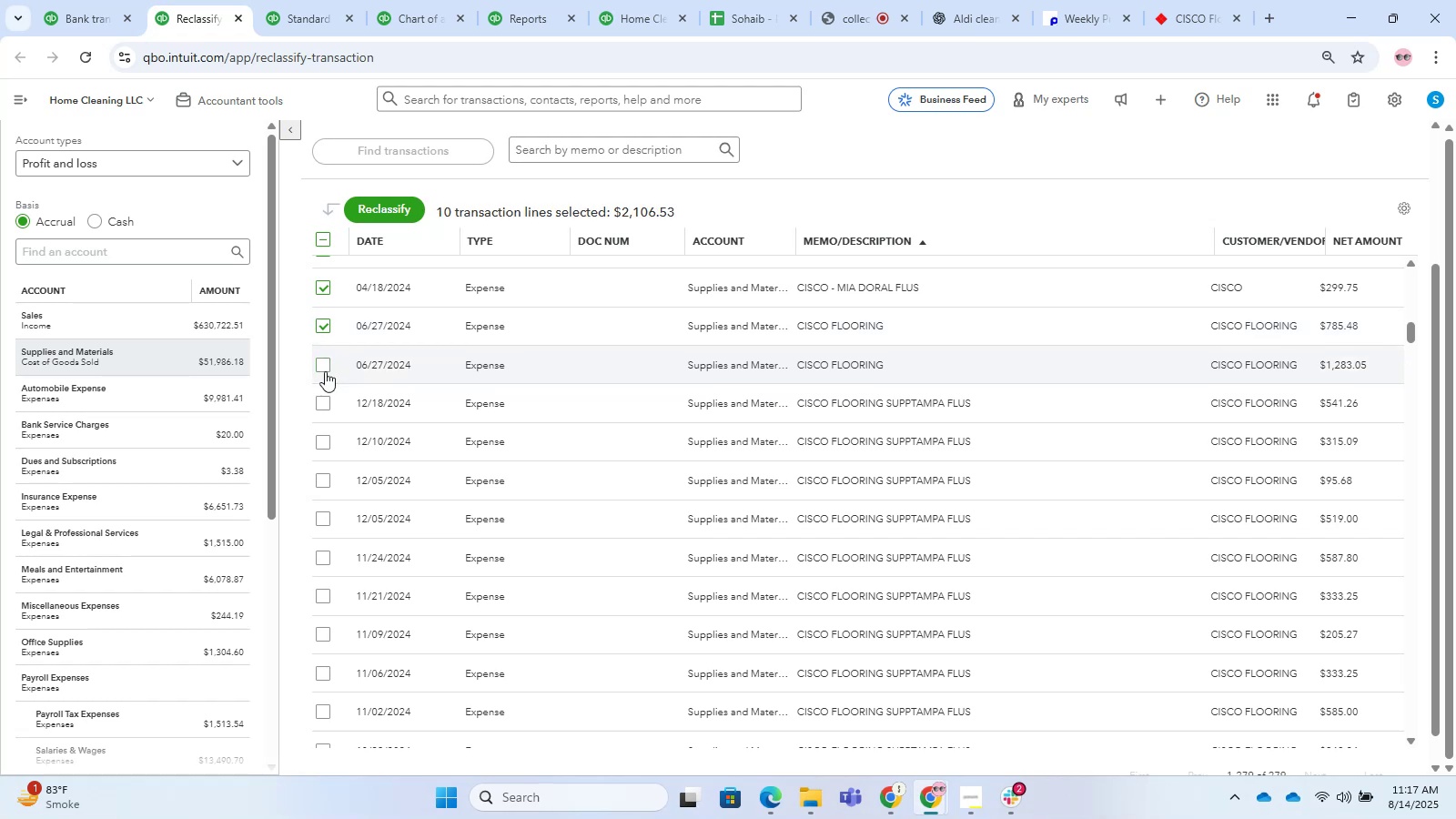 
triple_click([325, 369])
 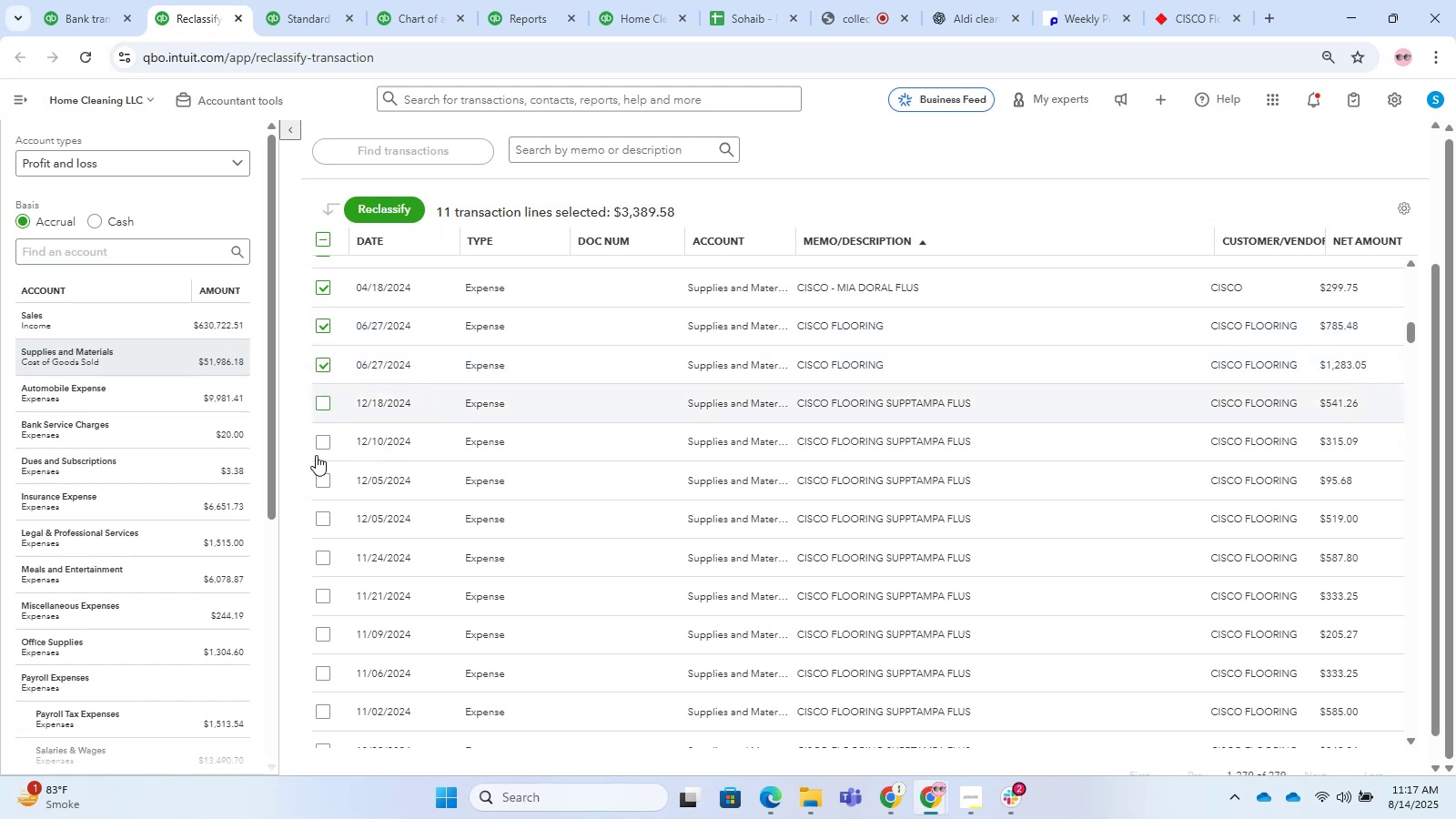 
left_click([320, 443])
 